 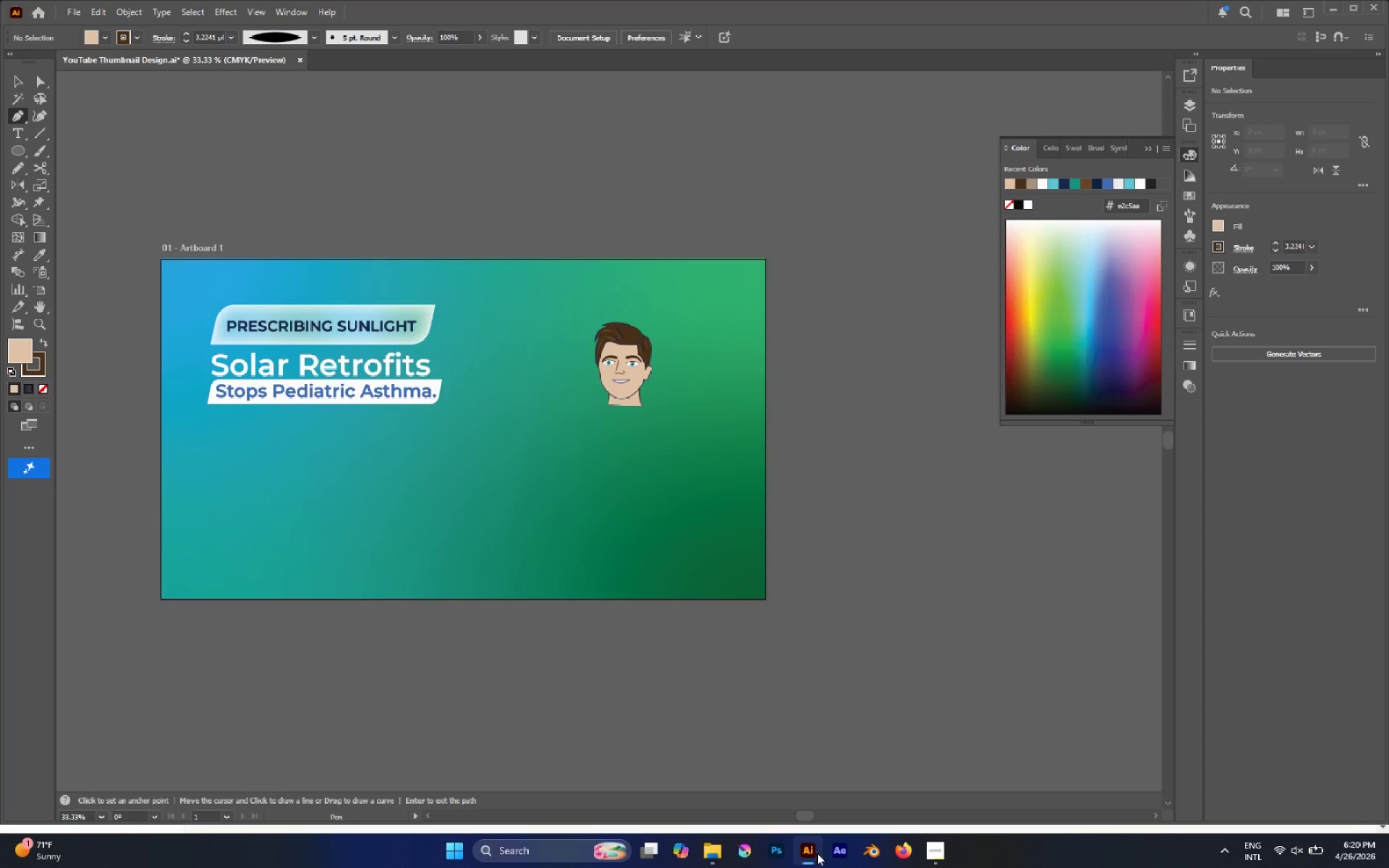 
hold_key(key=AltLeft, duration=0.59)
scroll: coordinate [964, 840], scroll_direction: up, amount: 3.0
 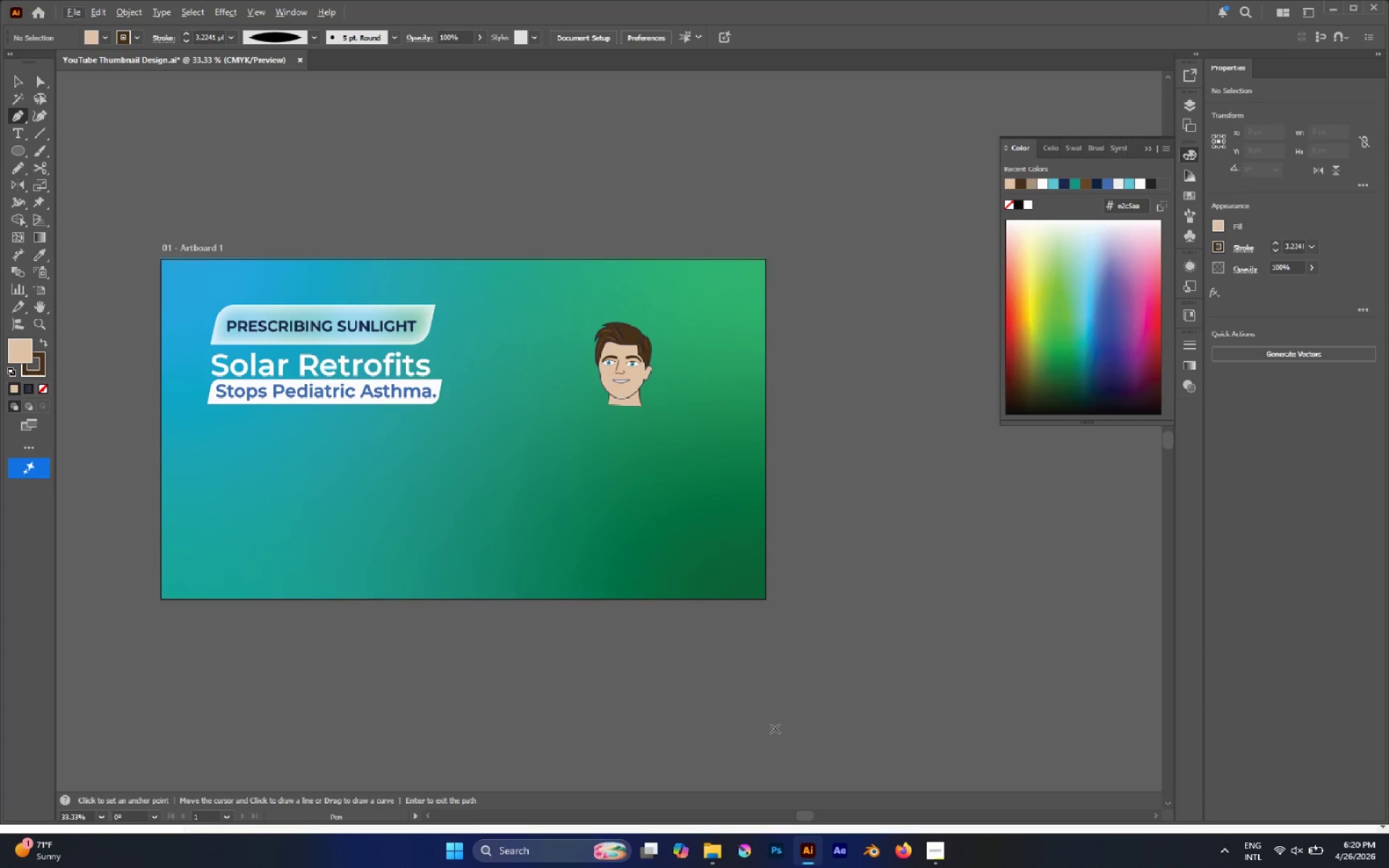 
hold_key(key=AltLeft, duration=0.48)
scroll: coordinate [658, 388], scroll_direction: up, amount: 4.0
 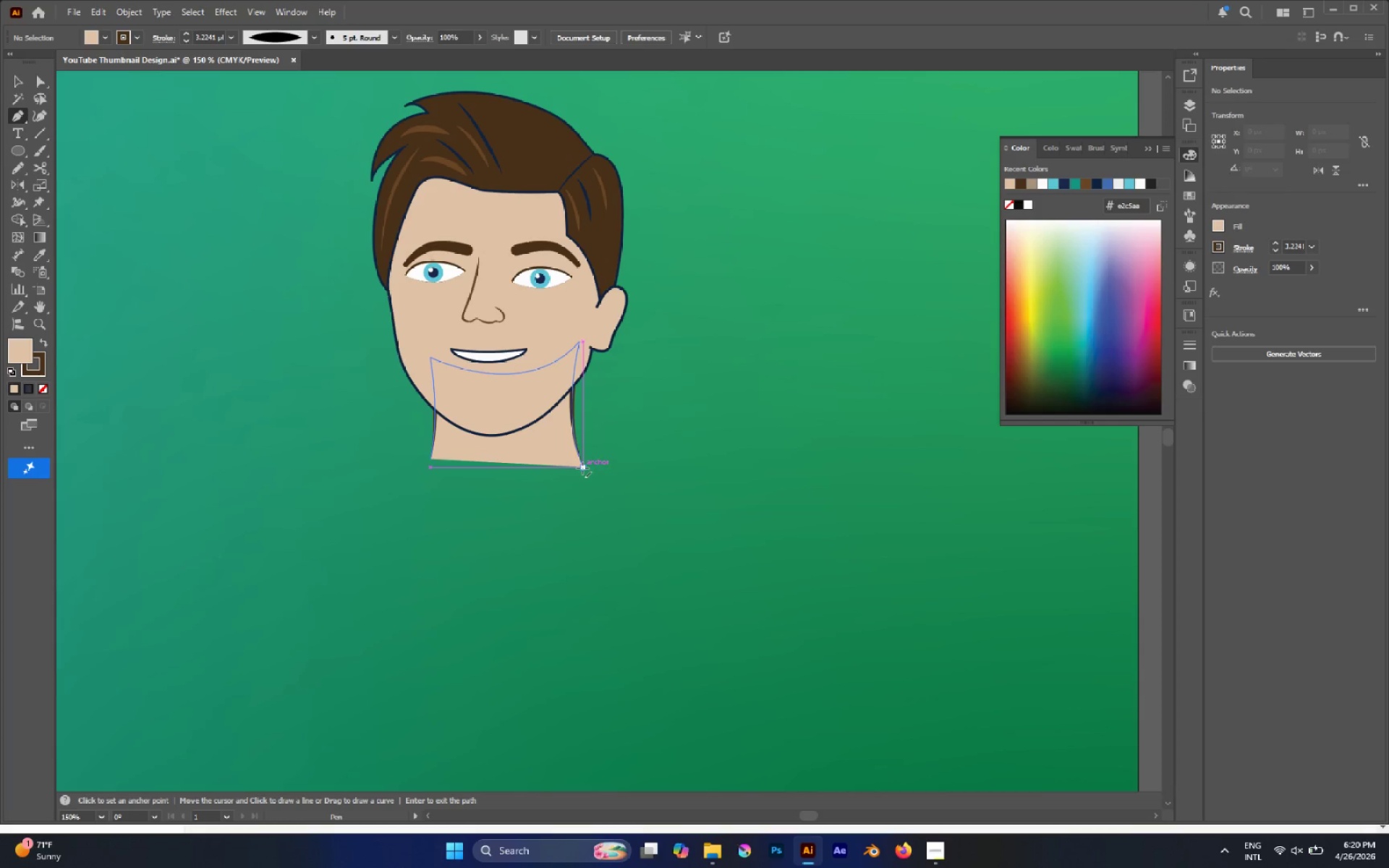 
left_click([582, 468])
 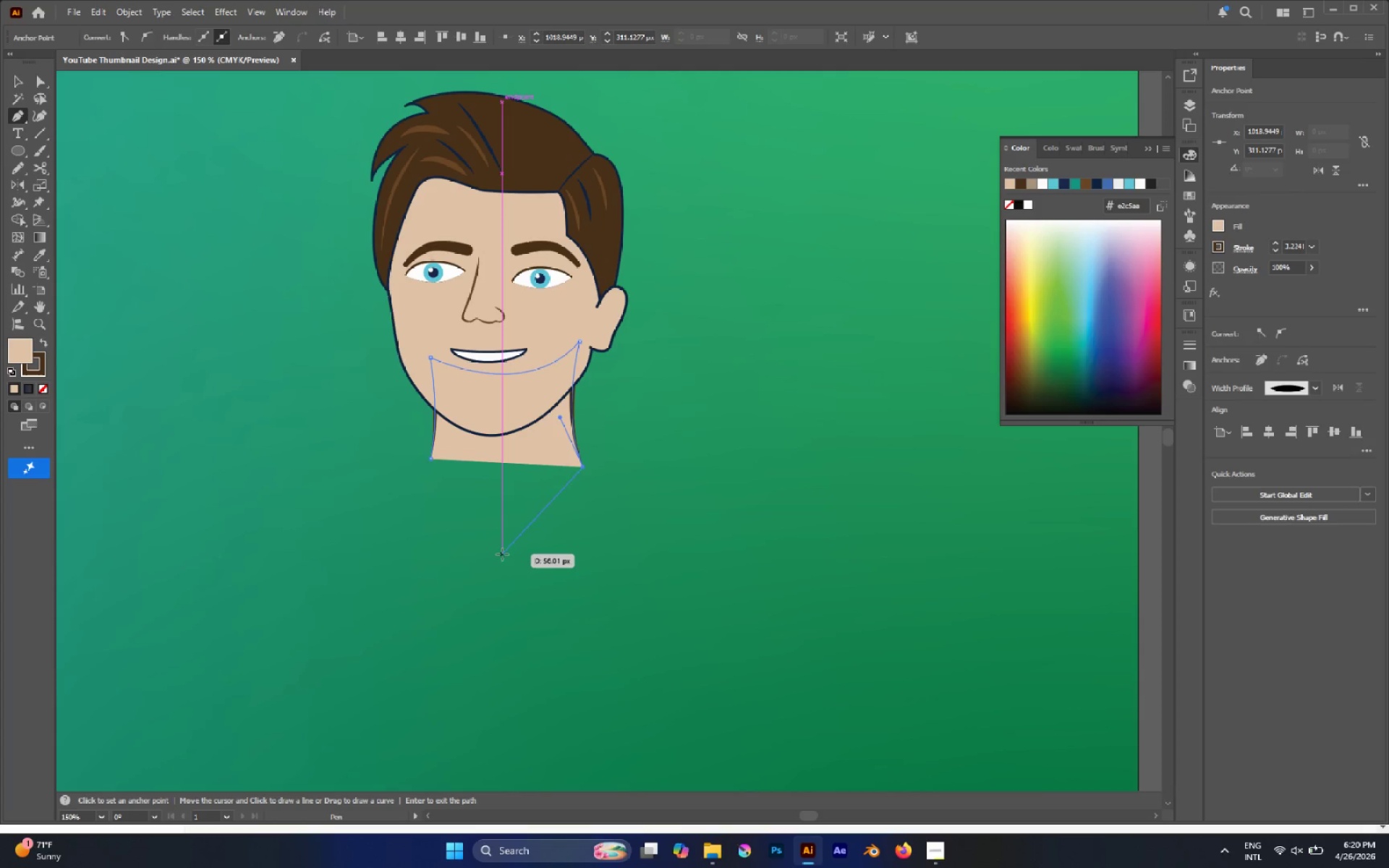 
left_click_drag(start_coordinate=[506, 552], to_coordinate=[477, 620])
 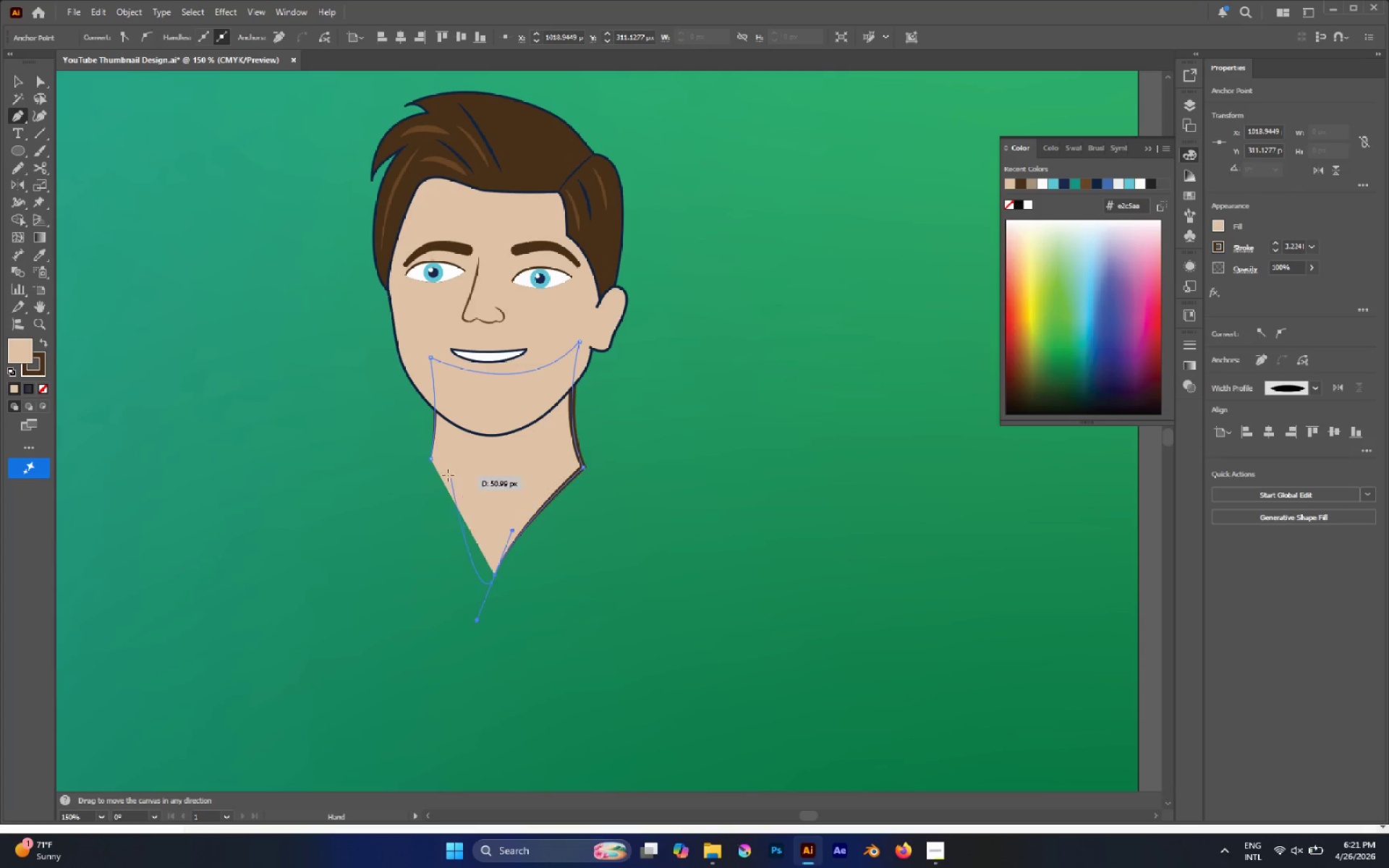 
hold_key(key=Space, duration=0.75)
 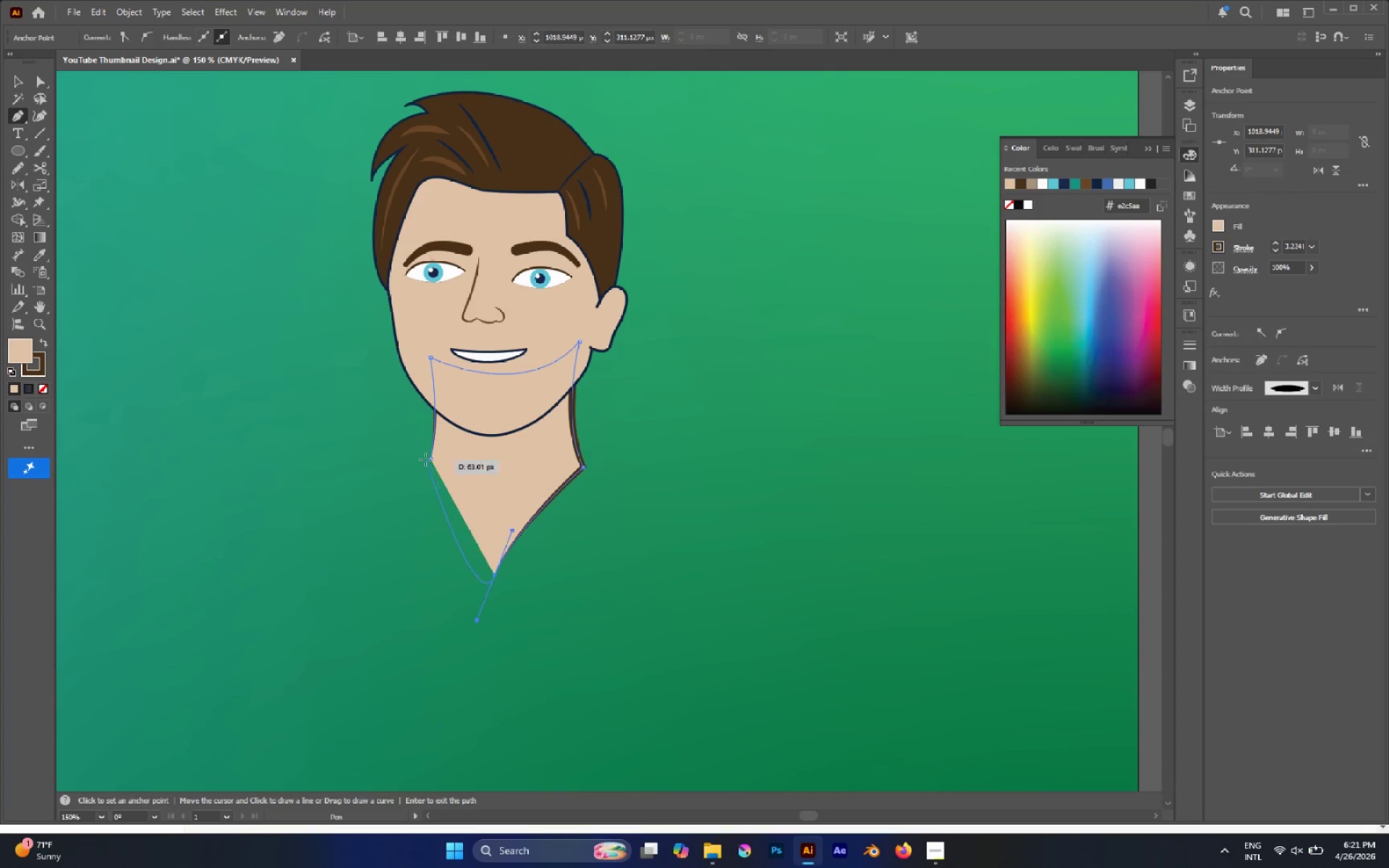 
left_click([431, 458])
 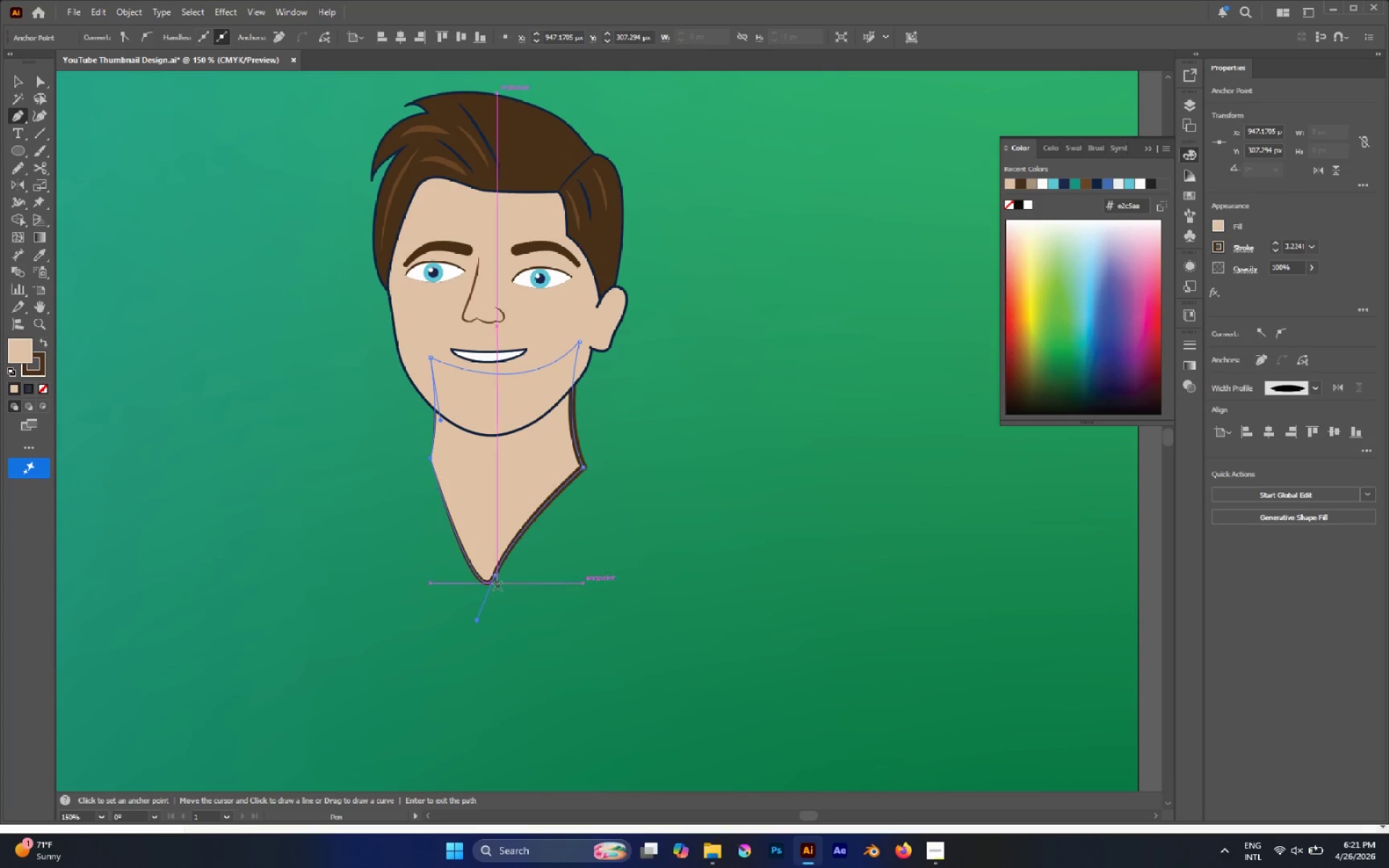 
hold_key(key=AltLeft, duration=4.78)
left_click_drag(start_coordinate=[477, 614], to_coordinate=[467, 547])
 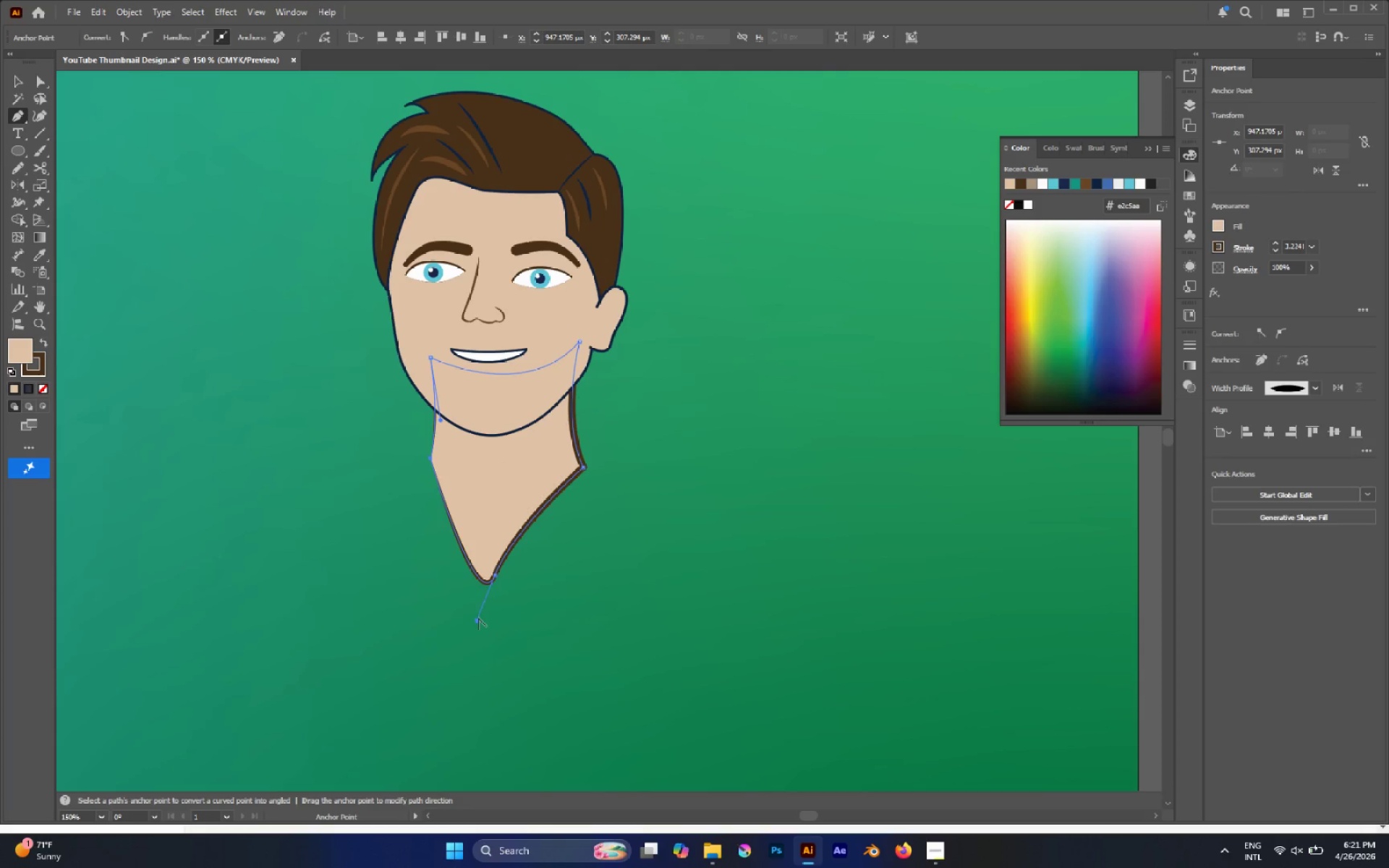 
left_click_drag(start_coordinate=[476, 621], to_coordinate=[467, 529])
 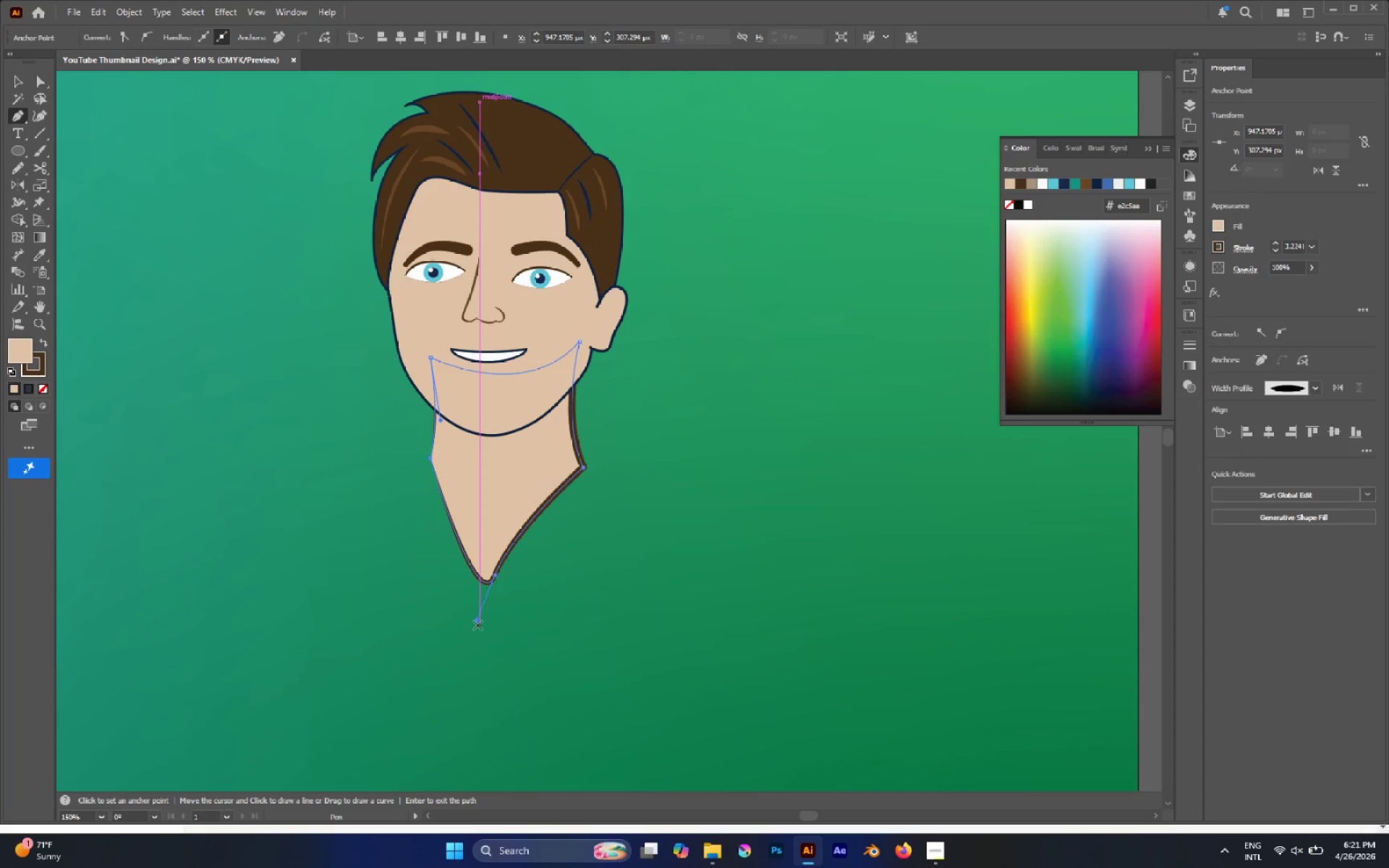 
key(Control+ControlLeft)
 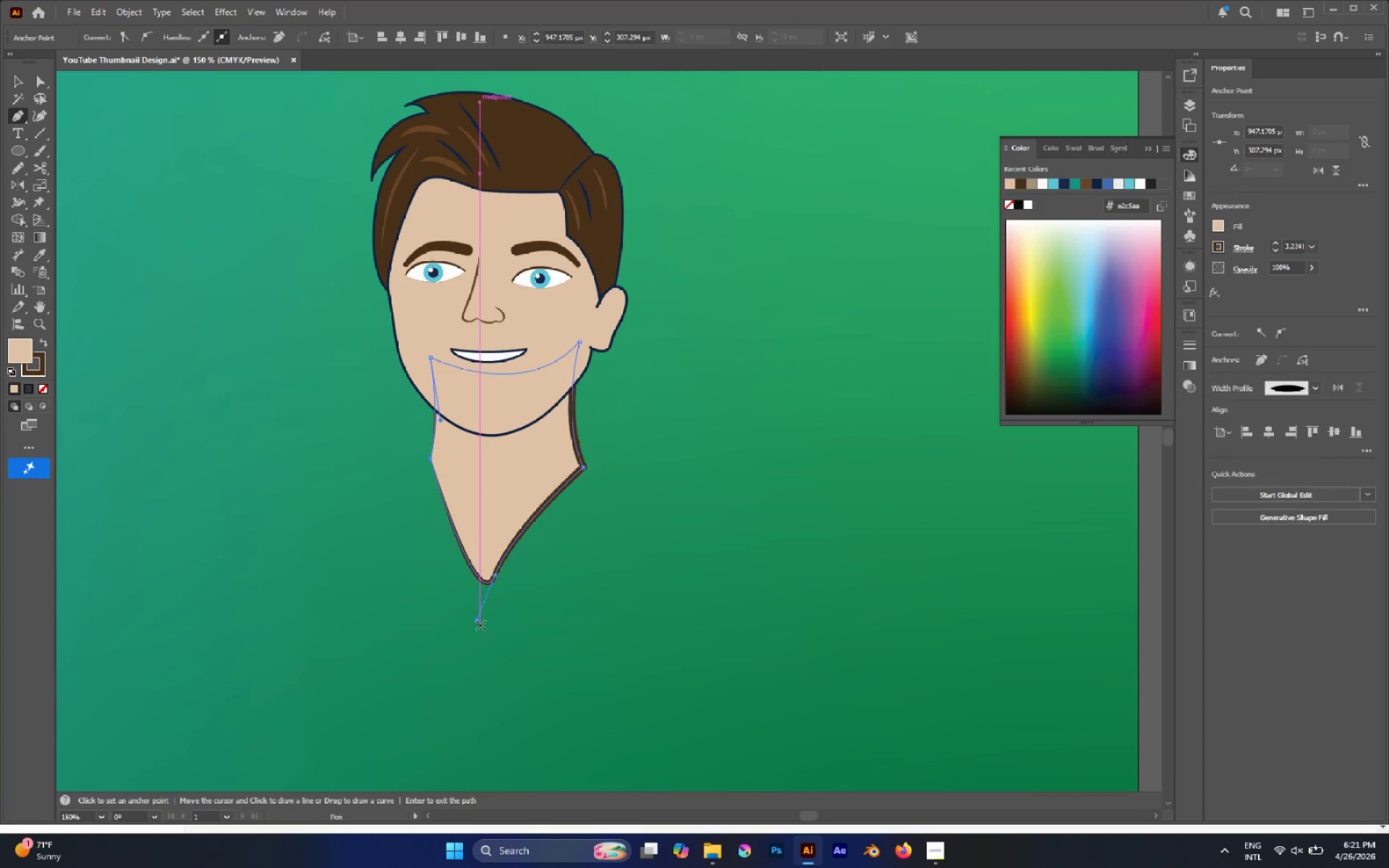 
hold_key(key=AltLeft, duration=1.55)
left_click_drag(start_coordinate=[479, 623], to_coordinate=[464, 556])
 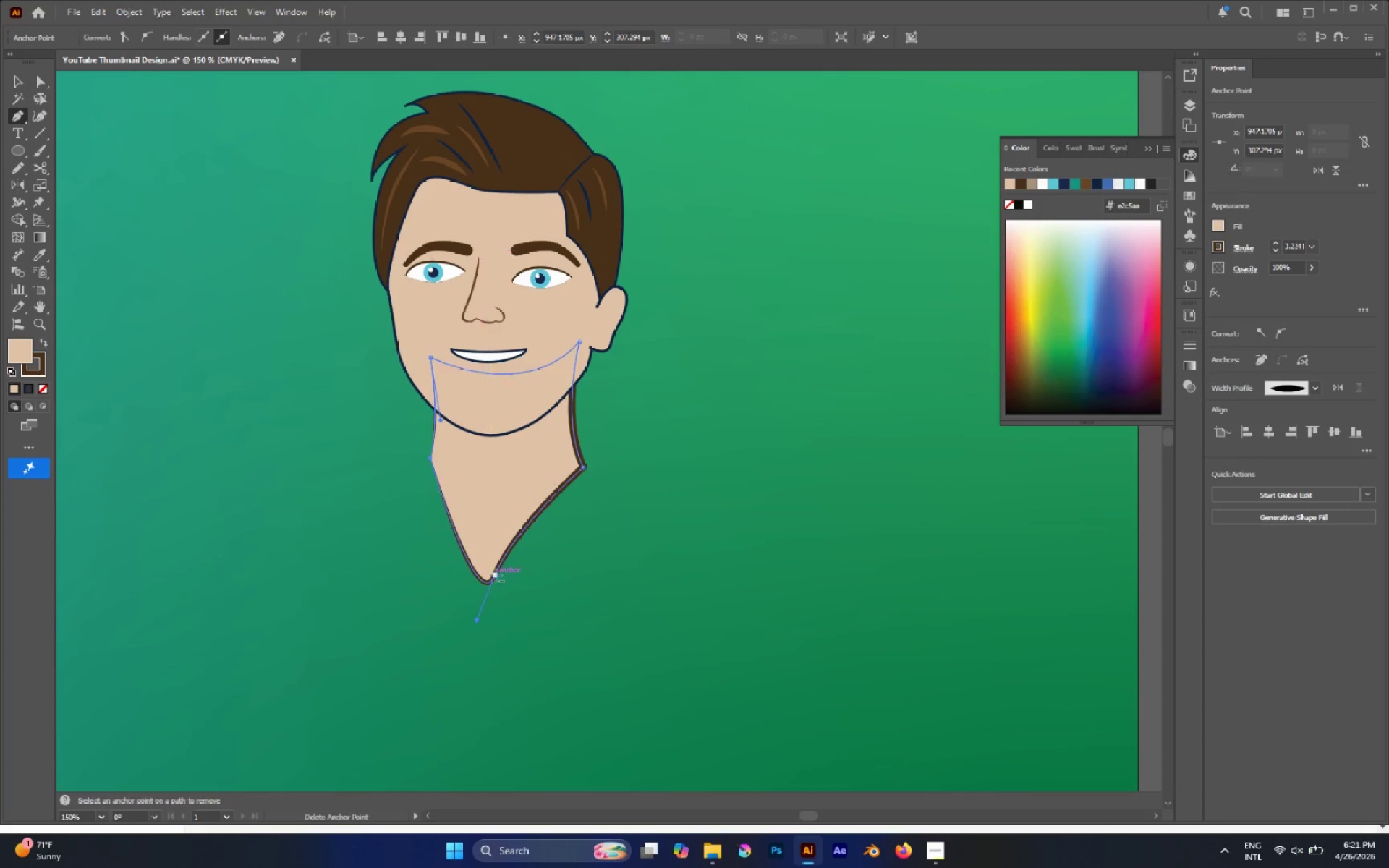 
hold_key(key=AltLeft, duration=1.31)
left_click([496, 575])
 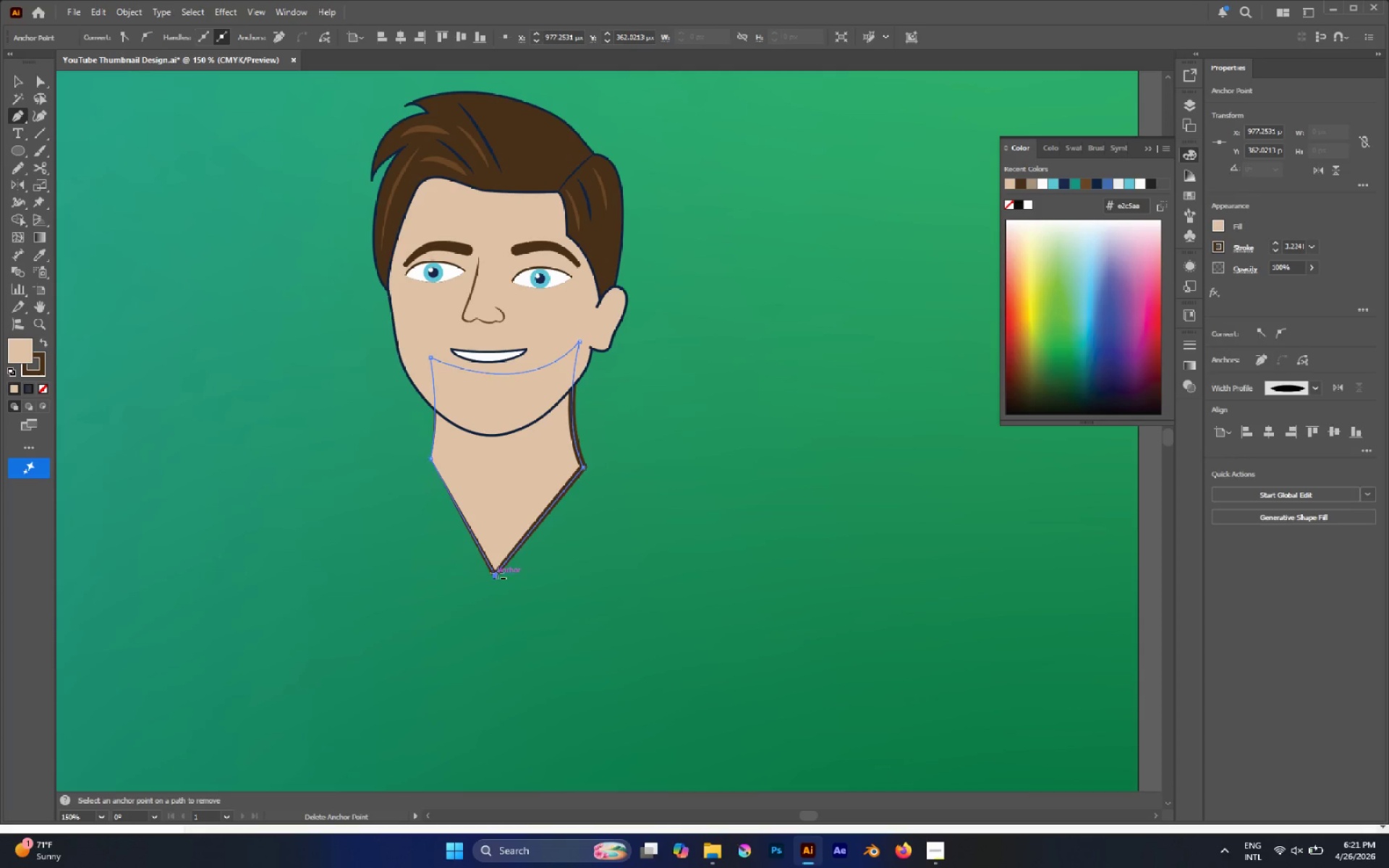 
key(A)
 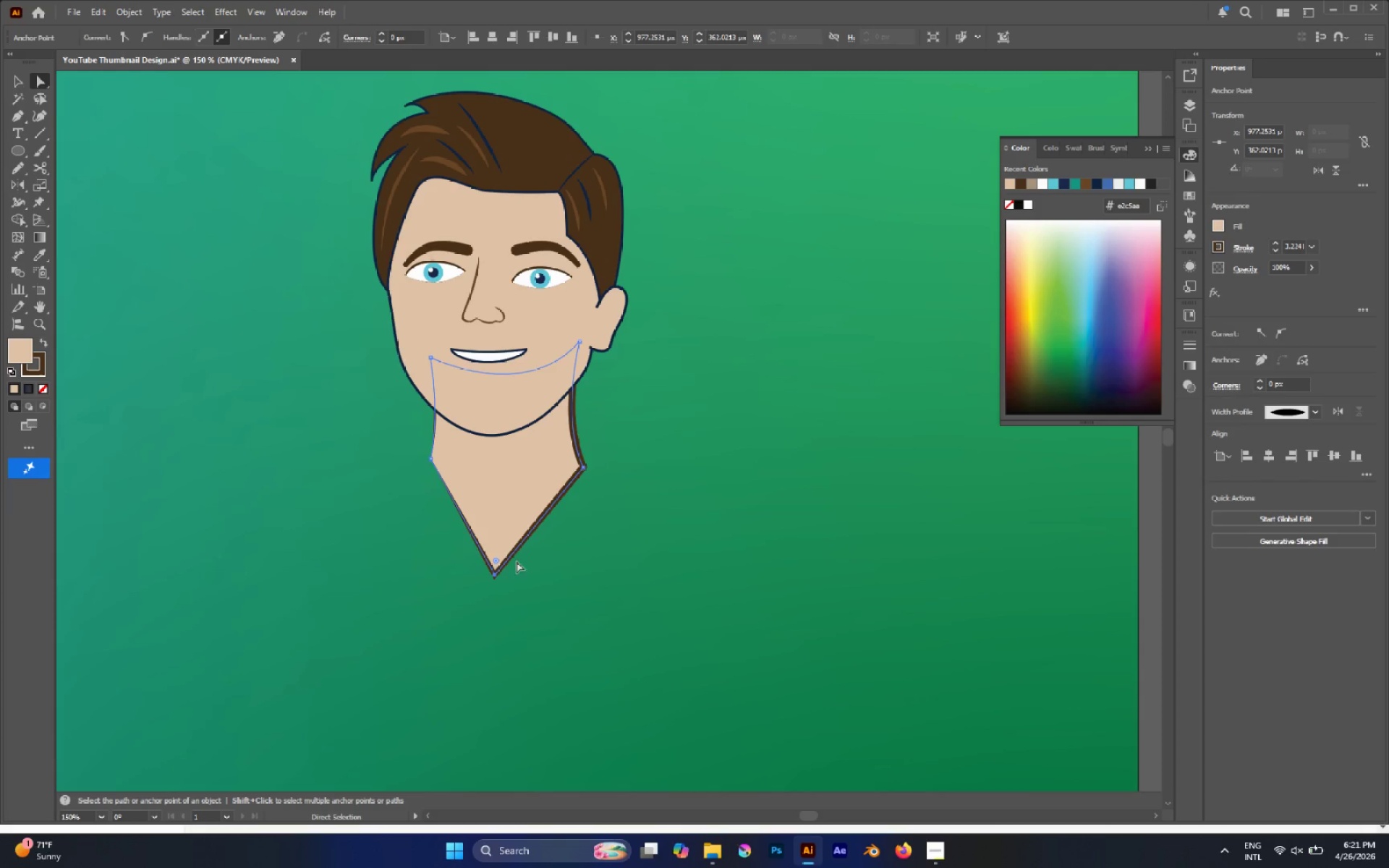 
left_click([496, 575])
 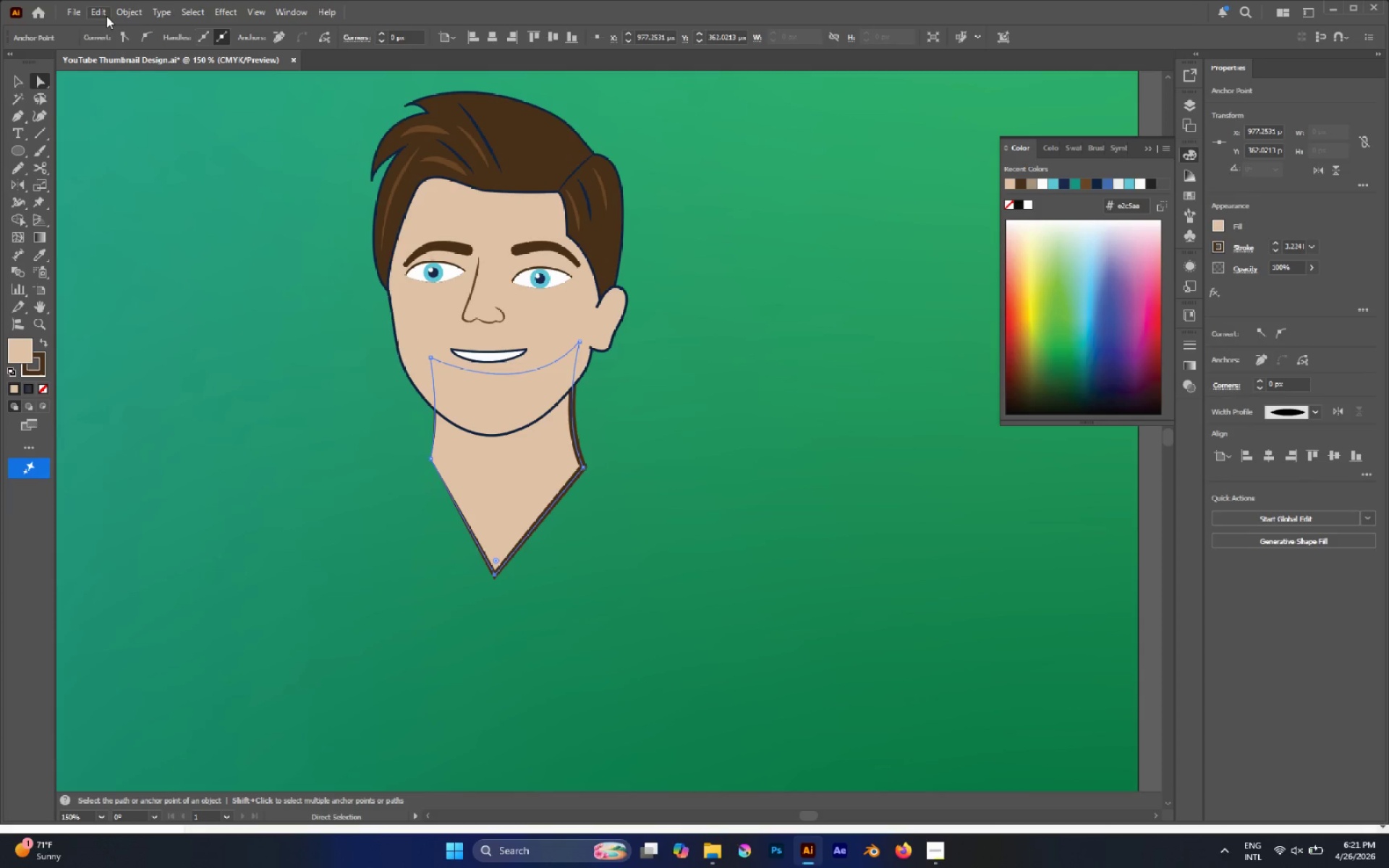 
left_click([112, 12])
 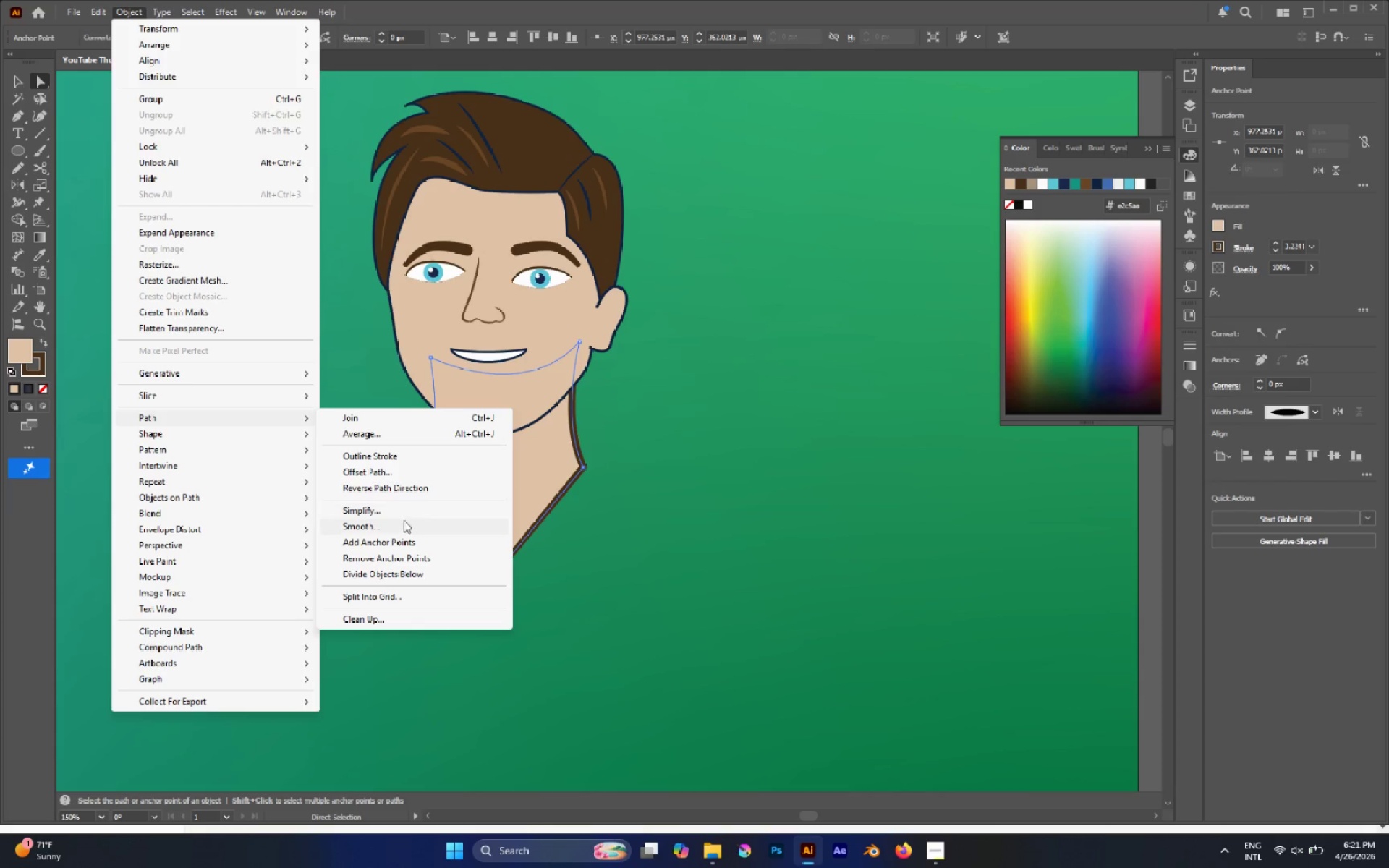 
wait(11.59)
 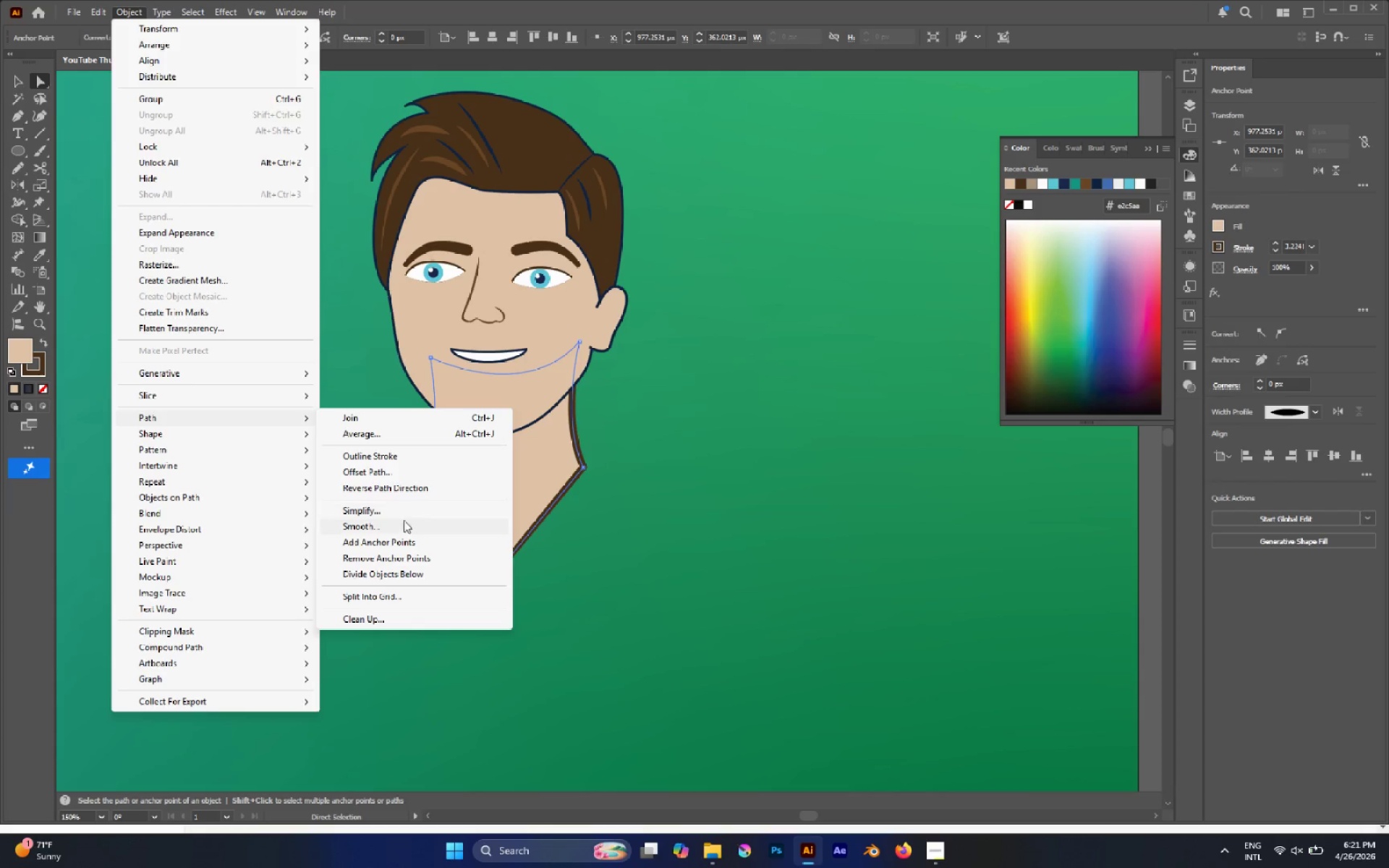 
left_click([375, 487])
 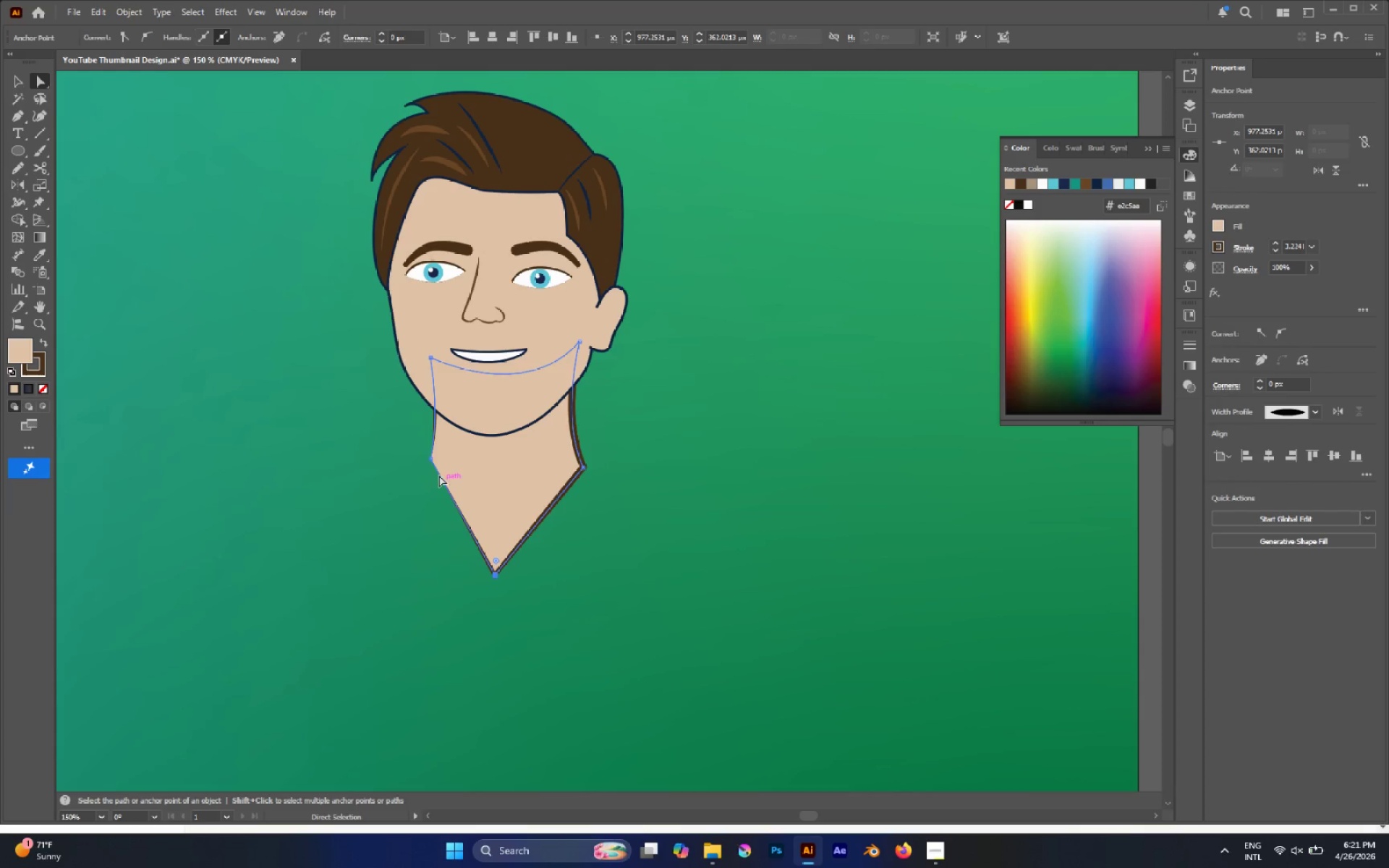 
left_click([430, 457])
 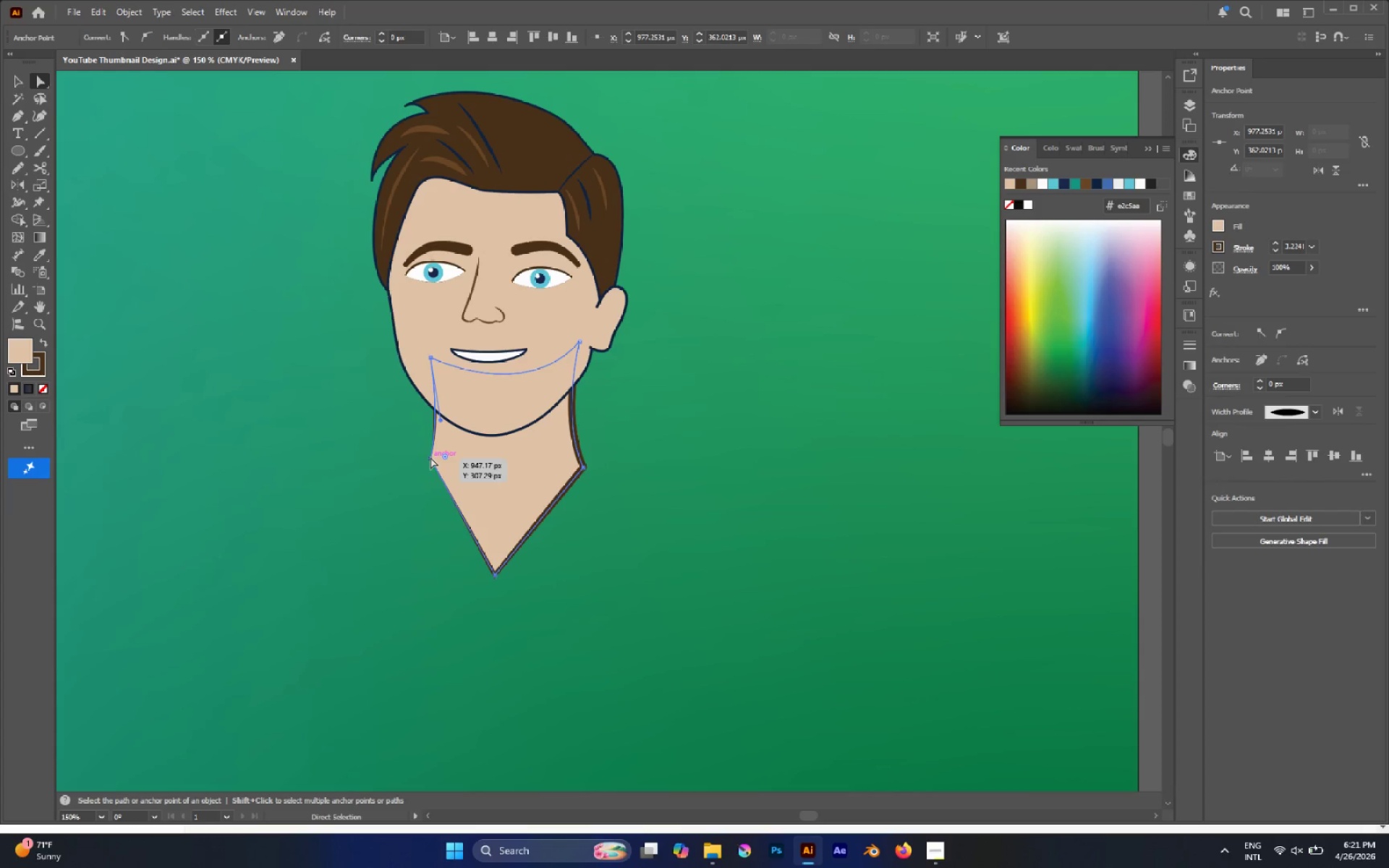 
left_click_drag(start_coordinate=[430, 457], to_coordinate=[449, 554])
 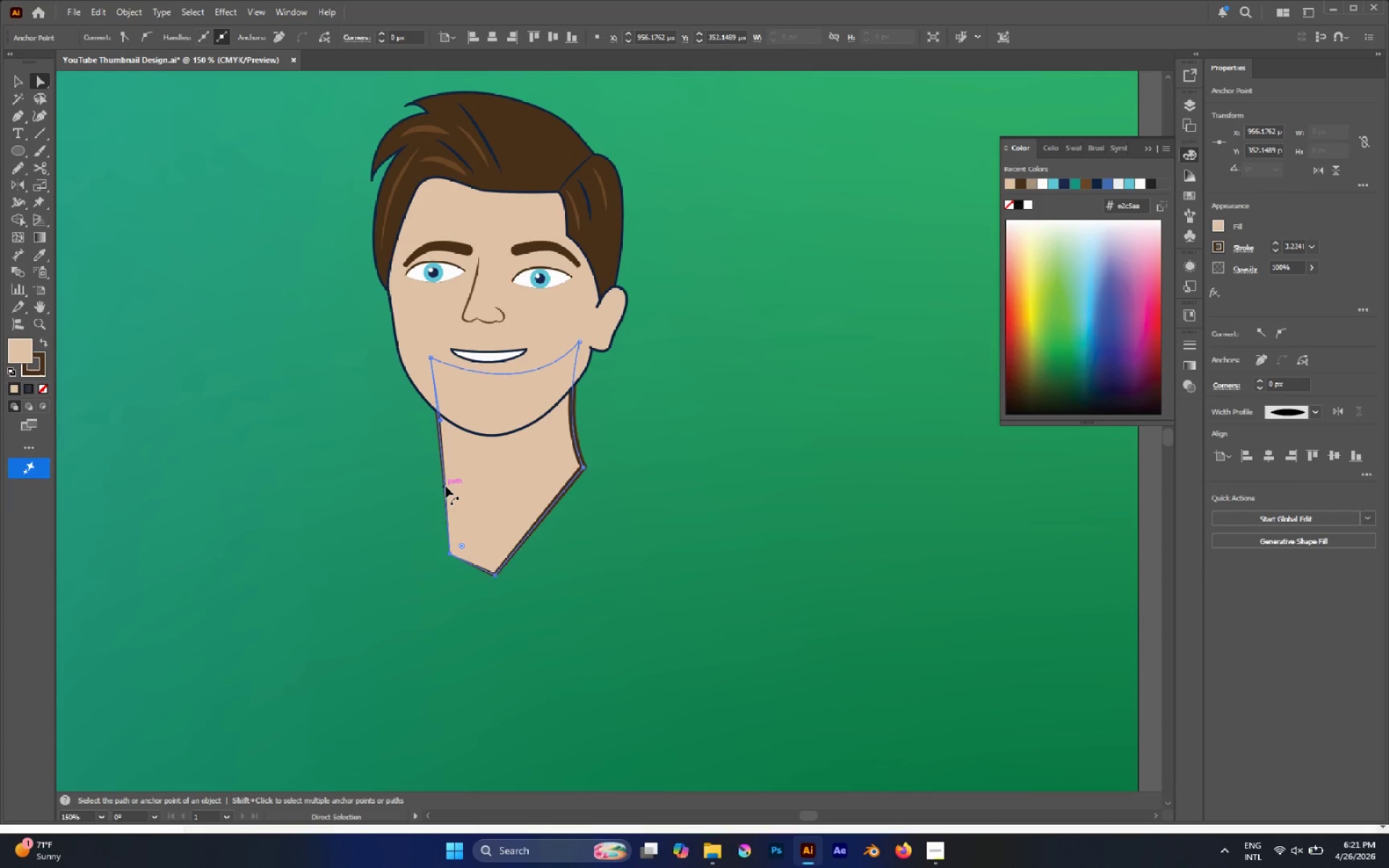 
key(P)
 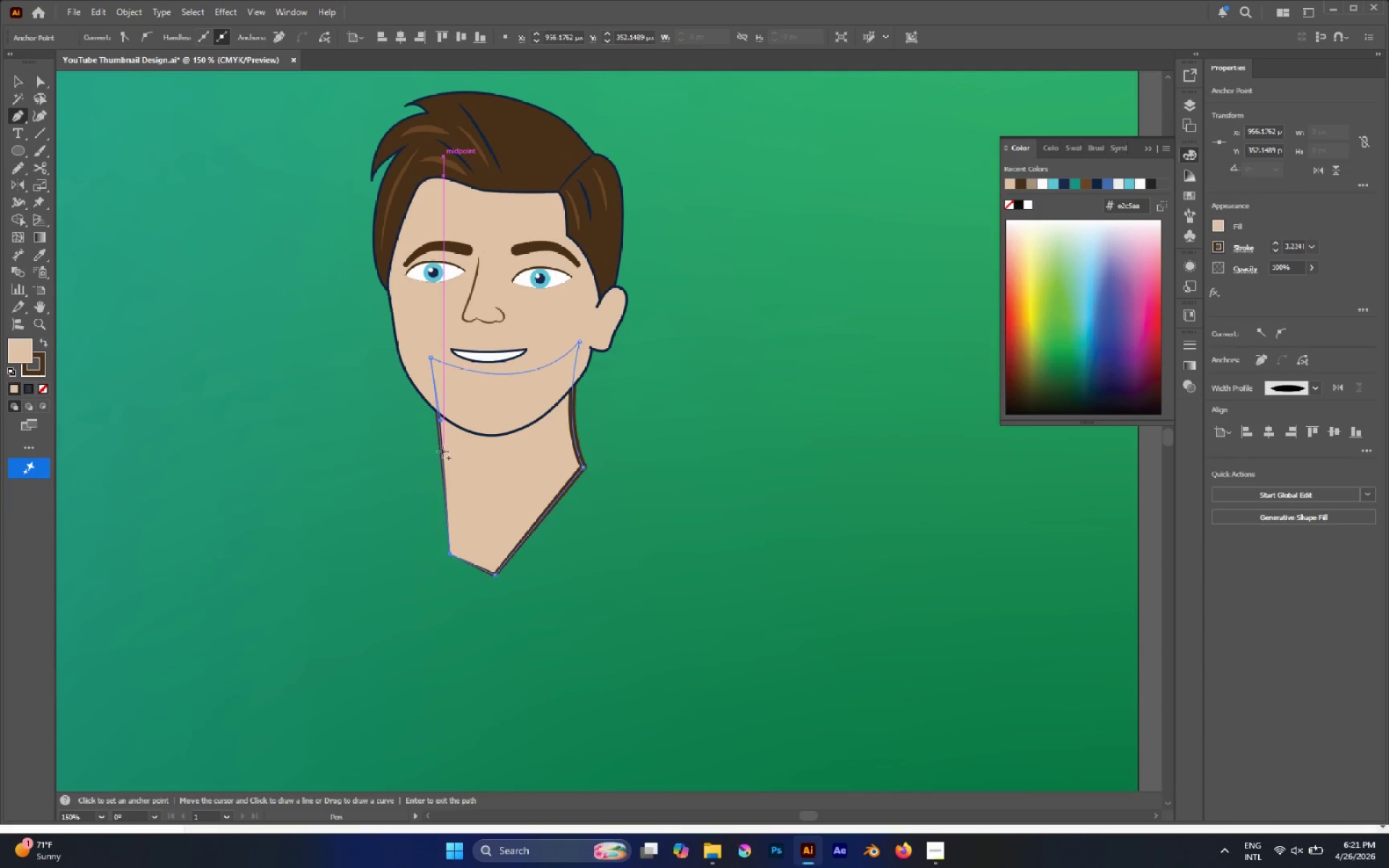 
left_click([443, 451])
 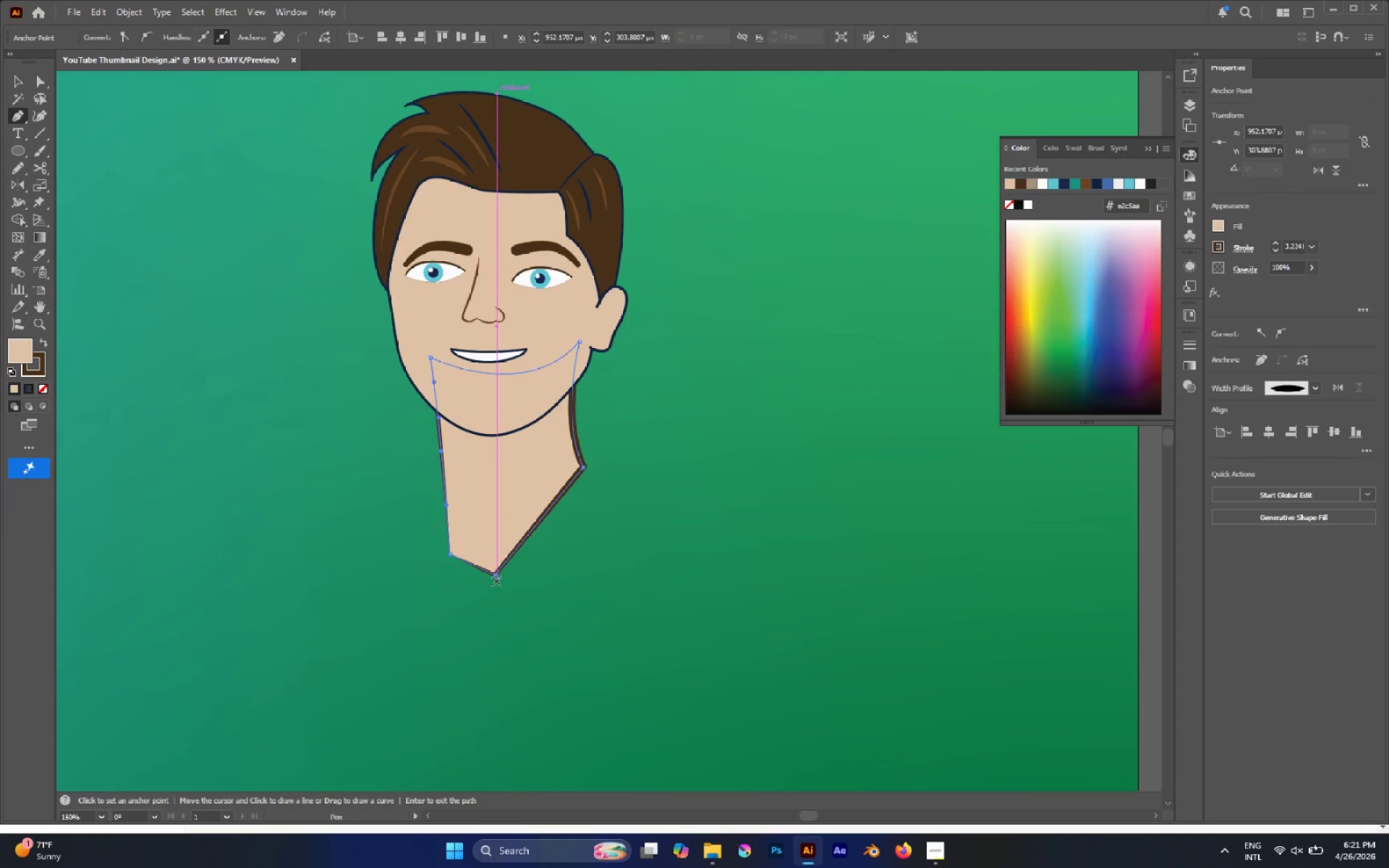 
left_click([493, 575])
 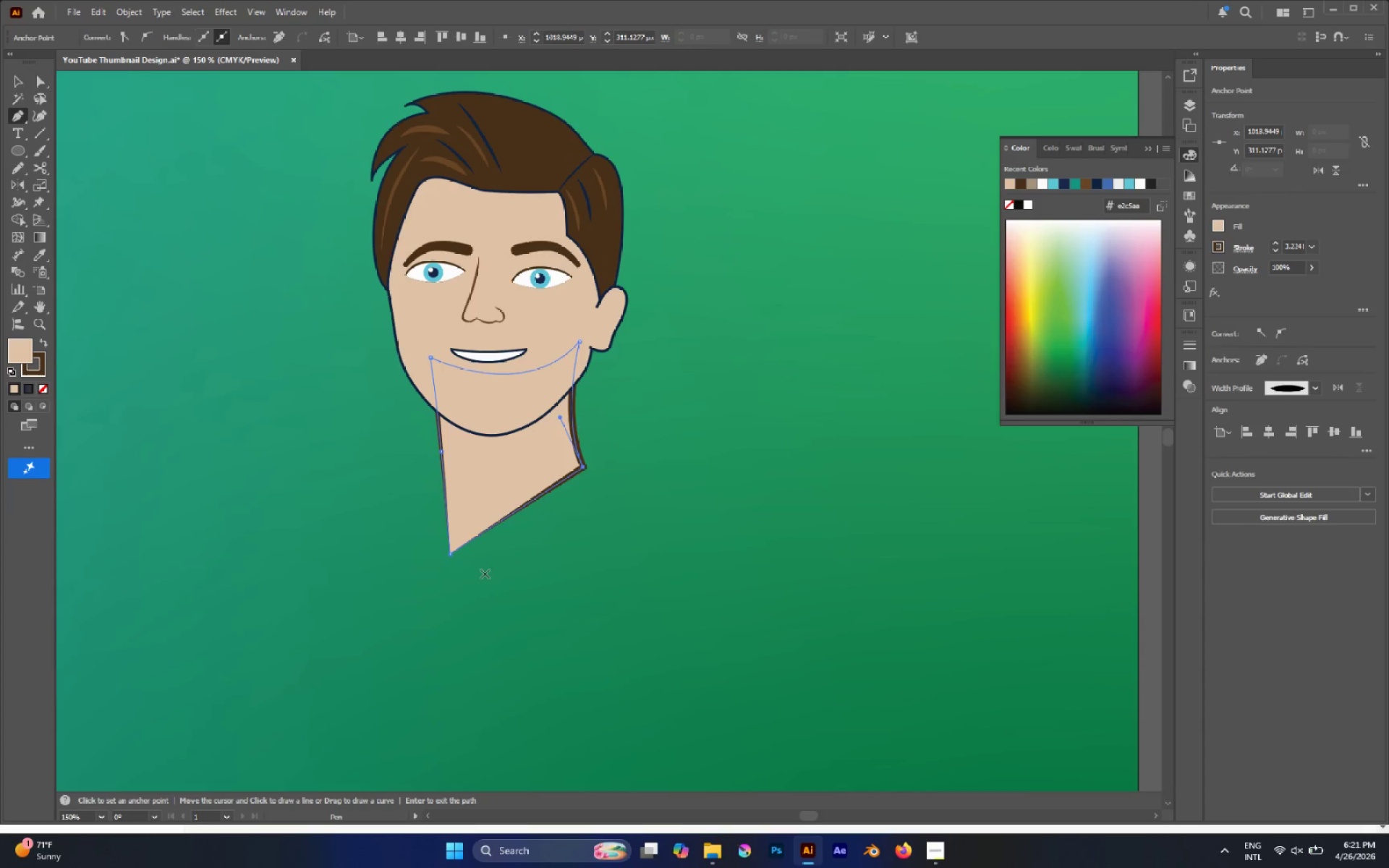 
key(S)
 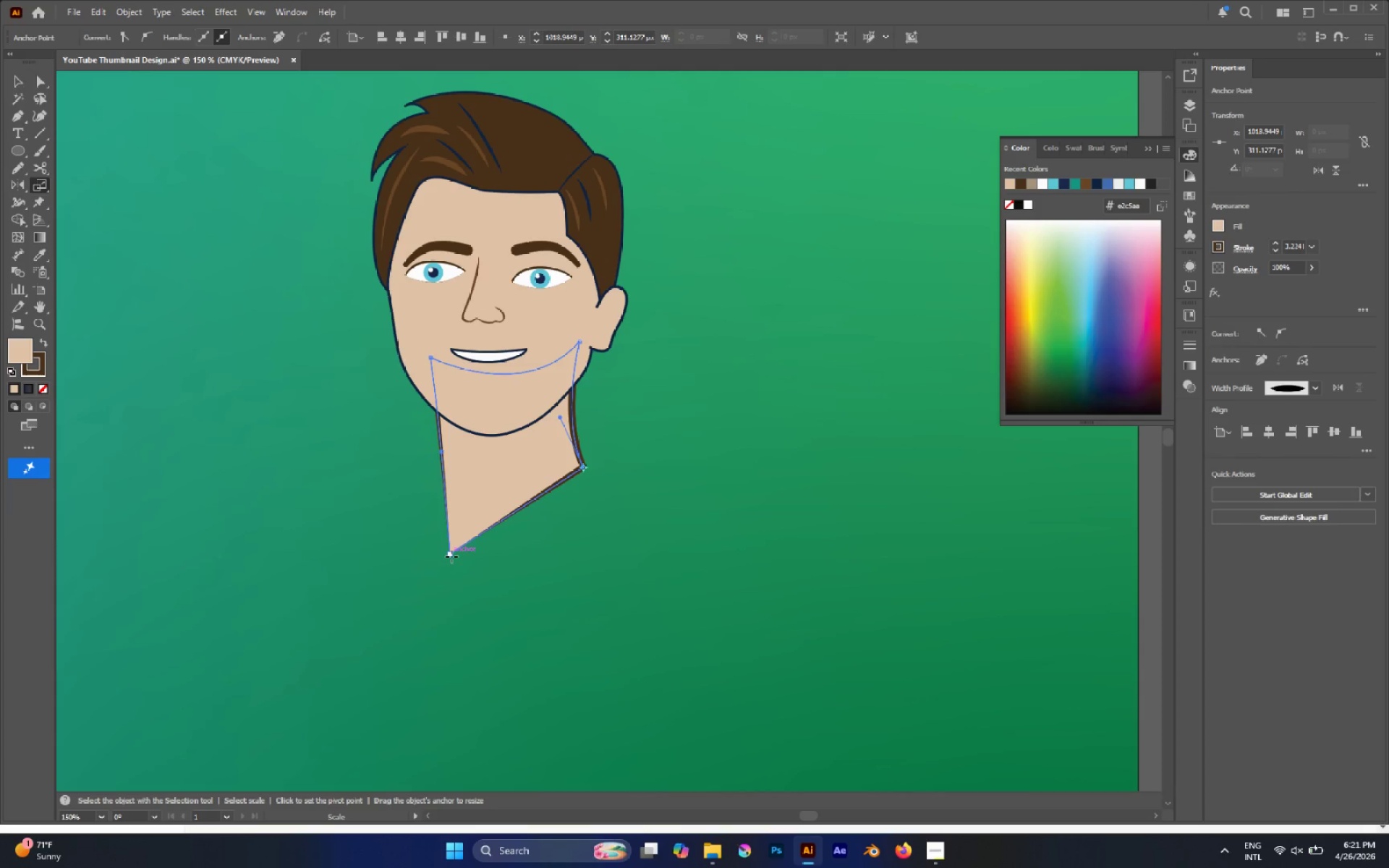 
key(A)
 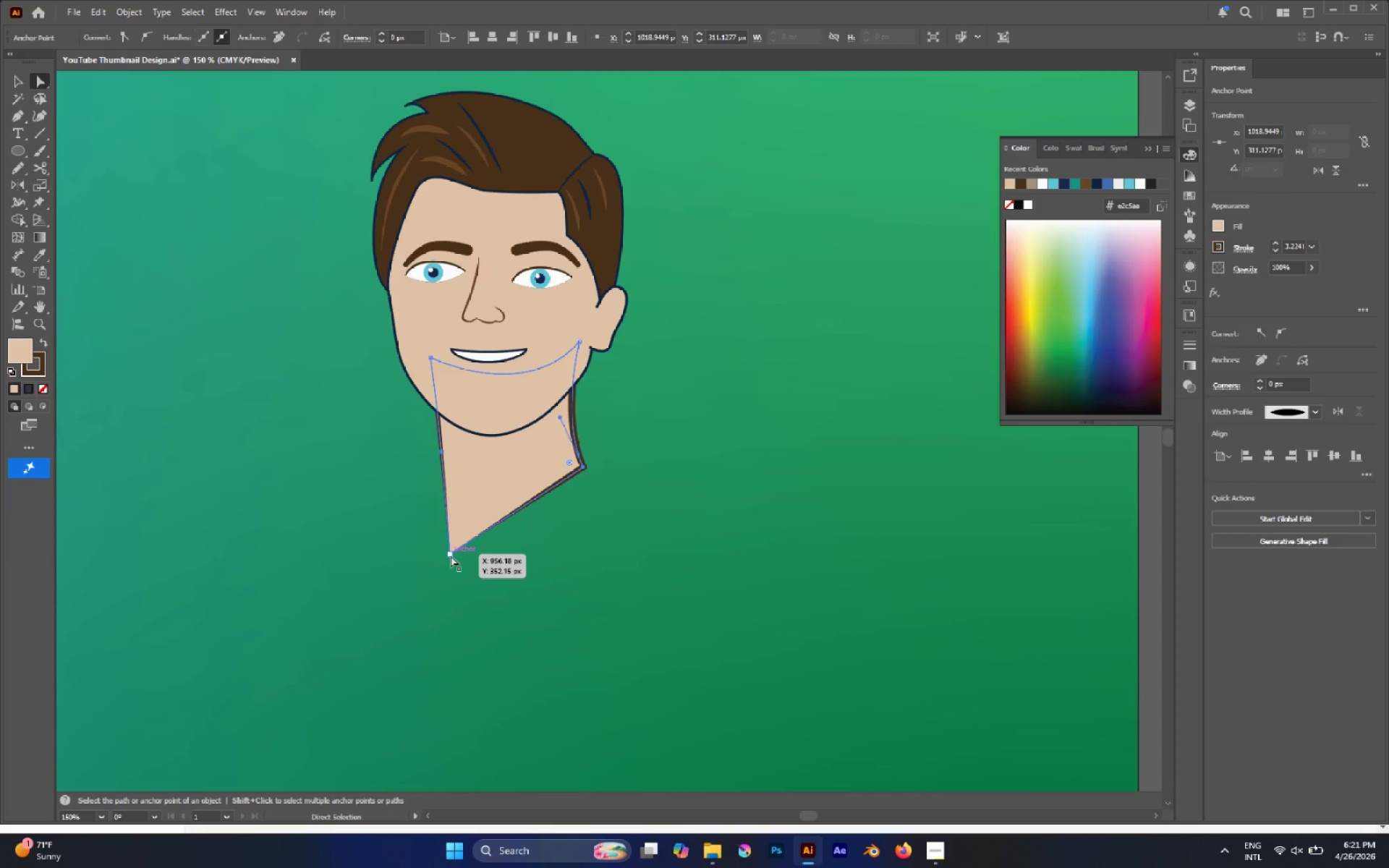 
left_click_drag(start_coordinate=[451, 556], to_coordinate=[501, 582])
 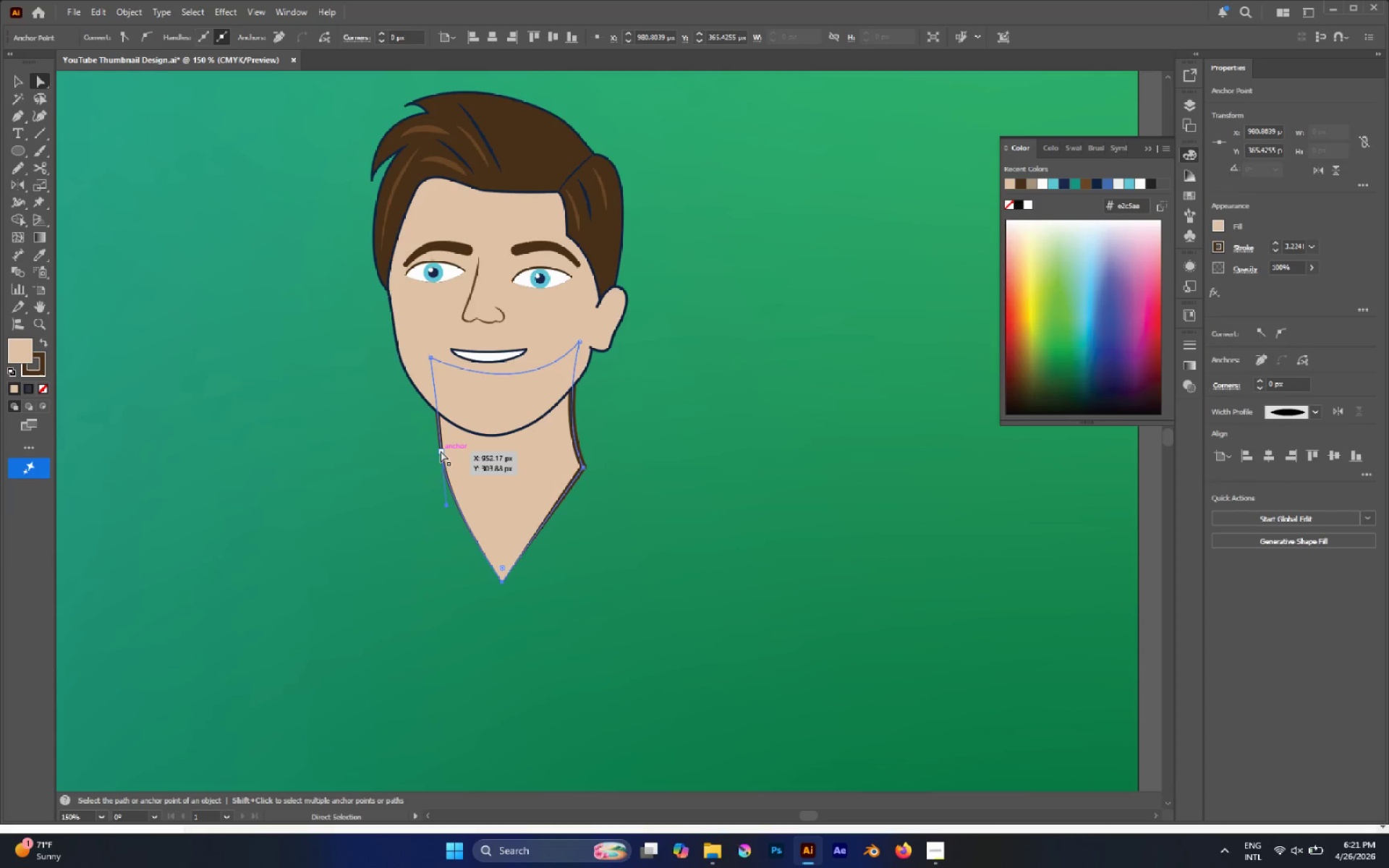 
left_click_drag(start_coordinate=[442, 451], to_coordinate=[432, 459])
 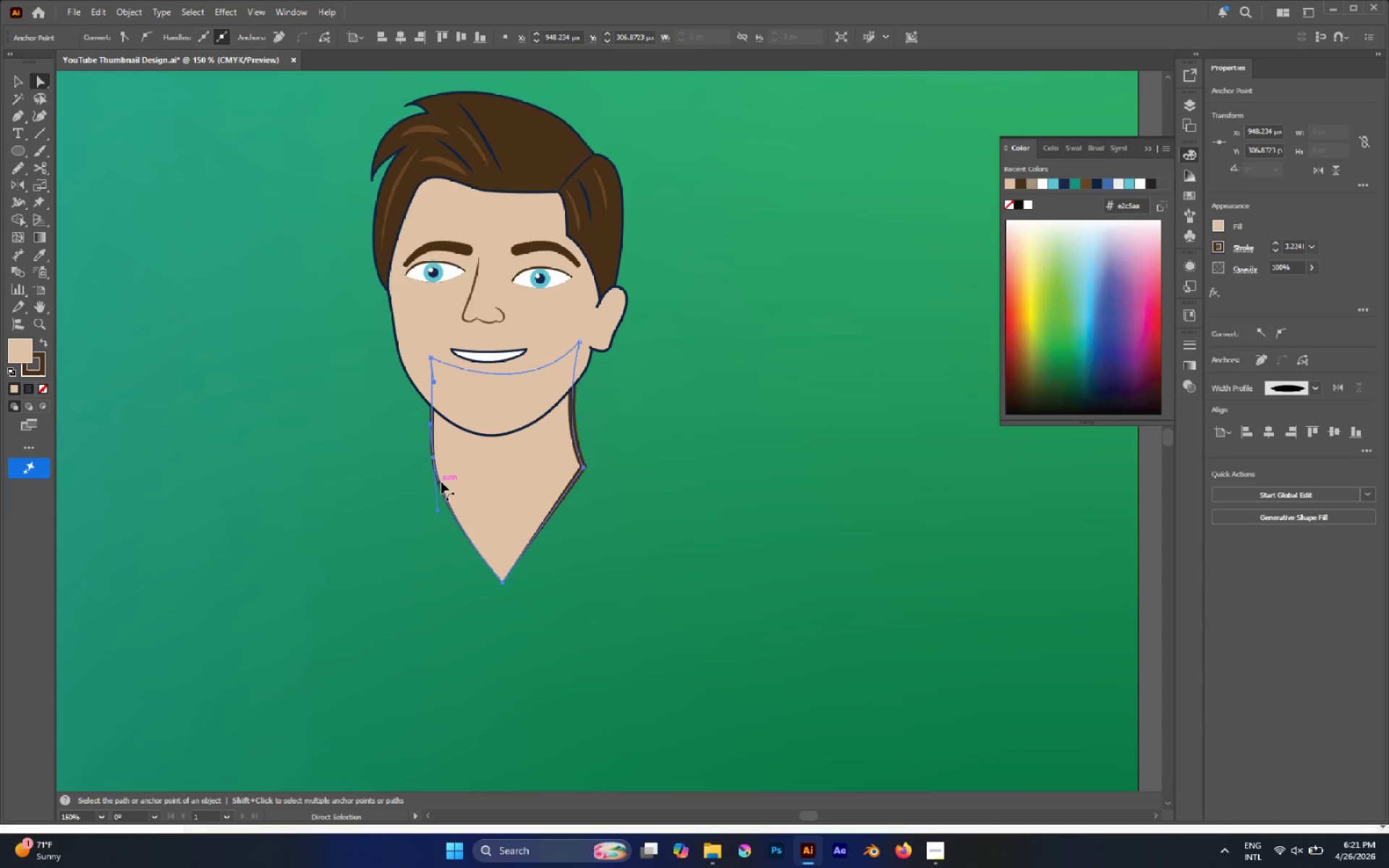 
key(P)
 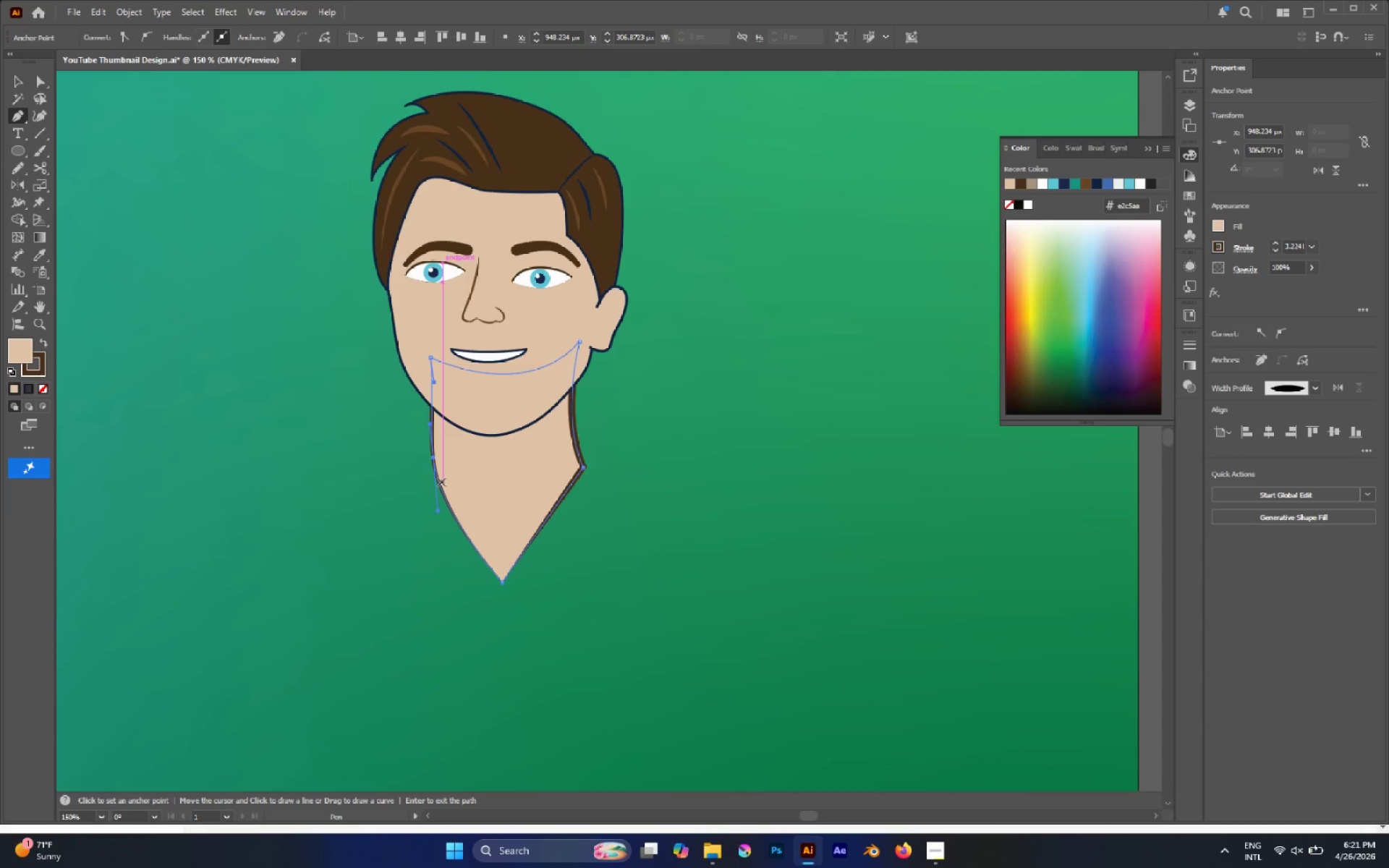 
hold_key(key=AltLeft, duration=0.58)
 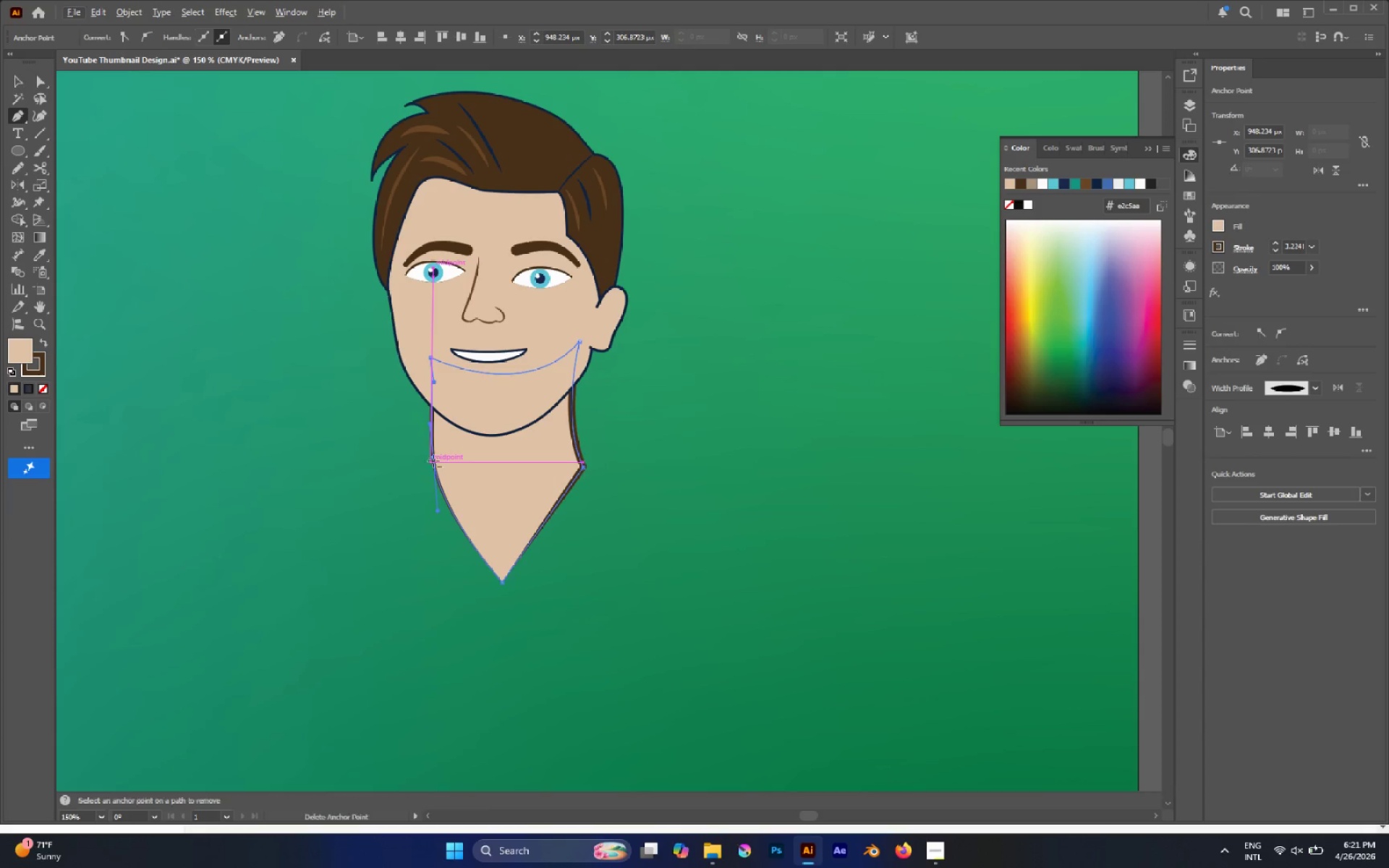 
hold_key(key=Space, duration=0.44)
 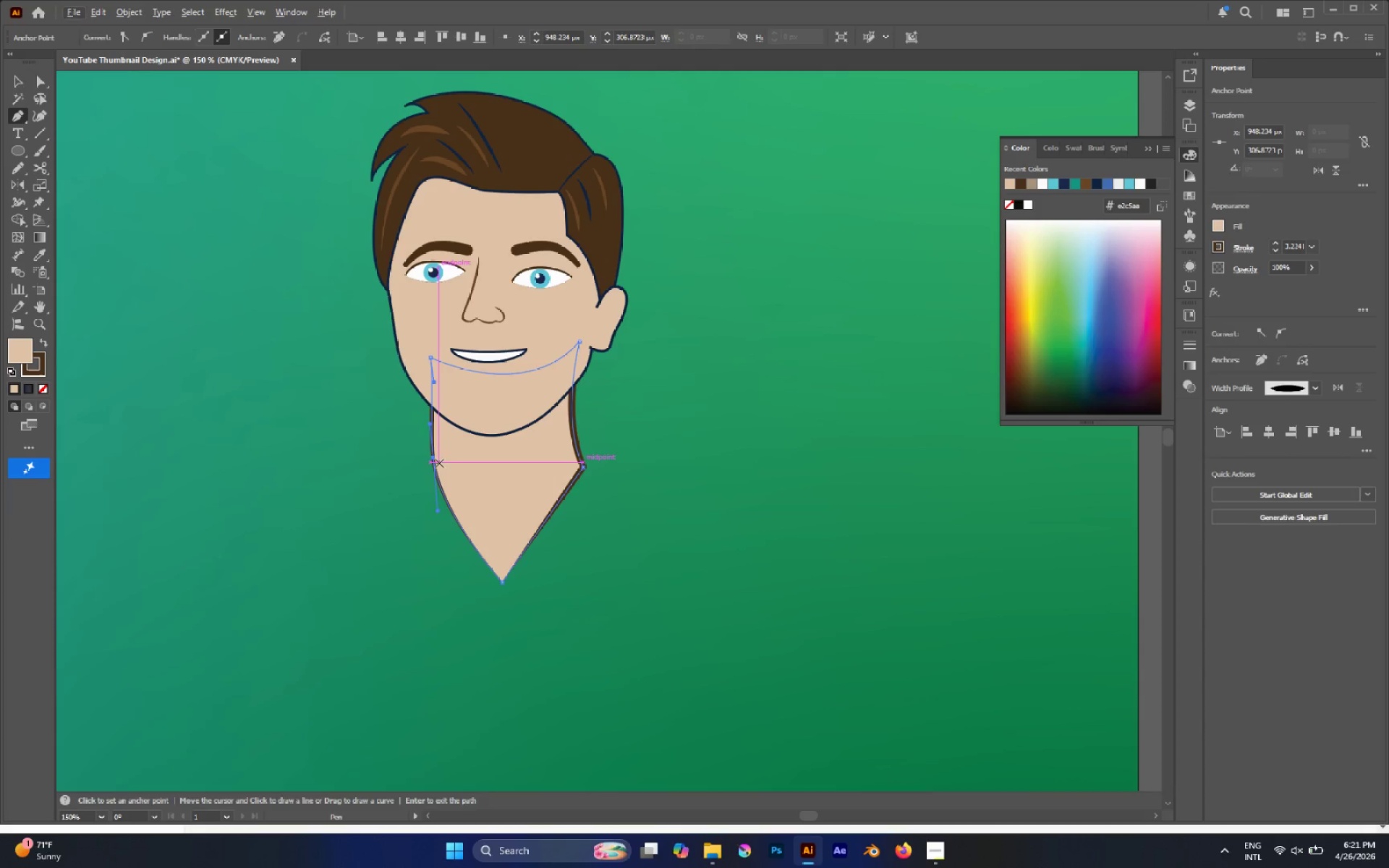 
hold_key(key=AltLeft, duration=1.55)
left_click([433, 457])
 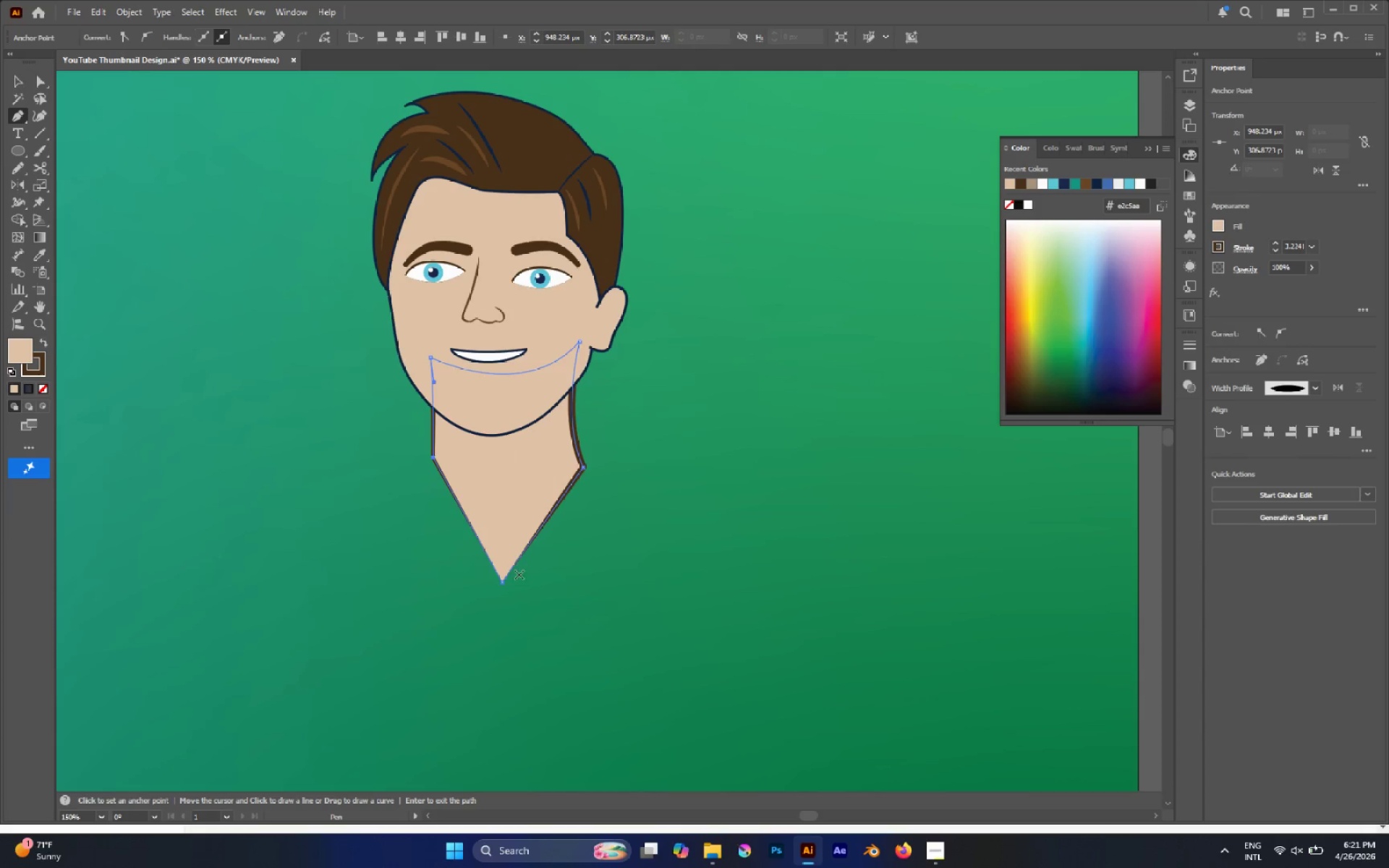 
key(A)
 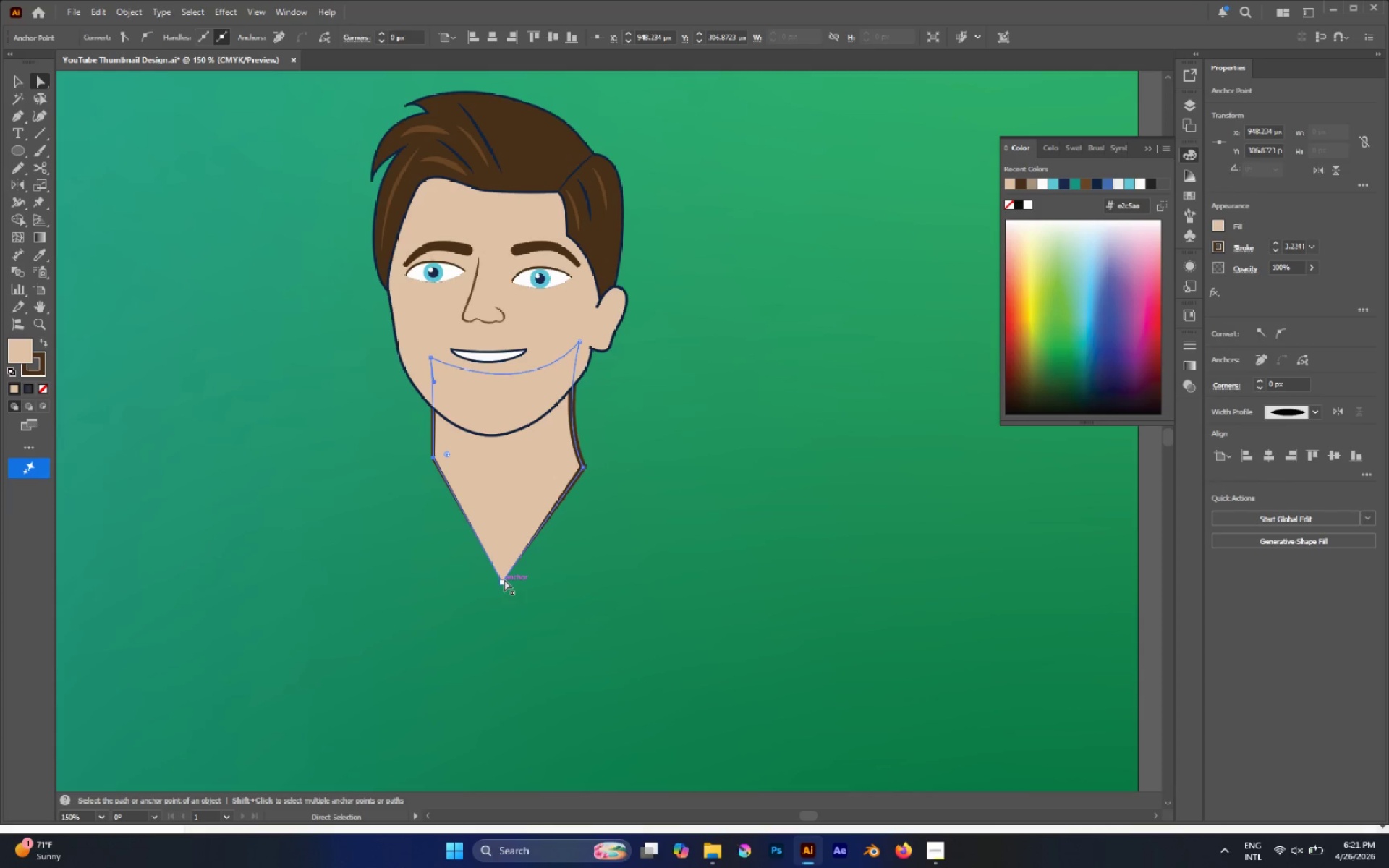 
left_click([504, 579])
 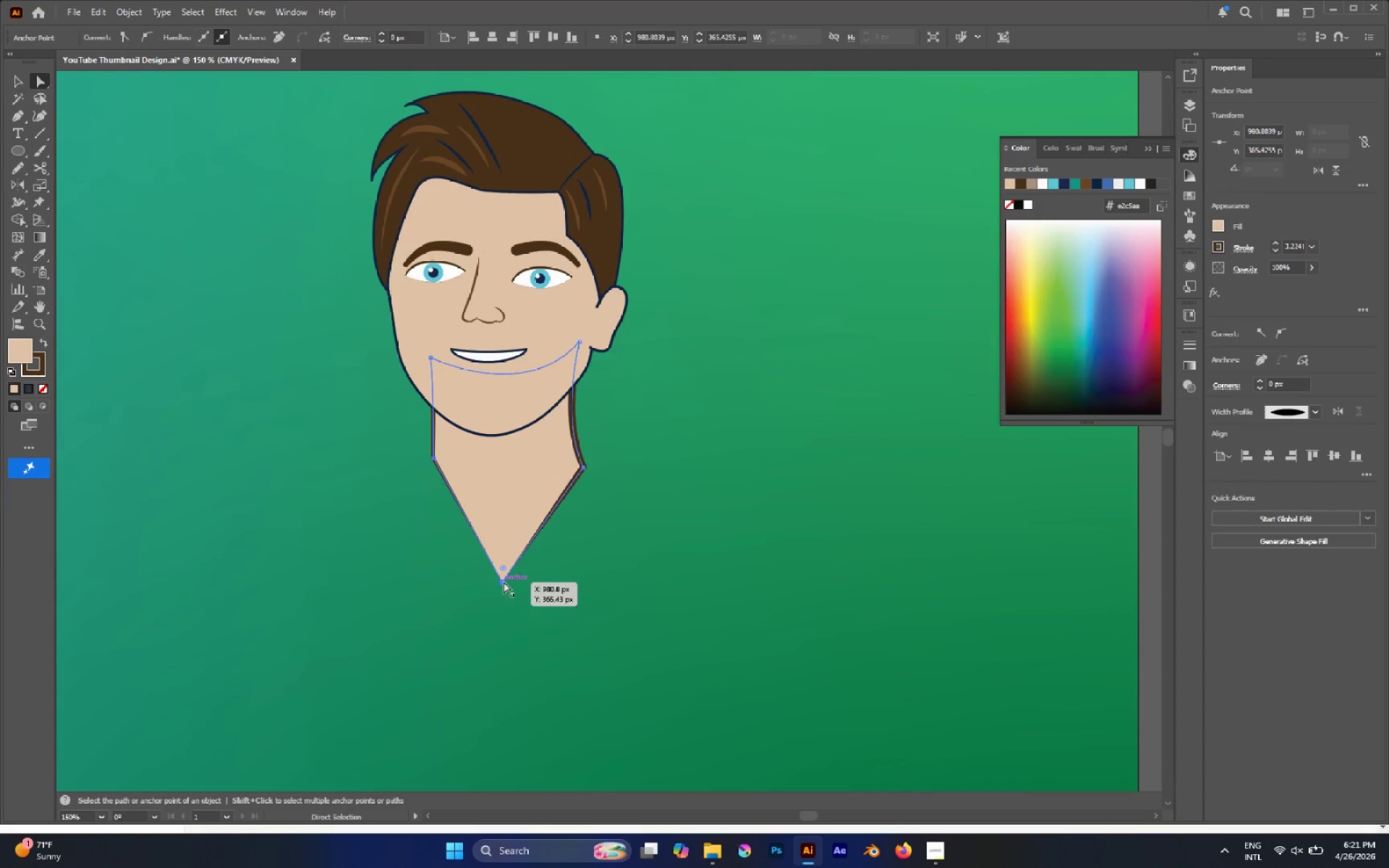 
left_click_drag(start_coordinate=[504, 582], to_coordinate=[500, 556])
 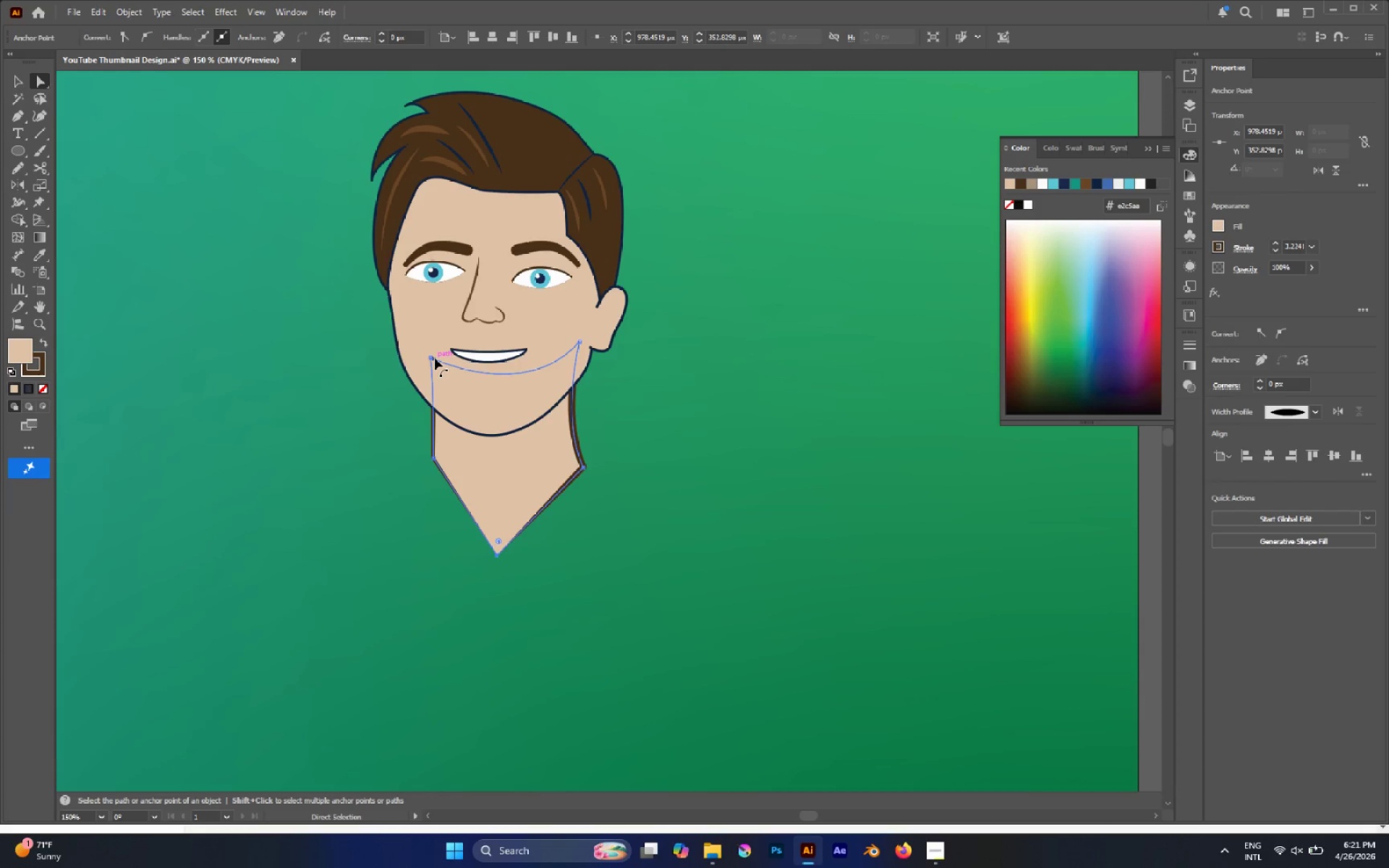 
left_click([430, 357])
 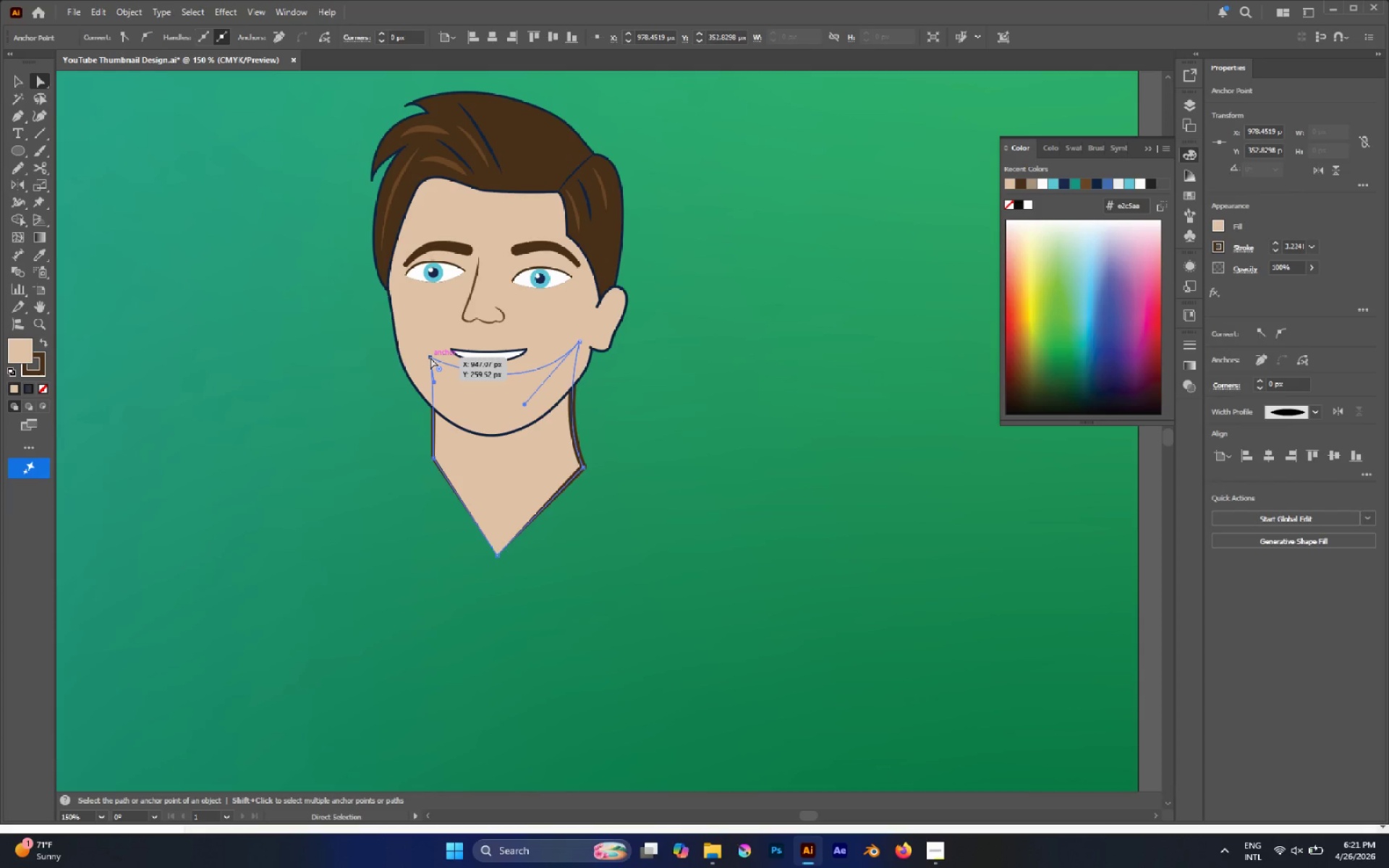 
left_click_drag(start_coordinate=[430, 357], to_coordinate=[424, 373])
 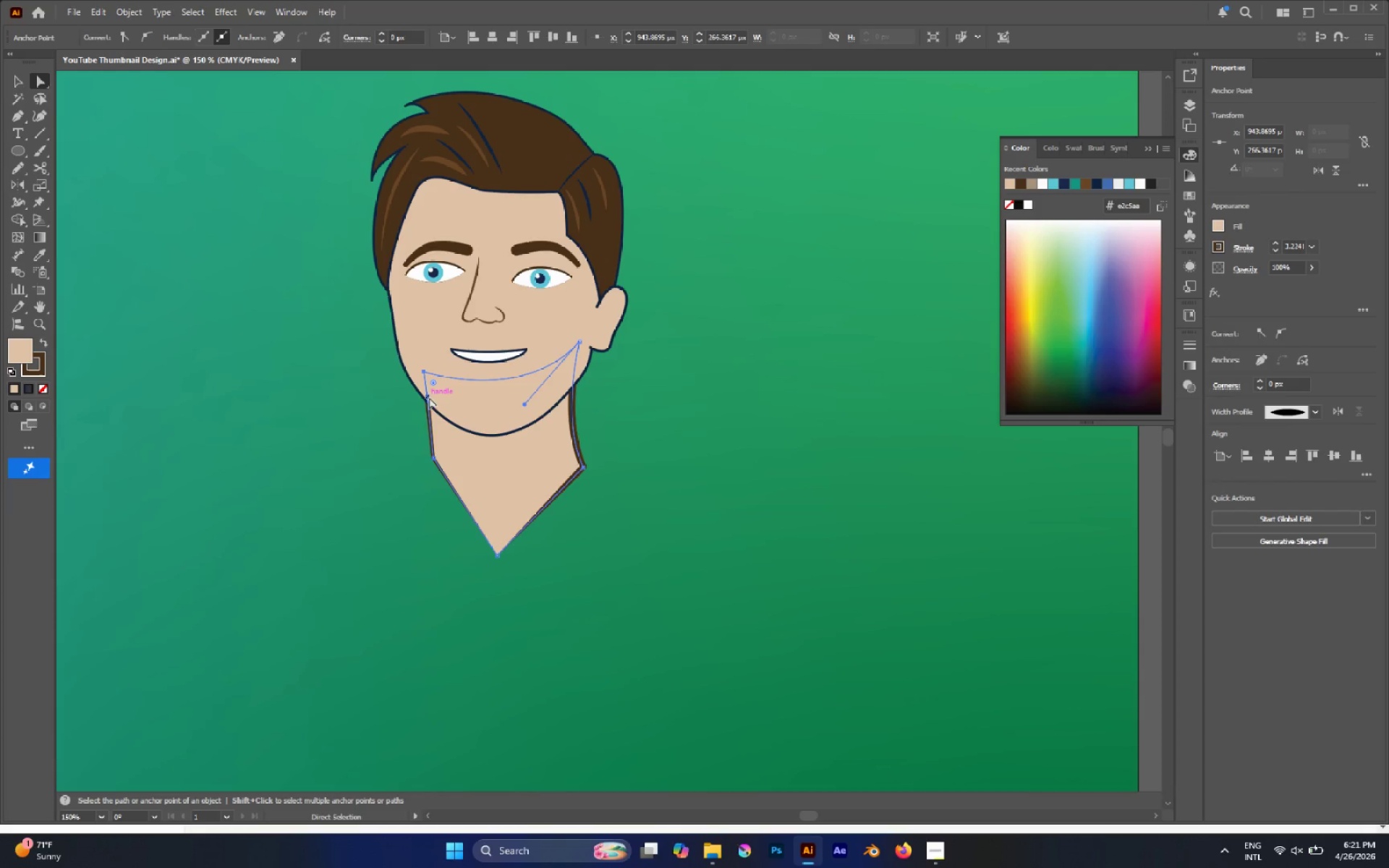 
left_click_drag(start_coordinate=[429, 397], to_coordinate=[446, 410])
 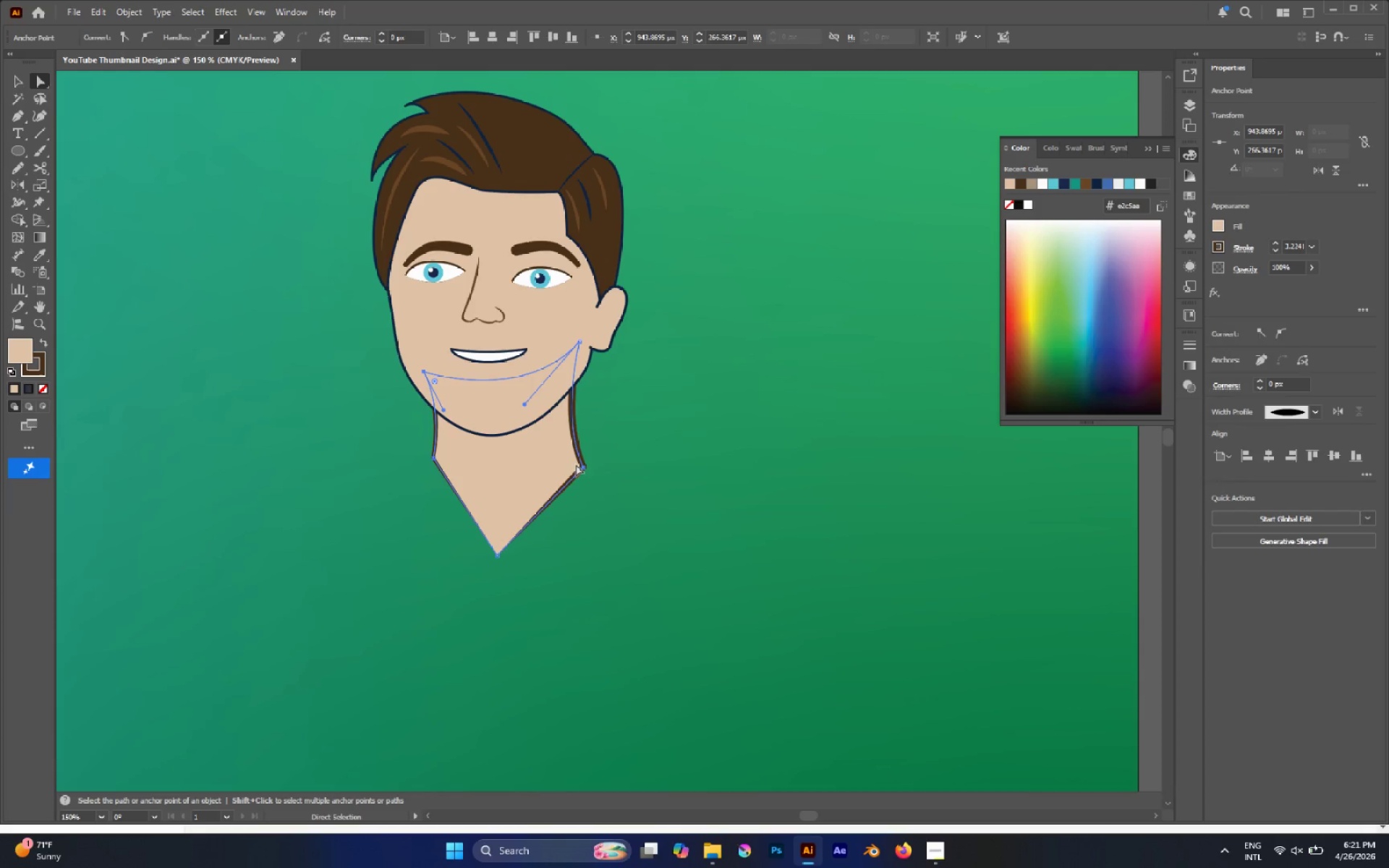 
left_click([609, 456])
 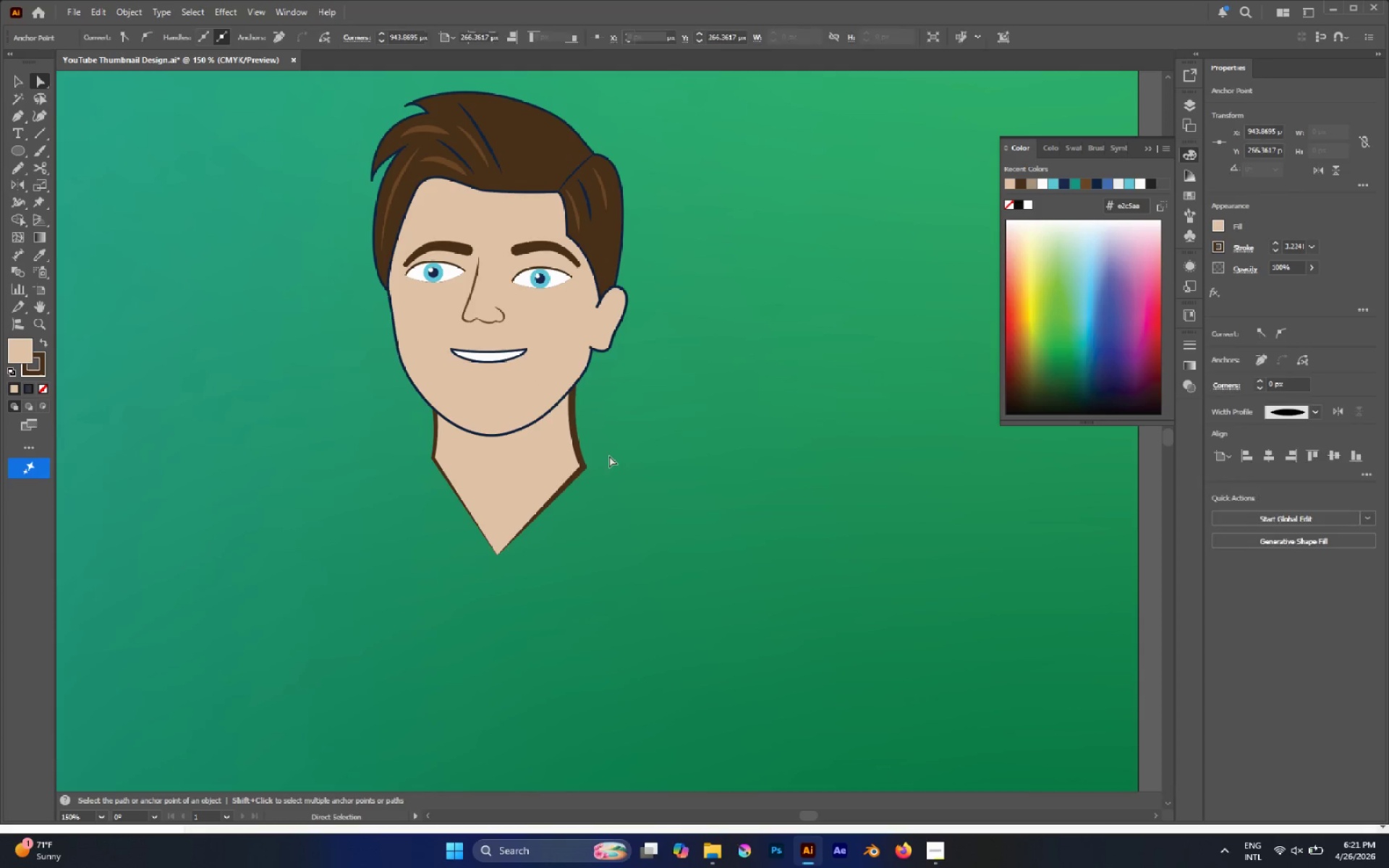 
hold_key(key=AltLeft, duration=0.44)
scroll: coordinate [581, 462], scroll_direction: down, amount: 2.0
 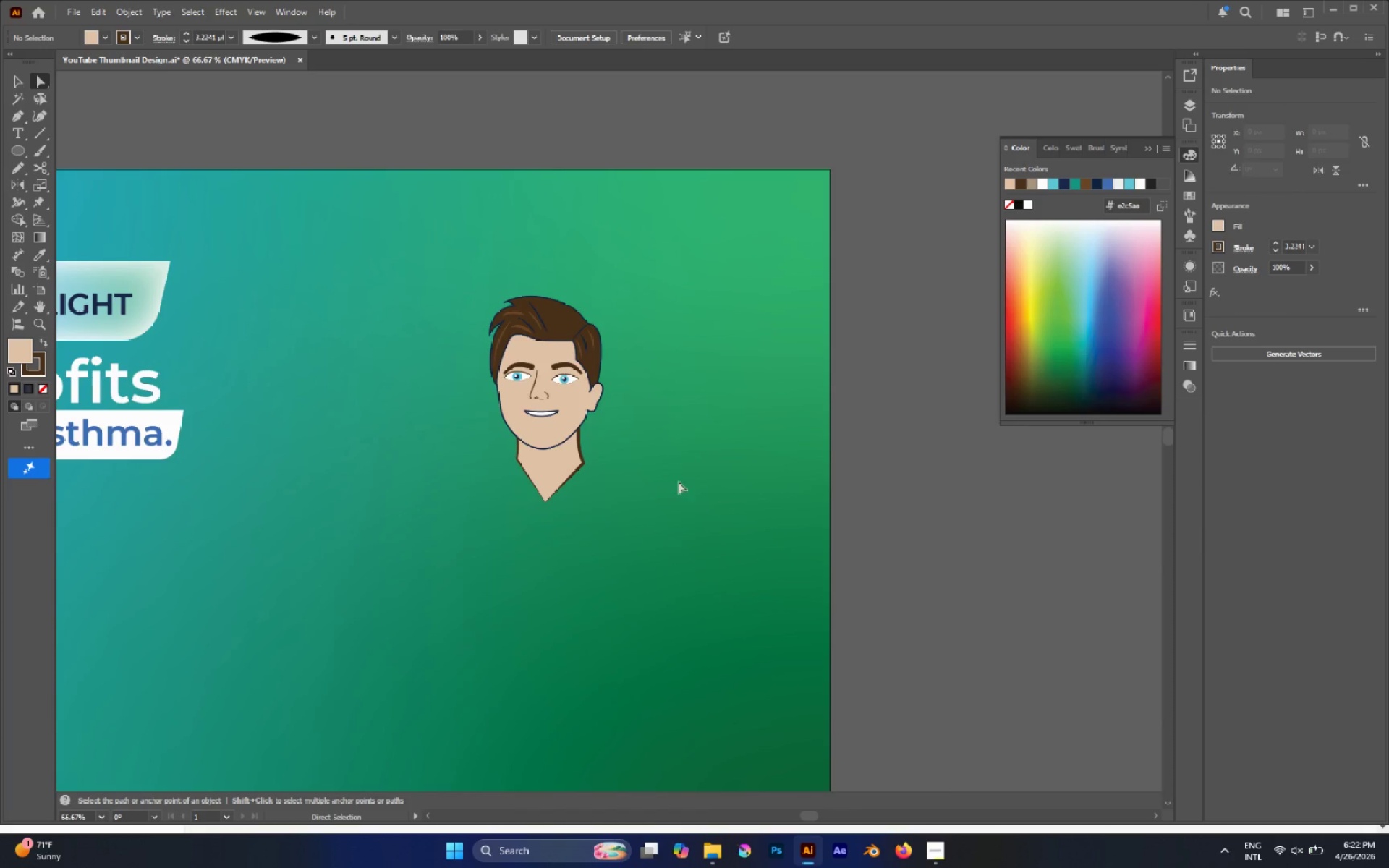 
hold_key(key=AltLeft, duration=0.48)
scroll: coordinate [603, 455], scroll_direction: up, amount: 3.0
 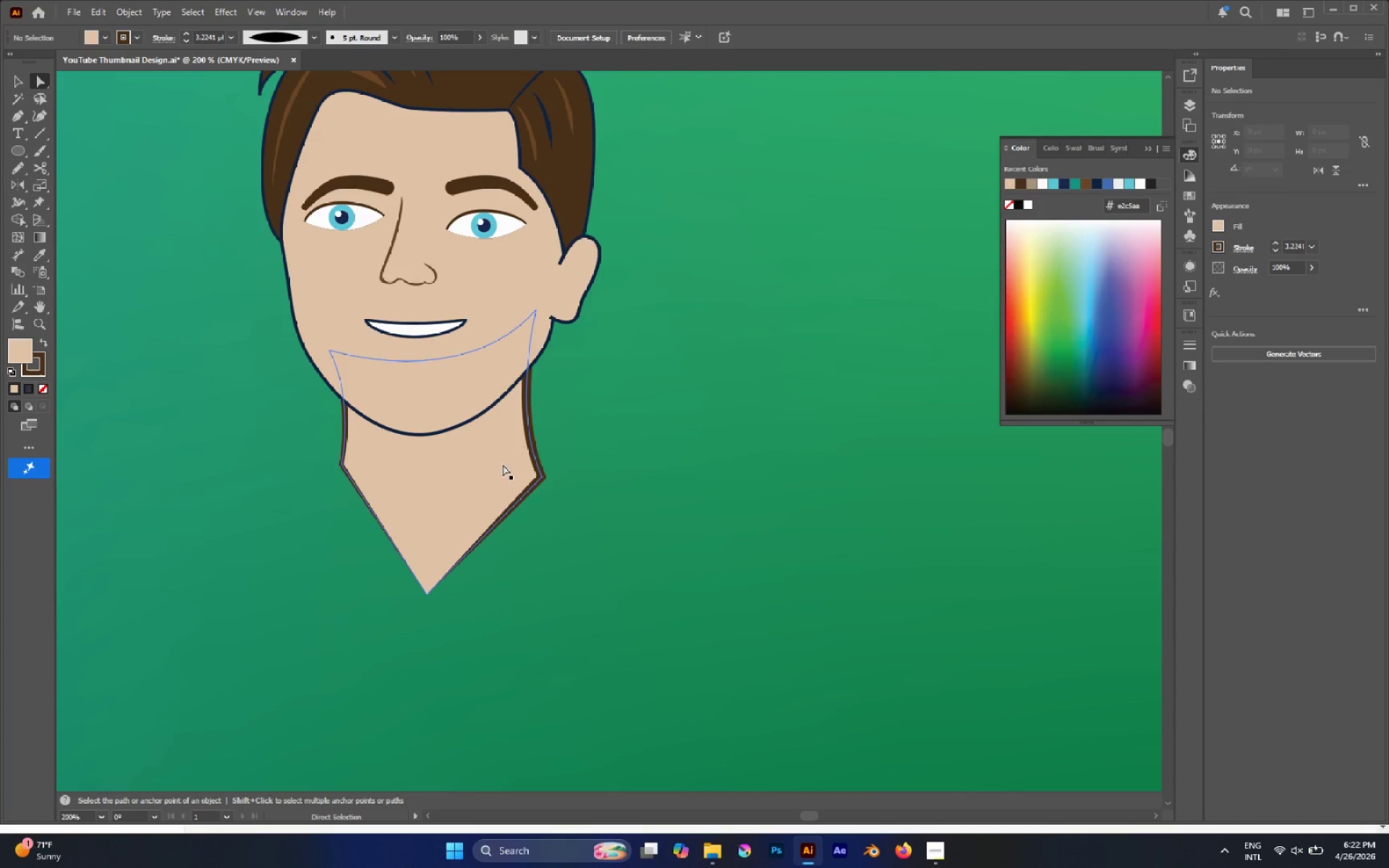 
left_click([485, 464])
 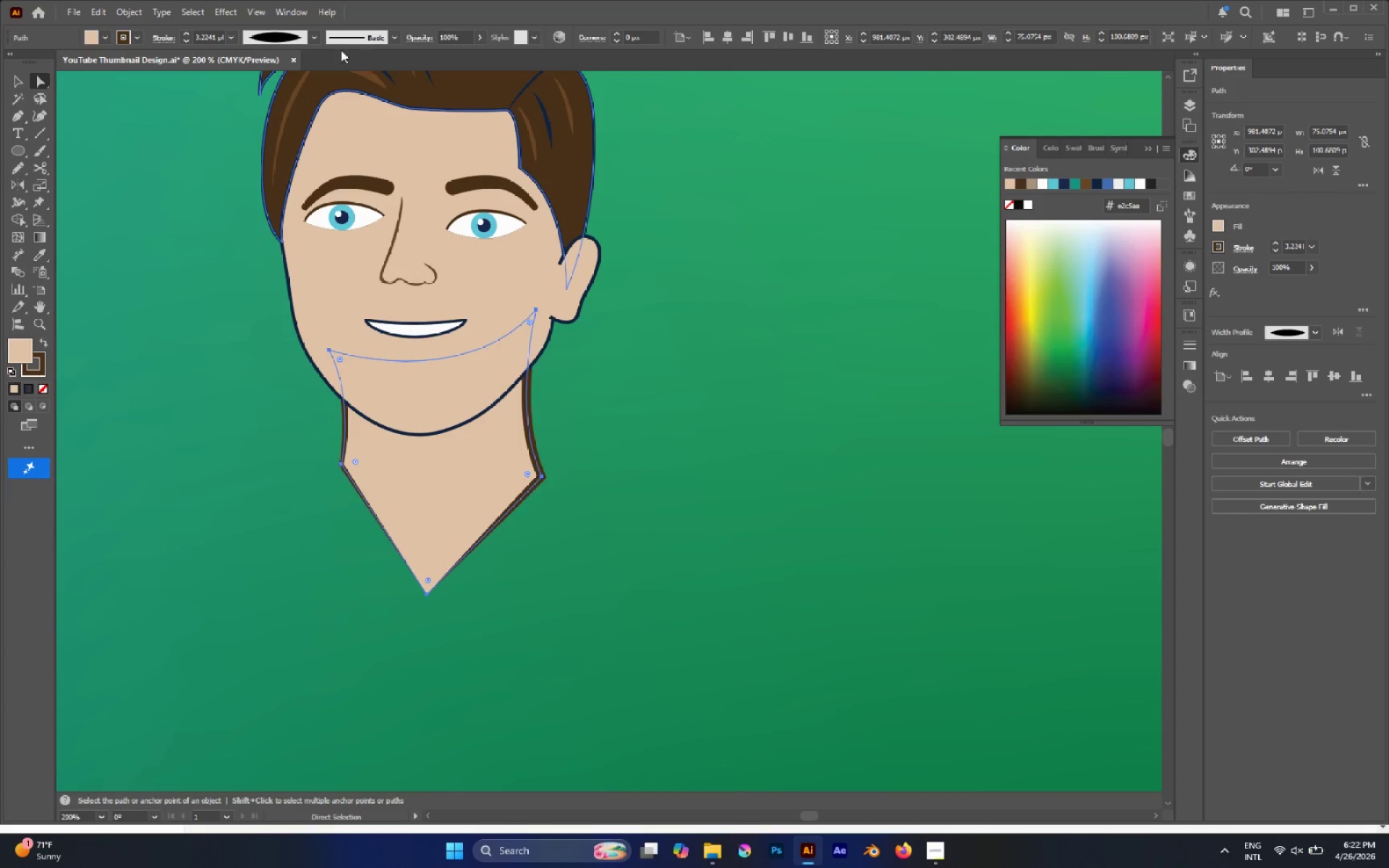 
left_click([309, 39])
 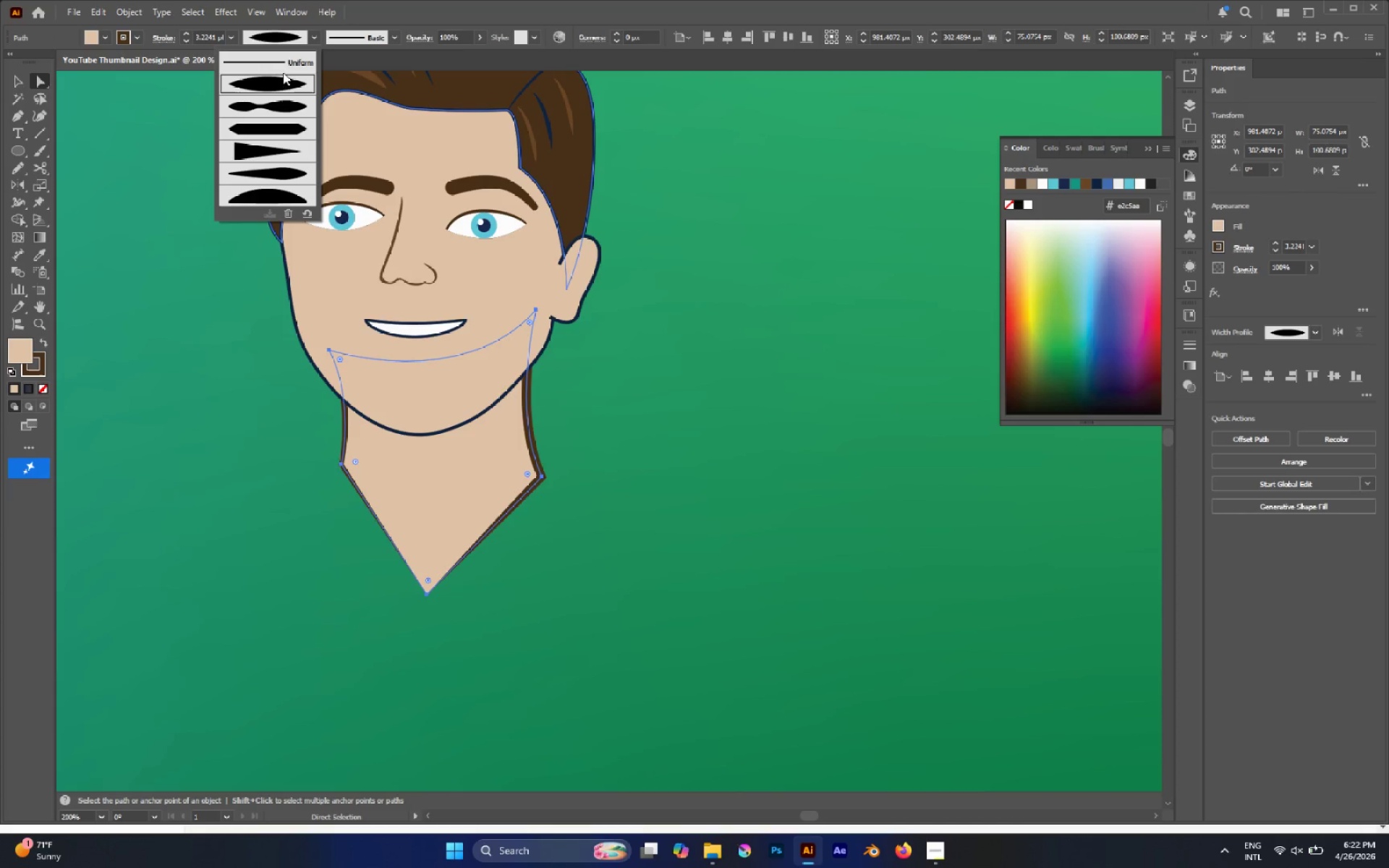 
left_click([271, 58])
 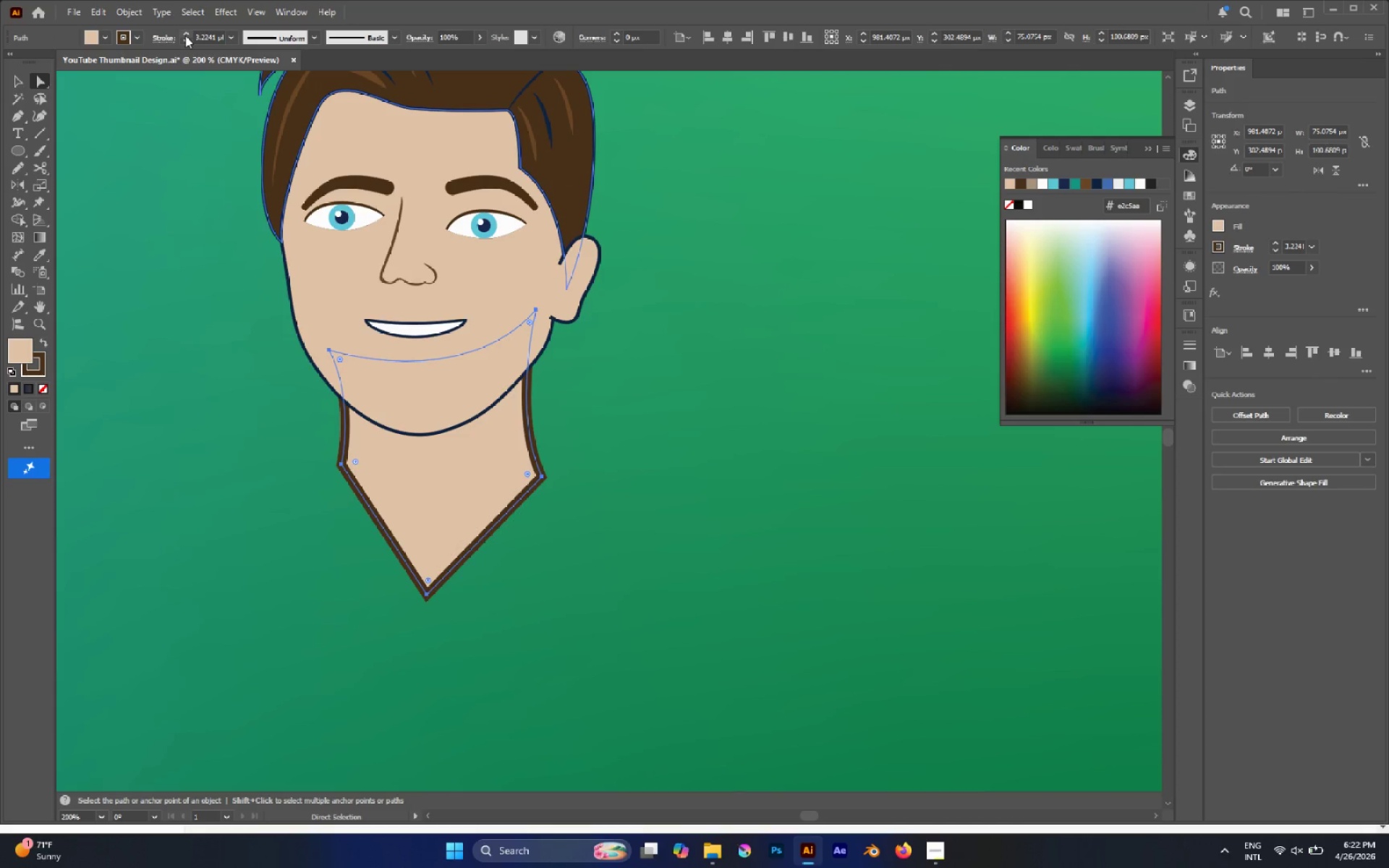 
double_click([184, 42])
 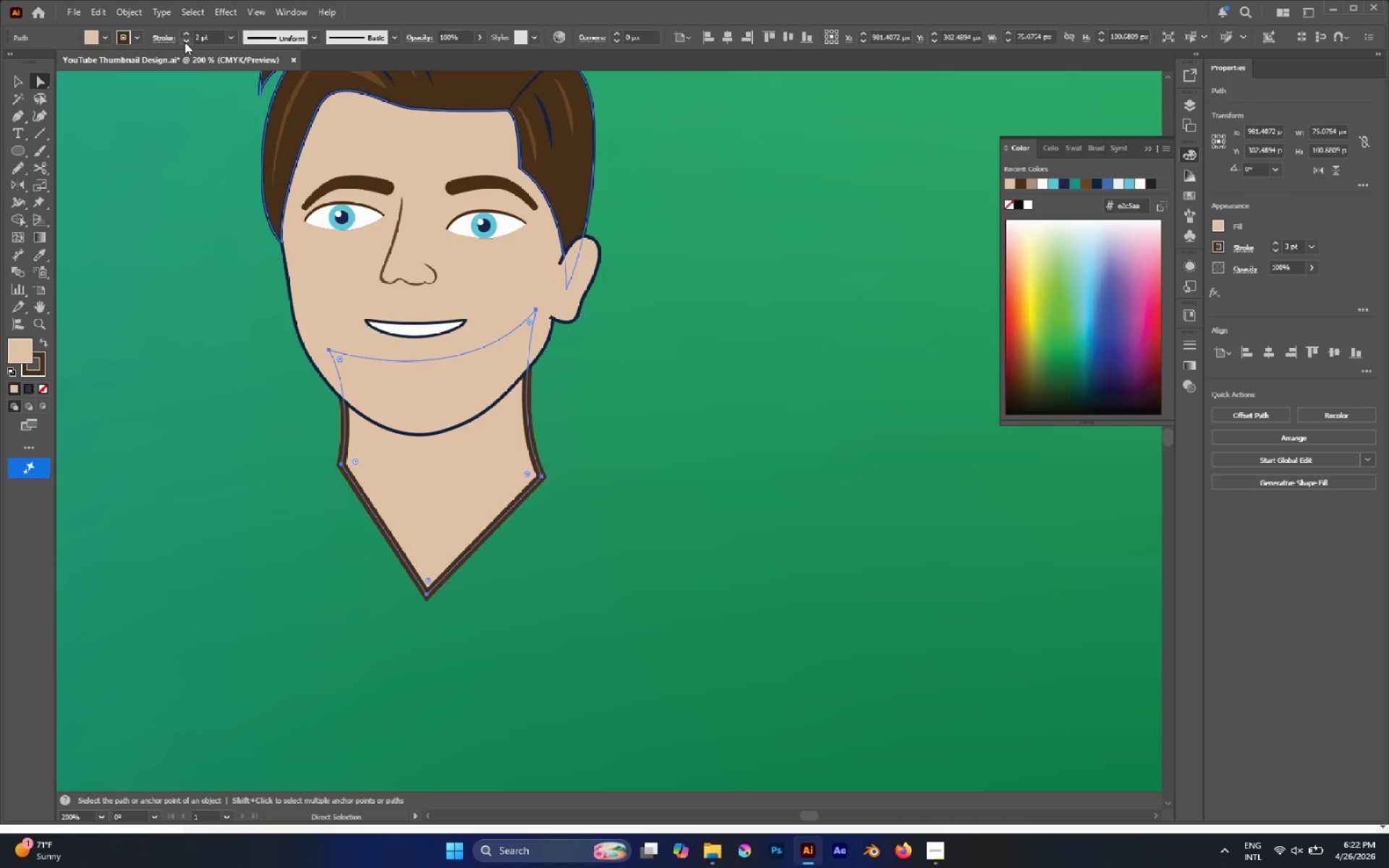 
triple_click([184, 42])
 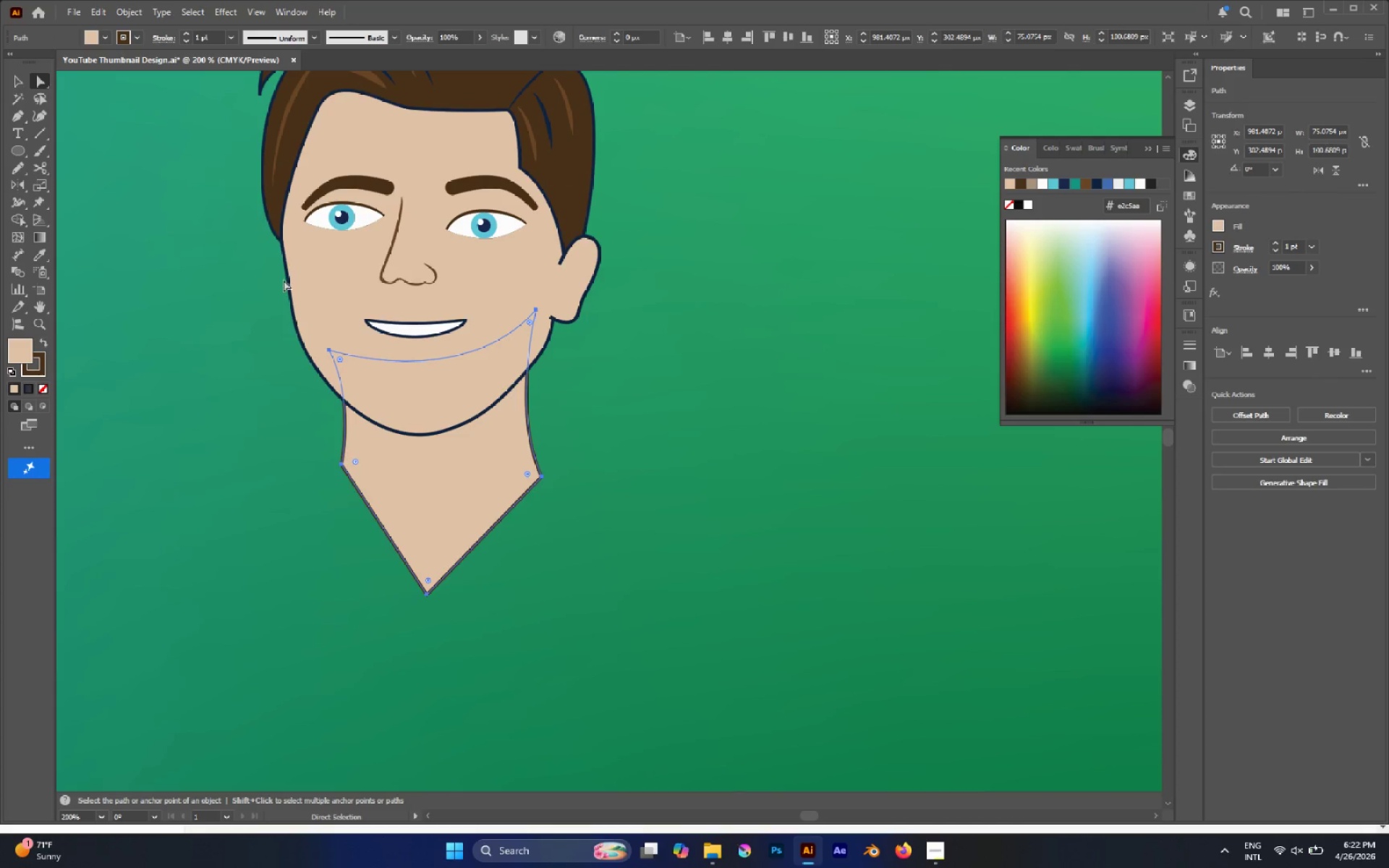 
left_click([284, 336])
 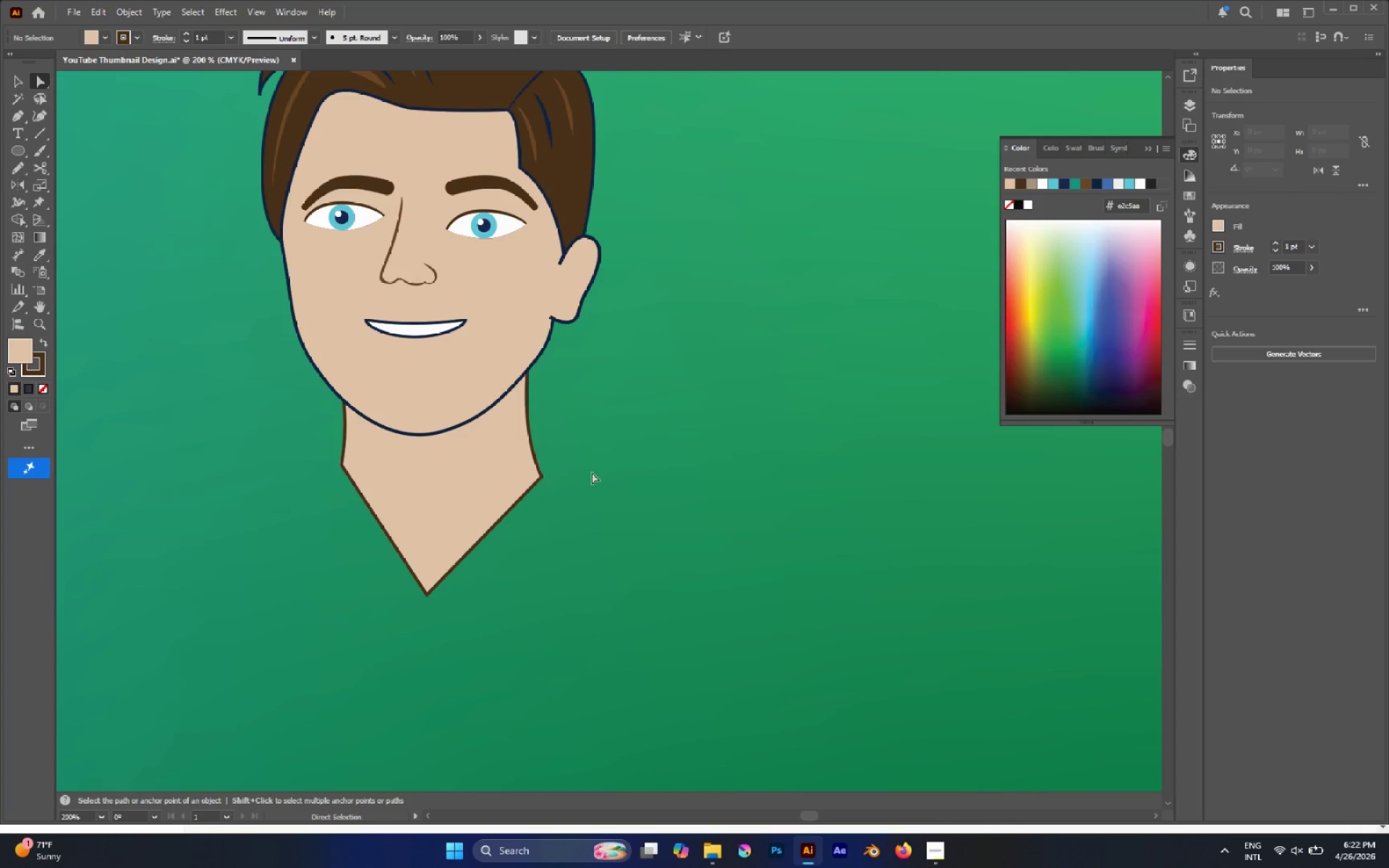 
hold_key(key=AltLeft, duration=0.95)
scroll: coordinate [385, 461], scroll_direction: down, amount: 2.0
 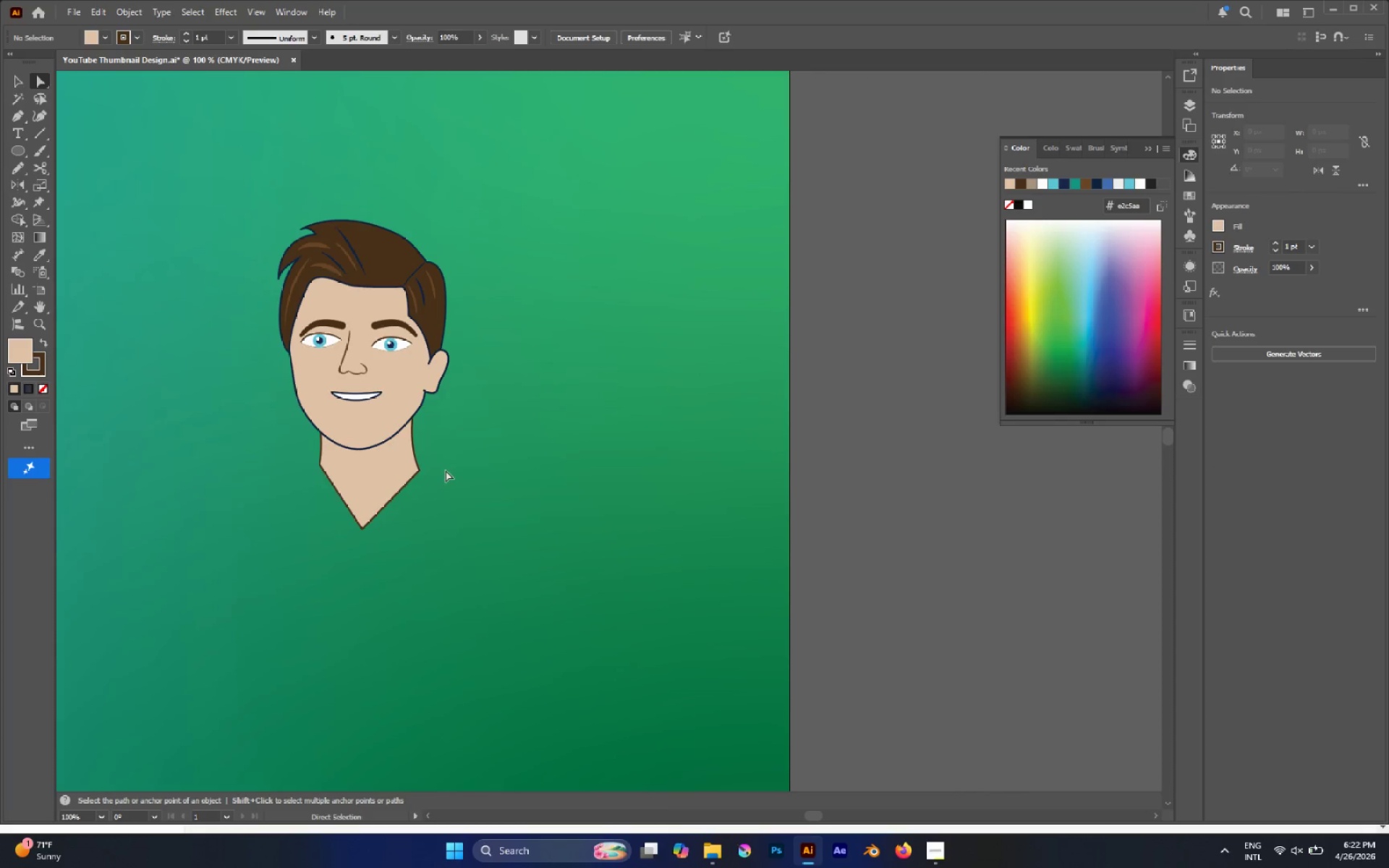 
left_click_drag(start_coordinate=[449, 464], to_coordinate=[417, 485])
 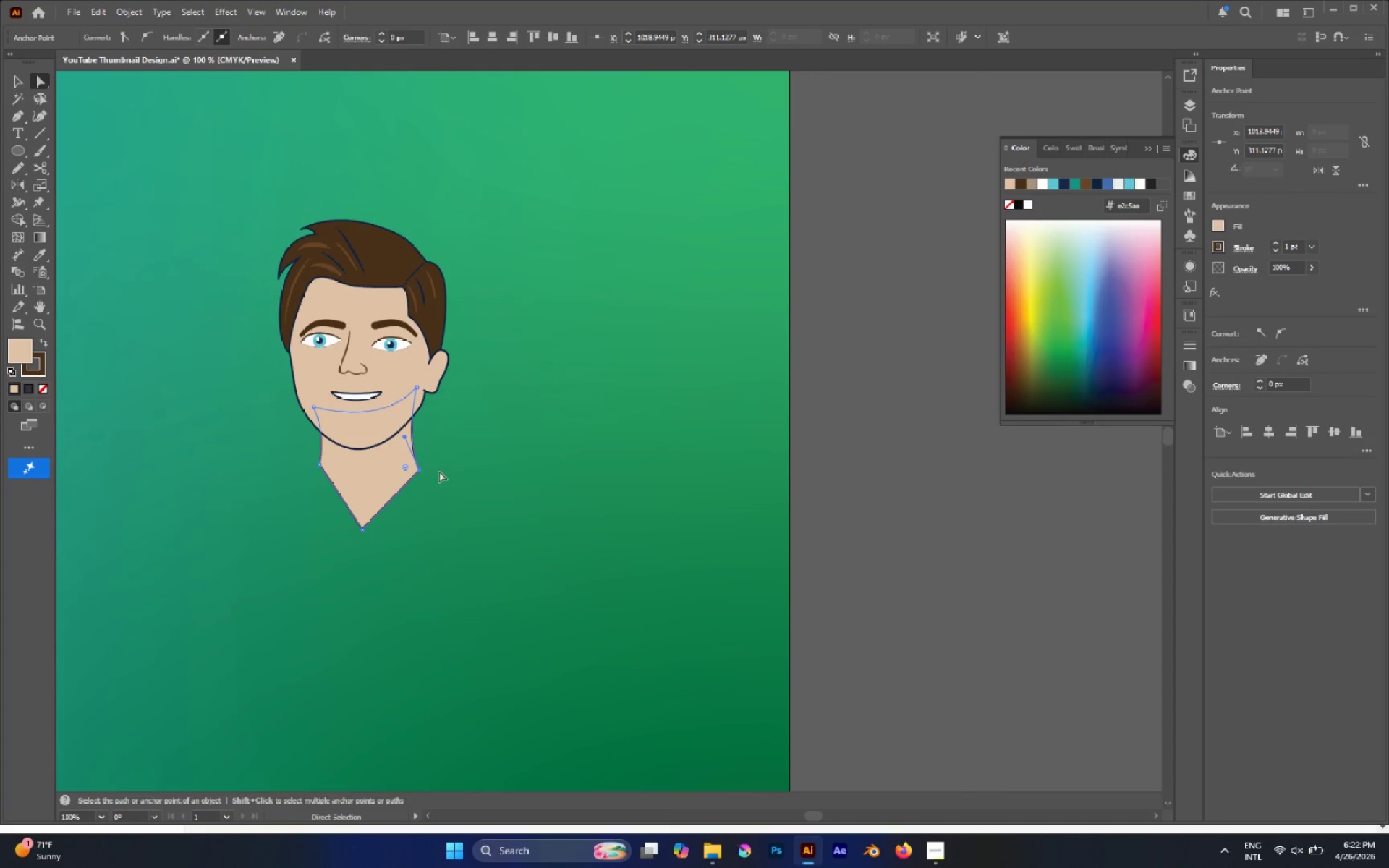 
hold_key(key=AltLeft, duration=0.64)
 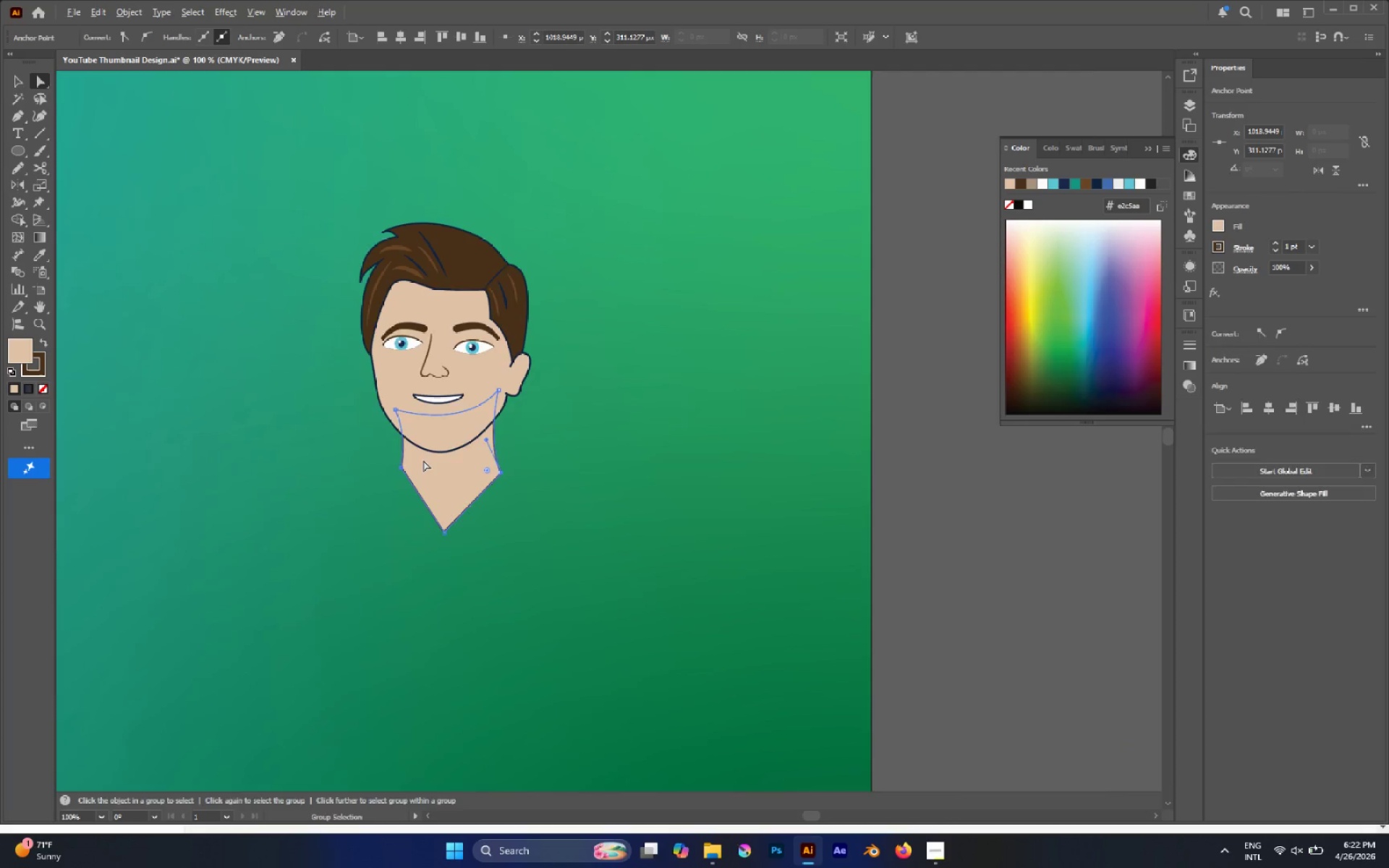 
hold_key(key=AltLeft, duration=0.5)
scroll: coordinate [423, 460], scroll_direction: up, amount: 3.0
 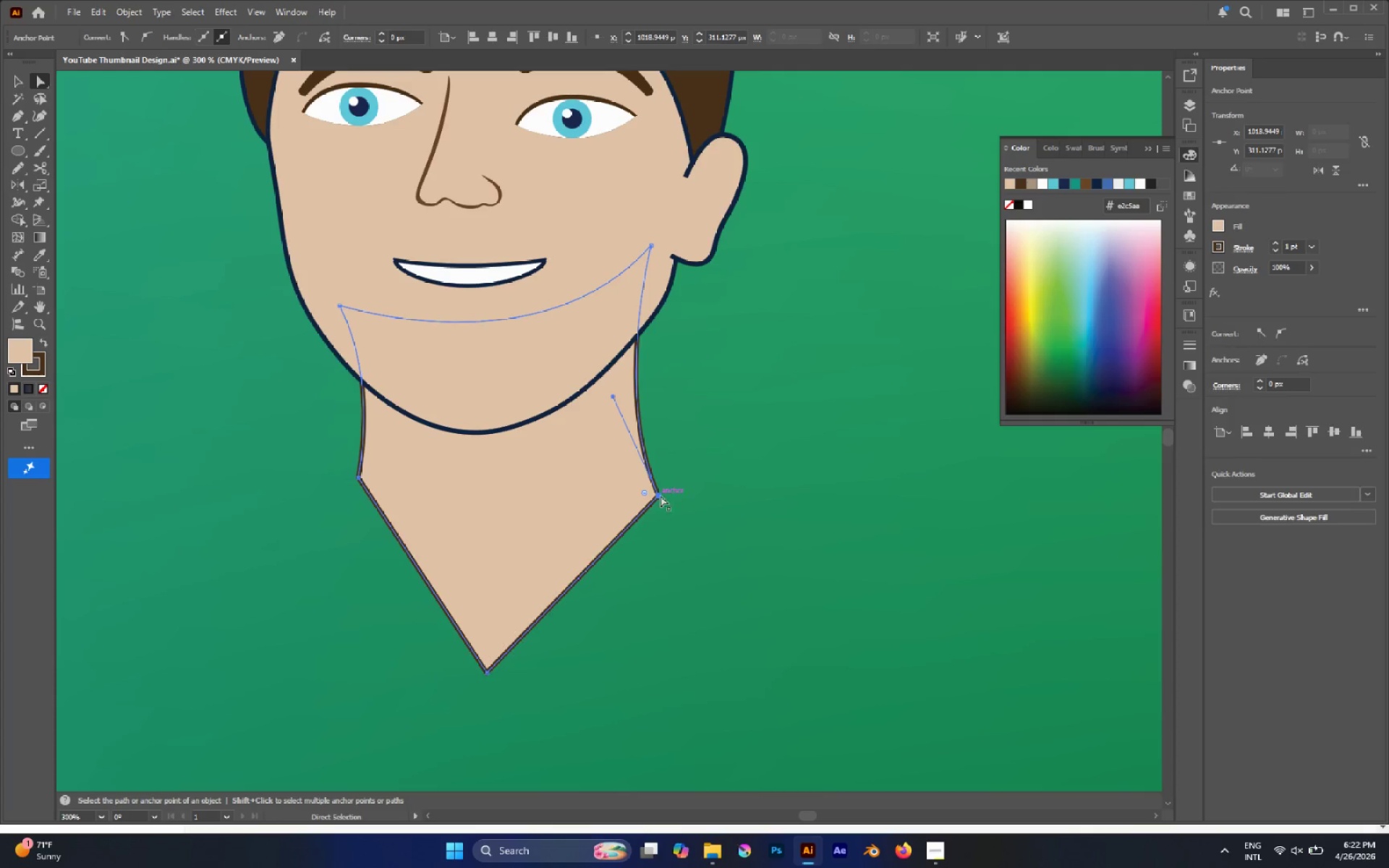 
left_click([659, 495])
 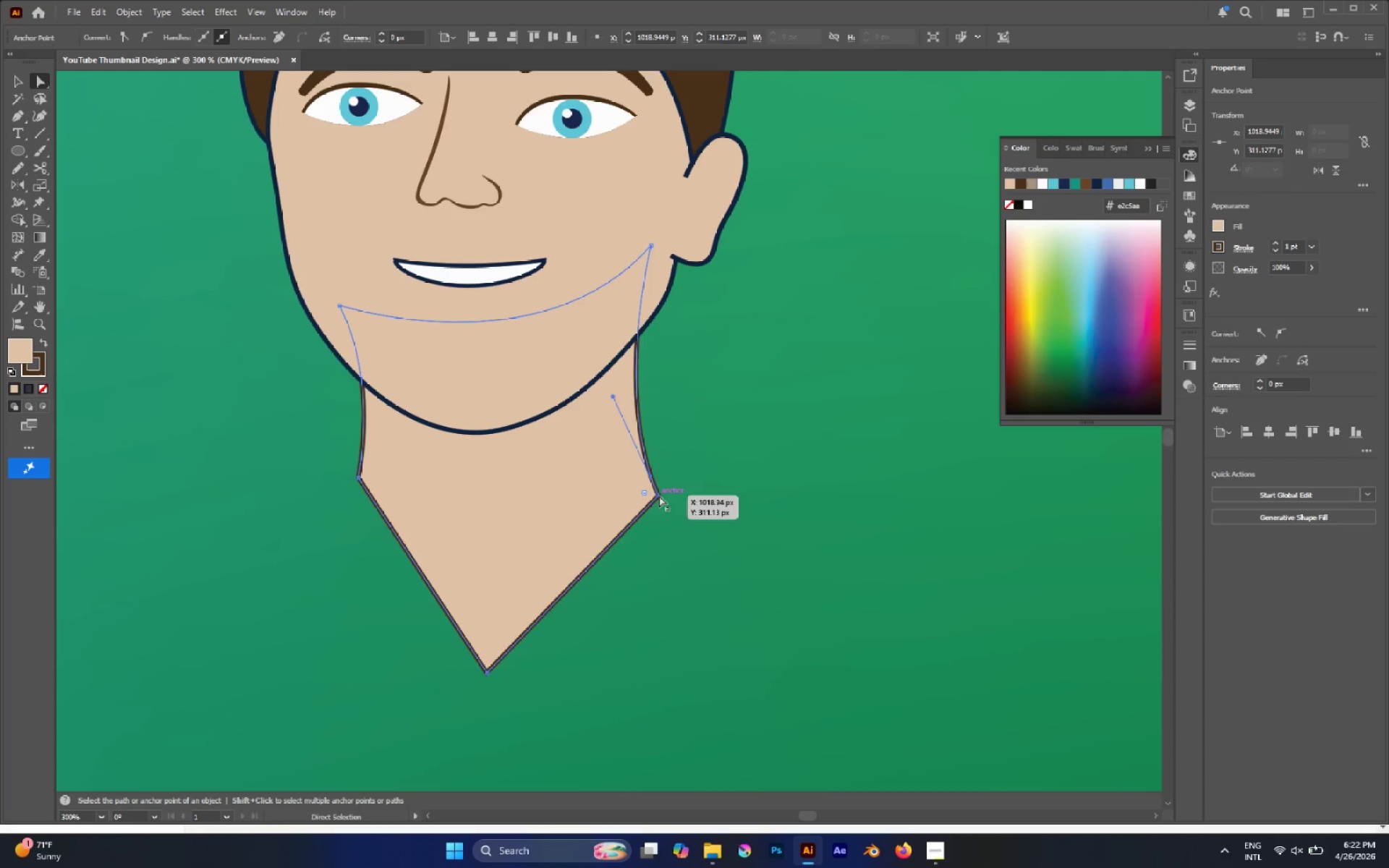 
left_click_drag(start_coordinate=[659, 495], to_coordinate=[656, 461])
 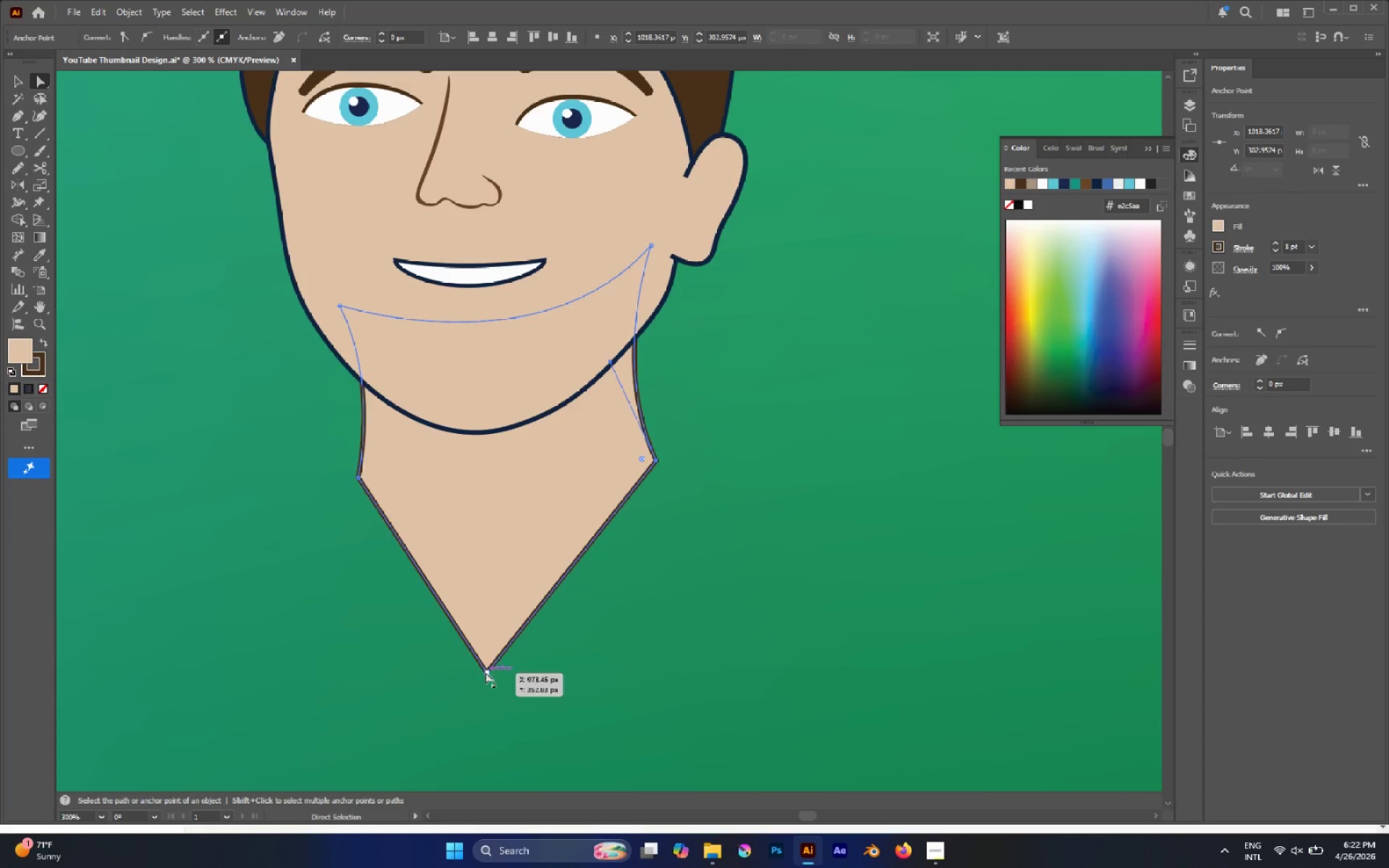 
left_click_drag(start_coordinate=[485, 673], to_coordinate=[506, 640])
 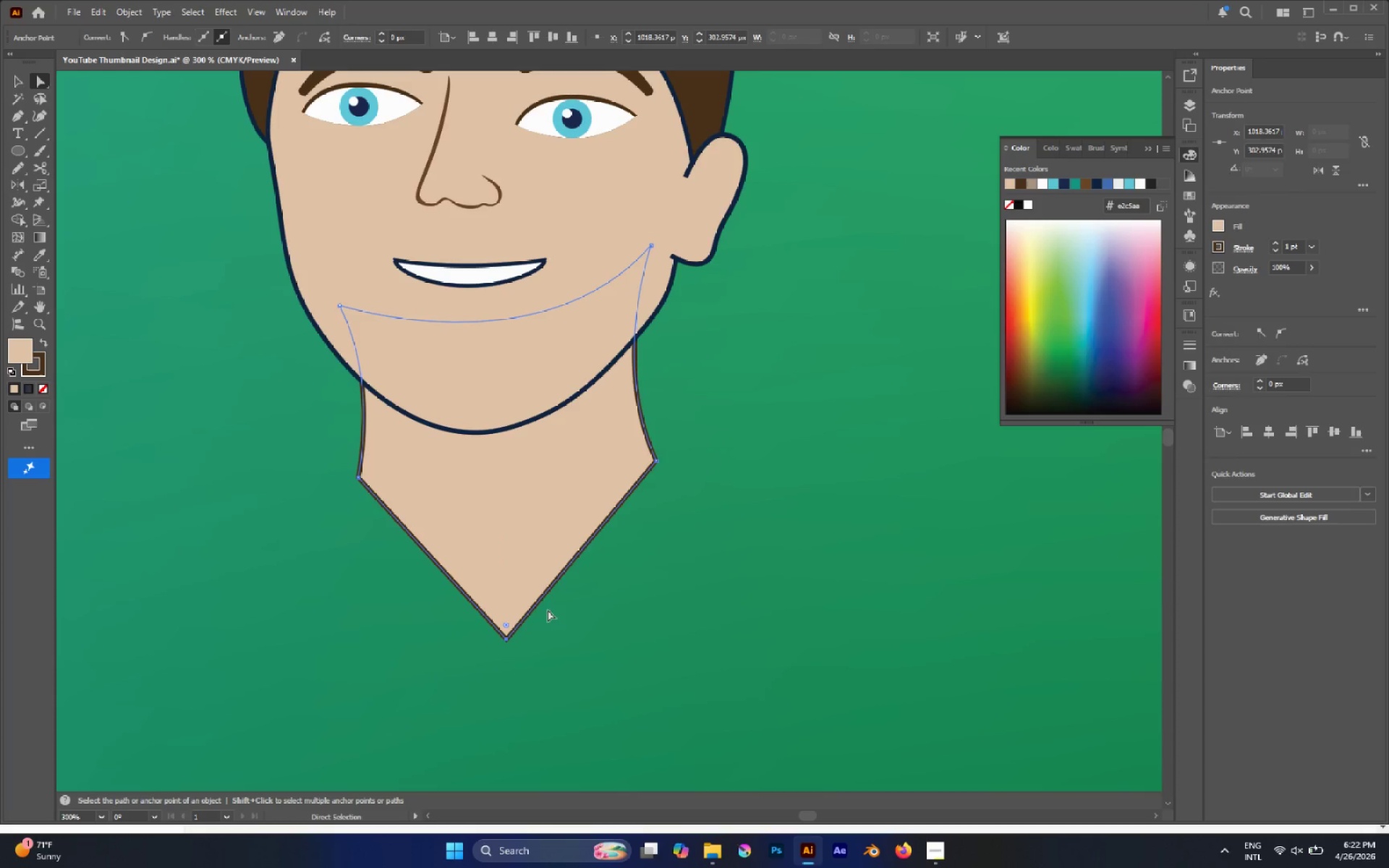 
left_click([556, 605])
 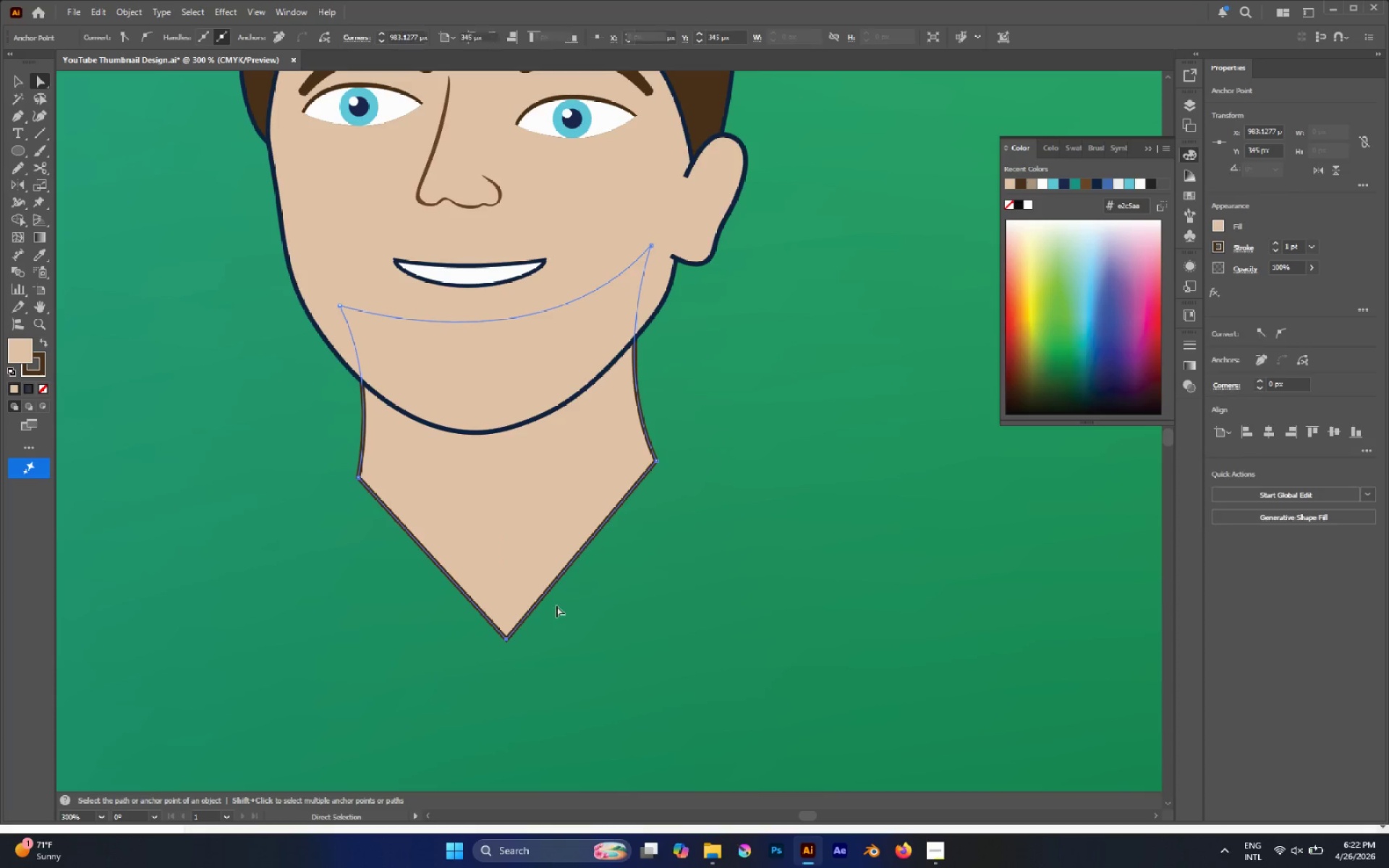 
hold_key(key=AltLeft, duration=0.58)
scroll: coordinate [441, 532], scroll_direction: down, amount: 6.0
 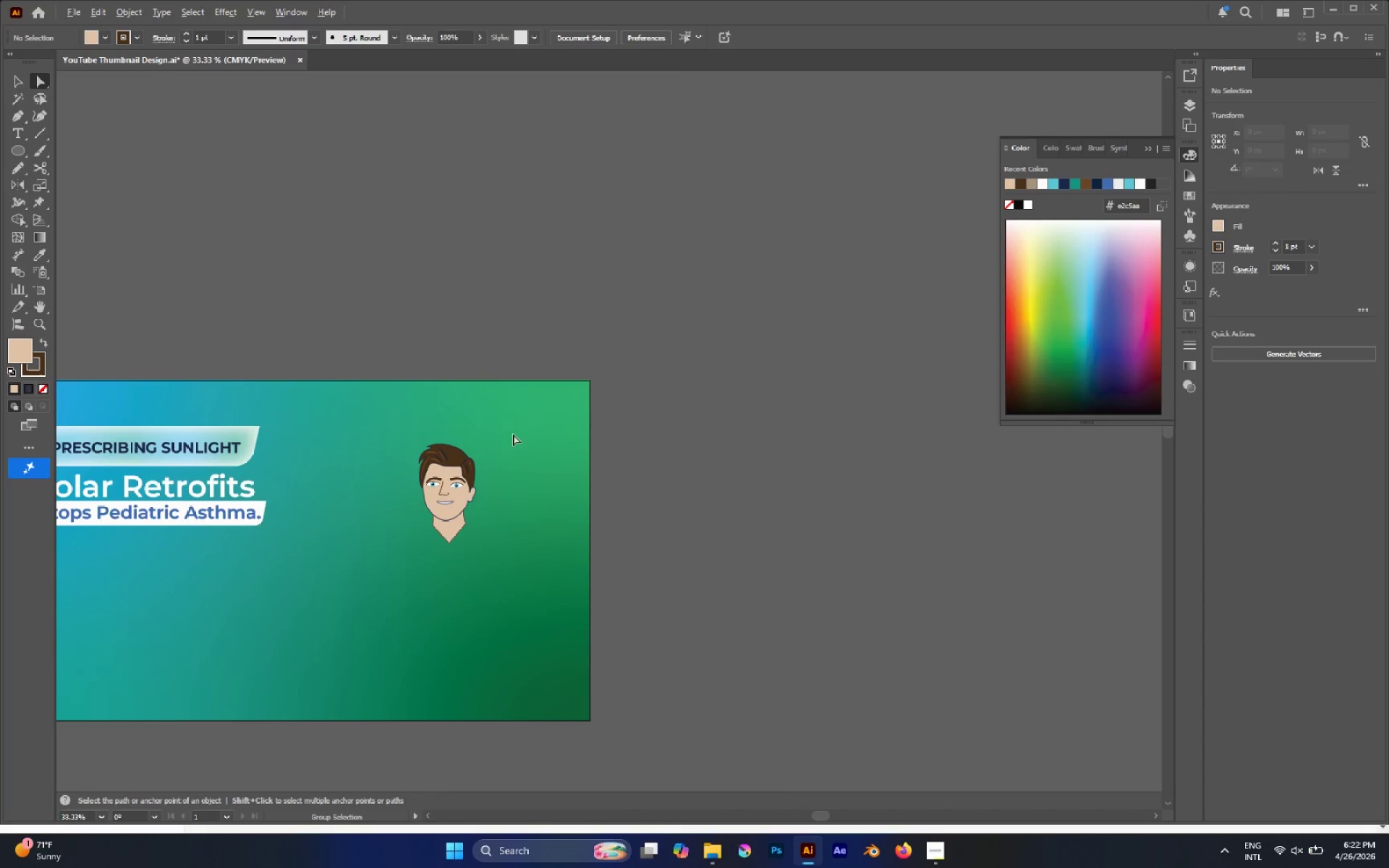 
left_click([518, 420])
 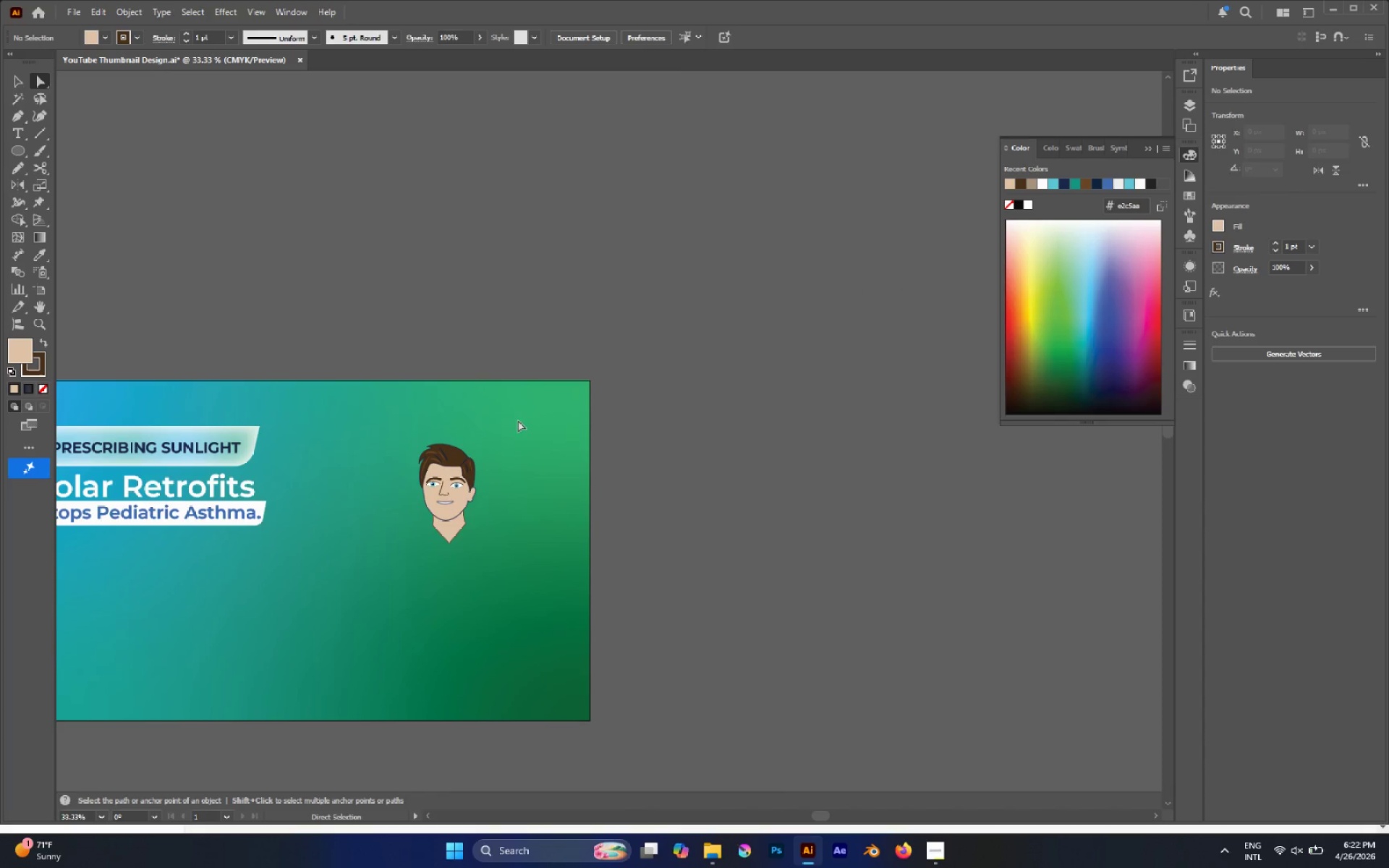 
hold_key(key=AltLeft, duration=0.64)
scroll: coordinate [431, 526], scroll_direction: up, amount: 2.0
 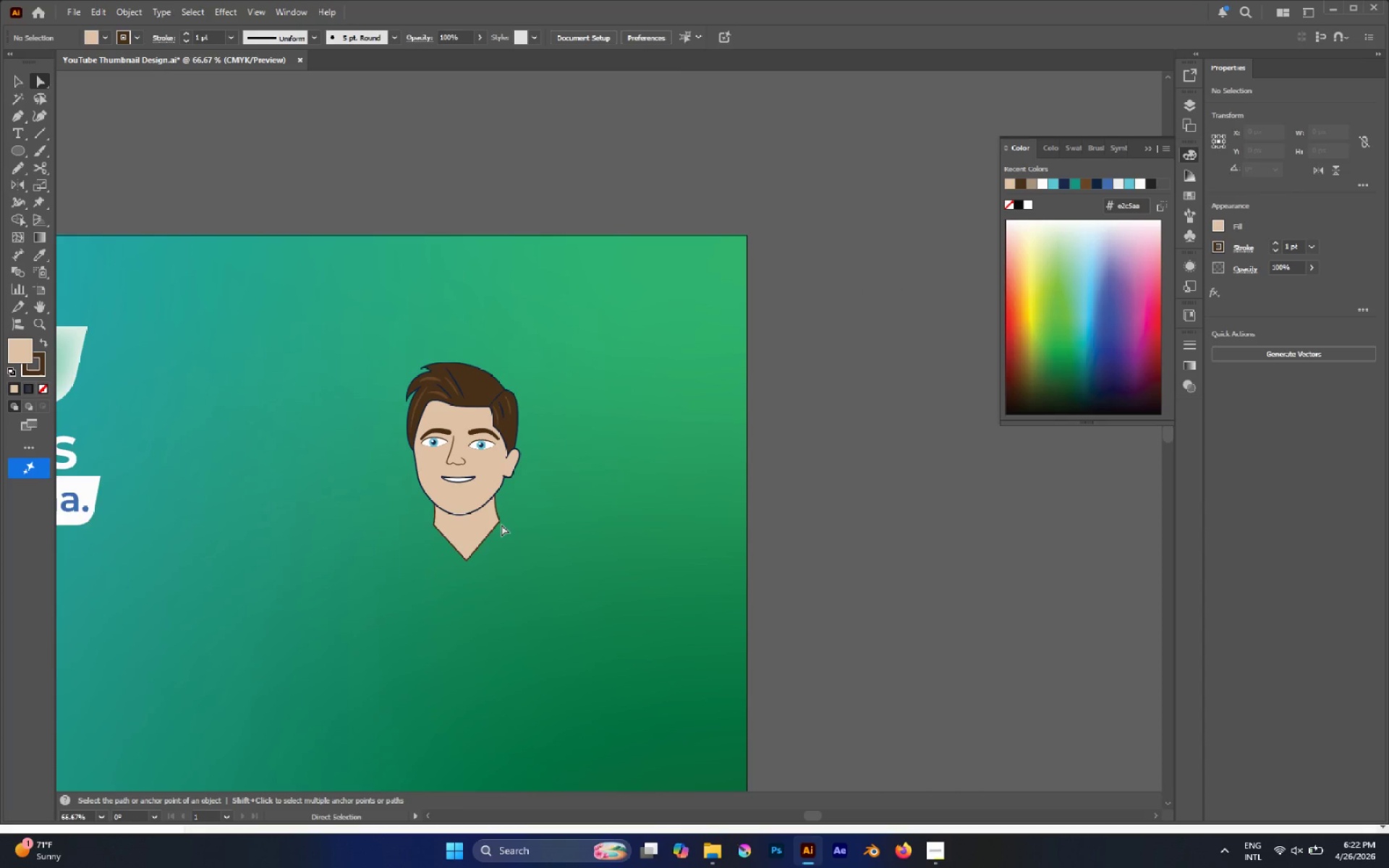 
key(V)
 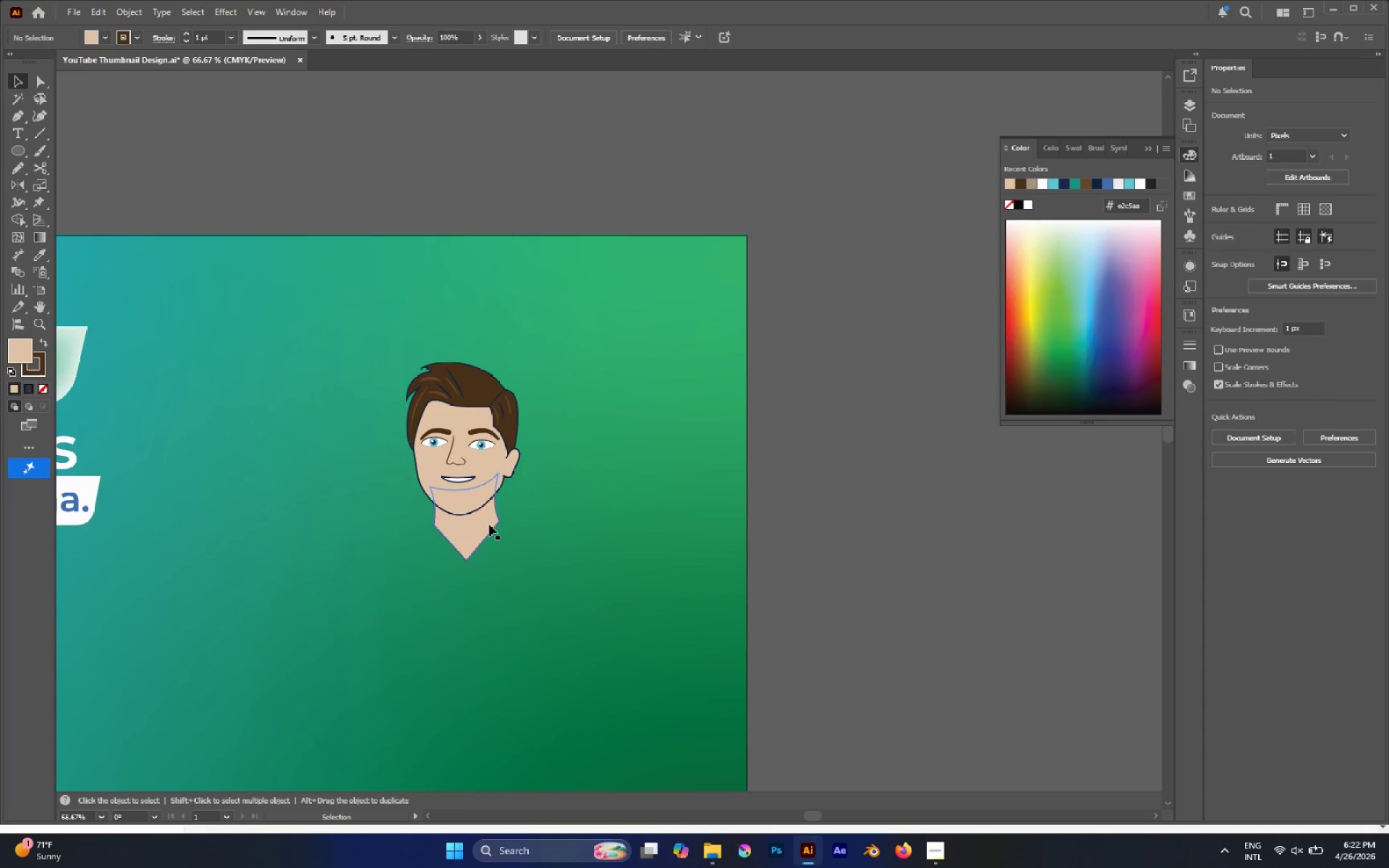 
left_click([489, 524])
 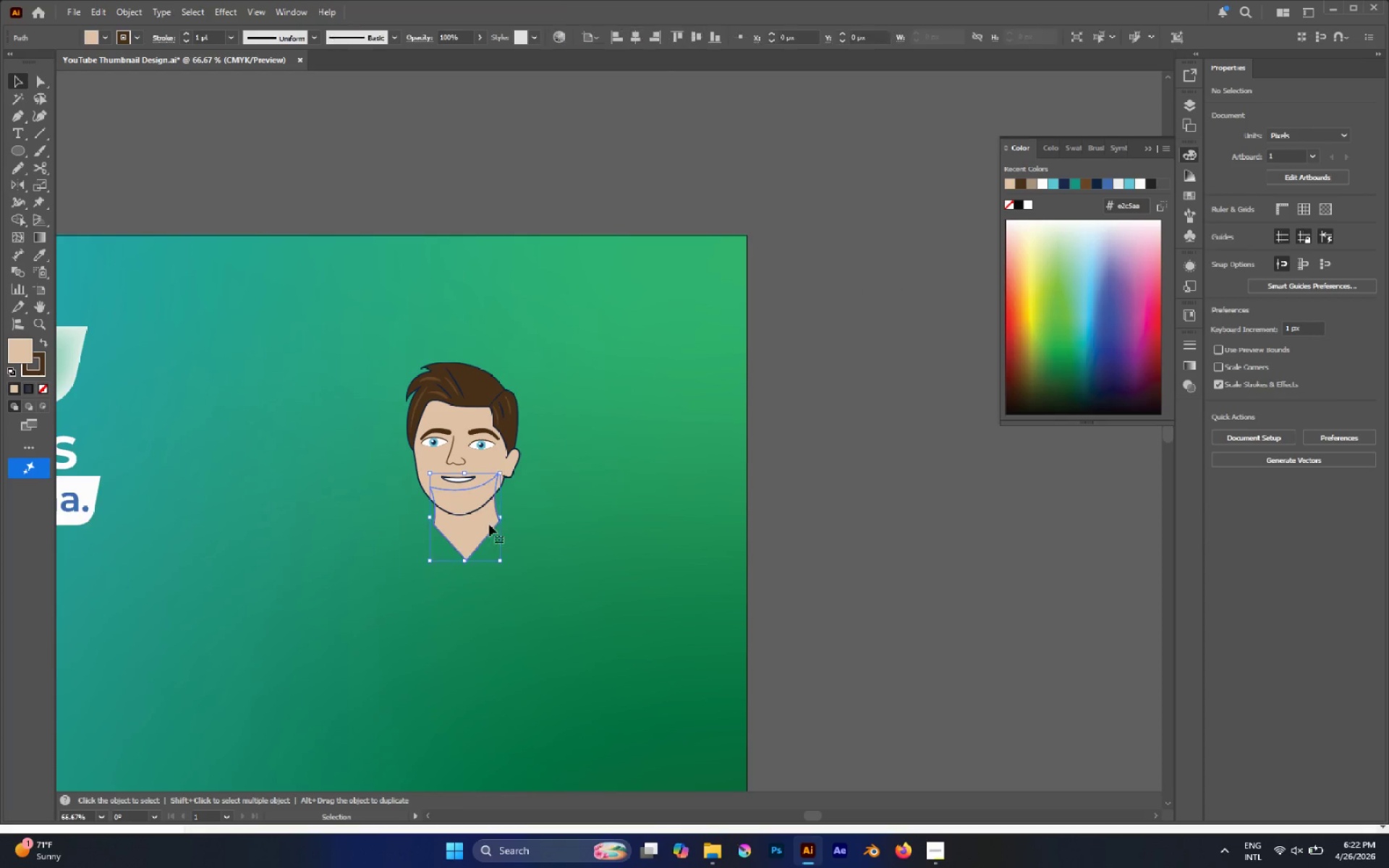 
hold_key(key=AltLeft, duration=1.38)
left_click_drag(start_coordinate=[504, 517], to_coordinate=[495, 517])
 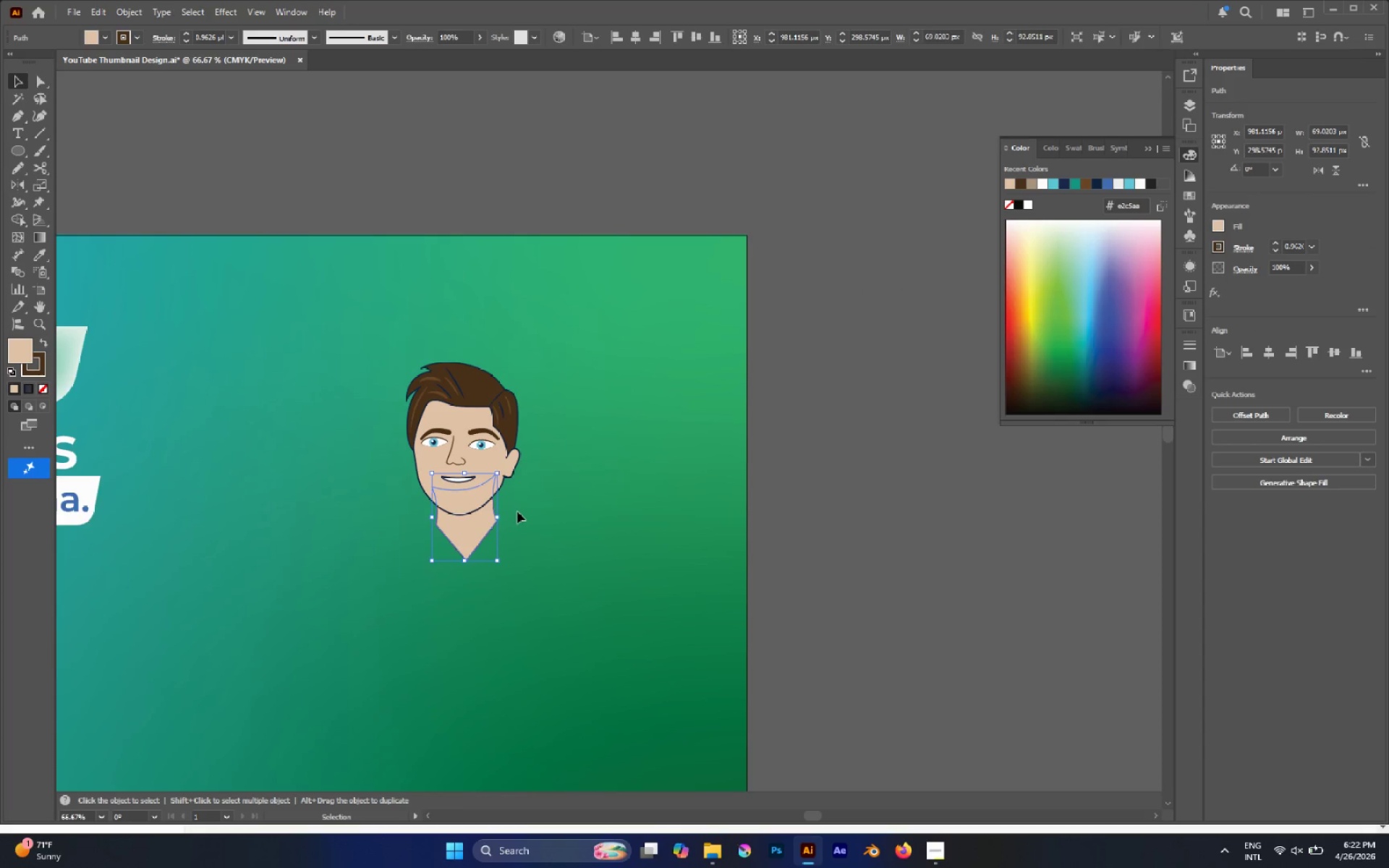 
left_click([517, 511])
 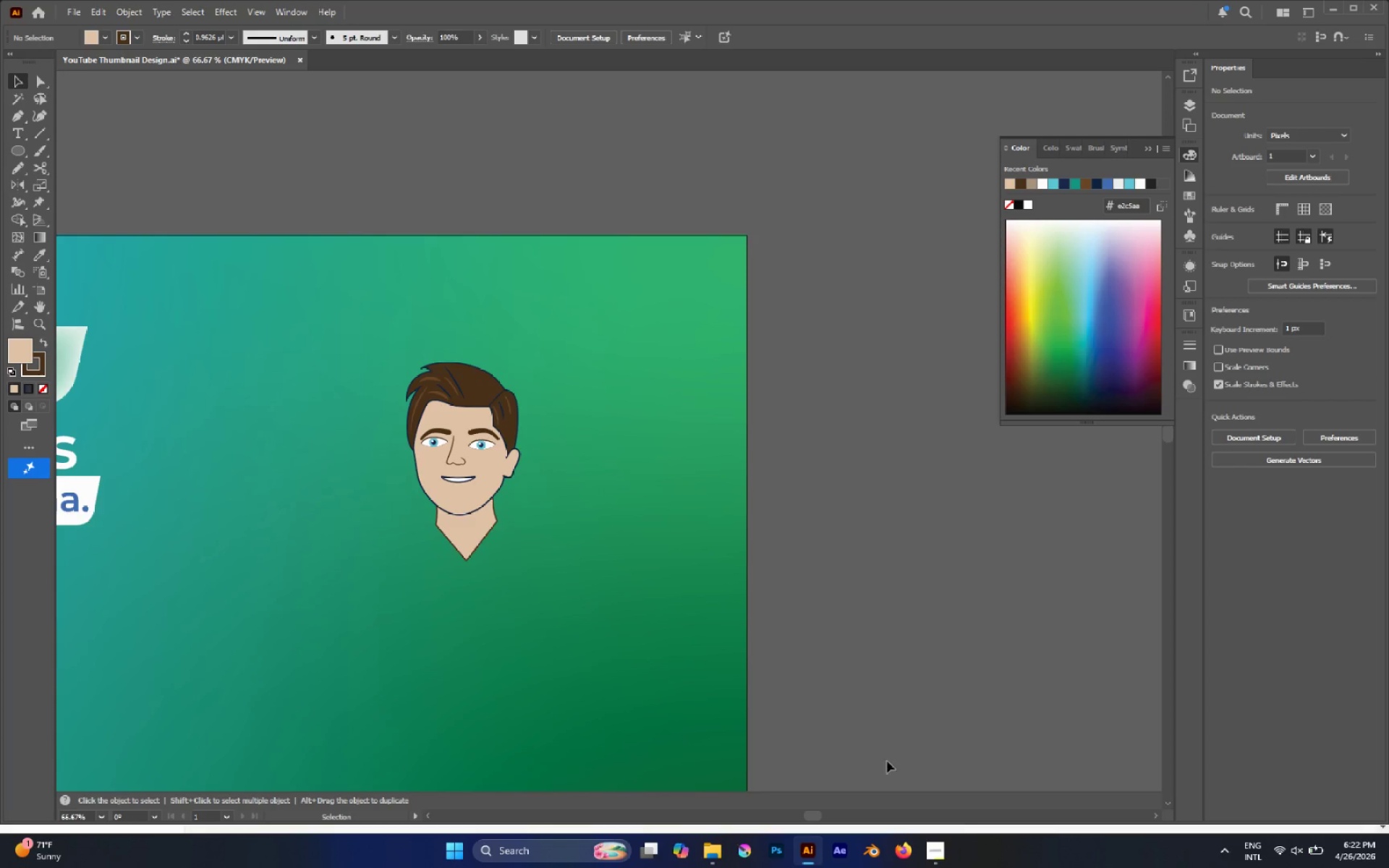 
hold_key(key=AltLeft, duration=0.53)
scroll: coordinate [458, 467], scroll_direction: up, amount: 2.0
 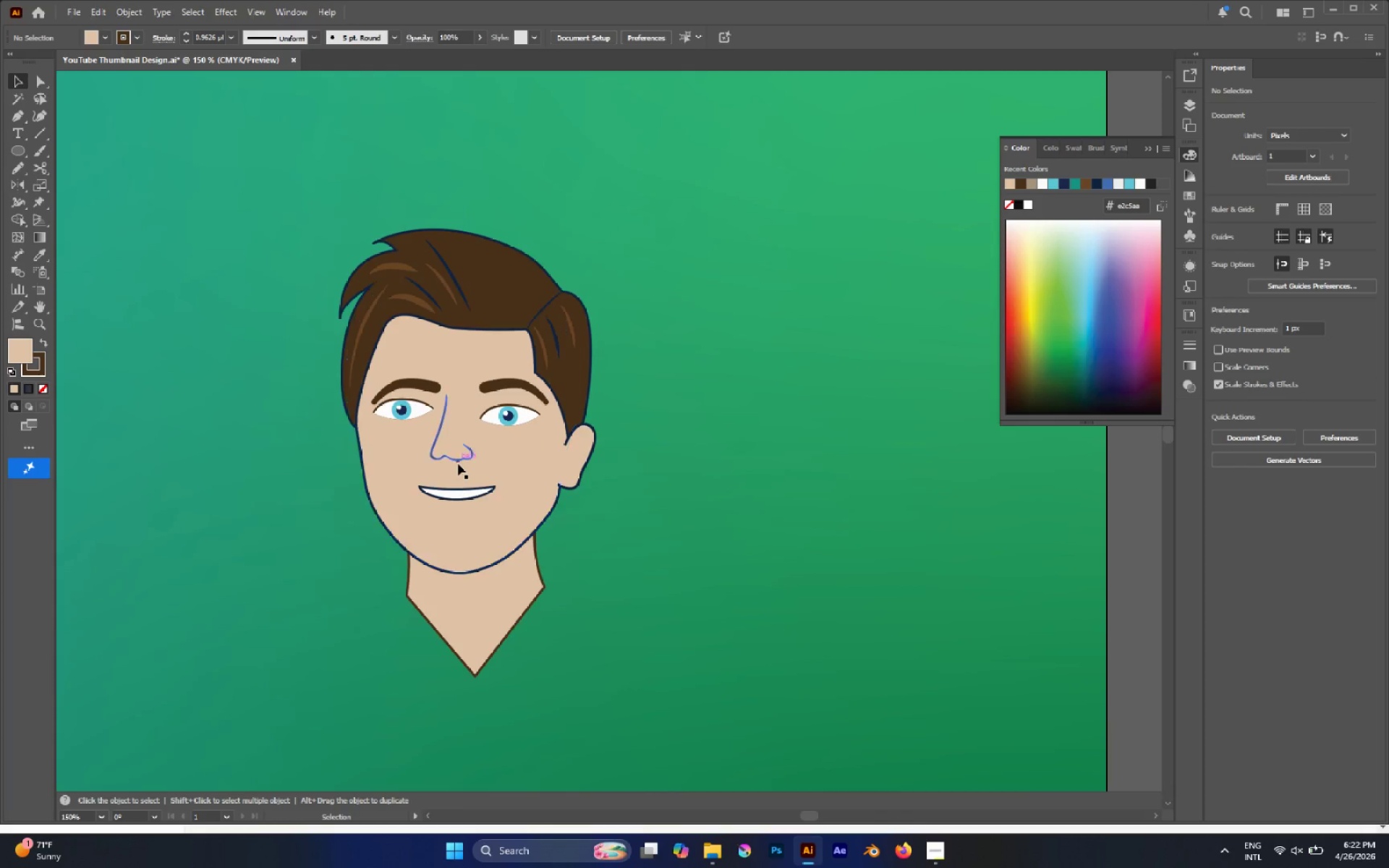 
hold_key(key=AltLeft, duration=0.52)
 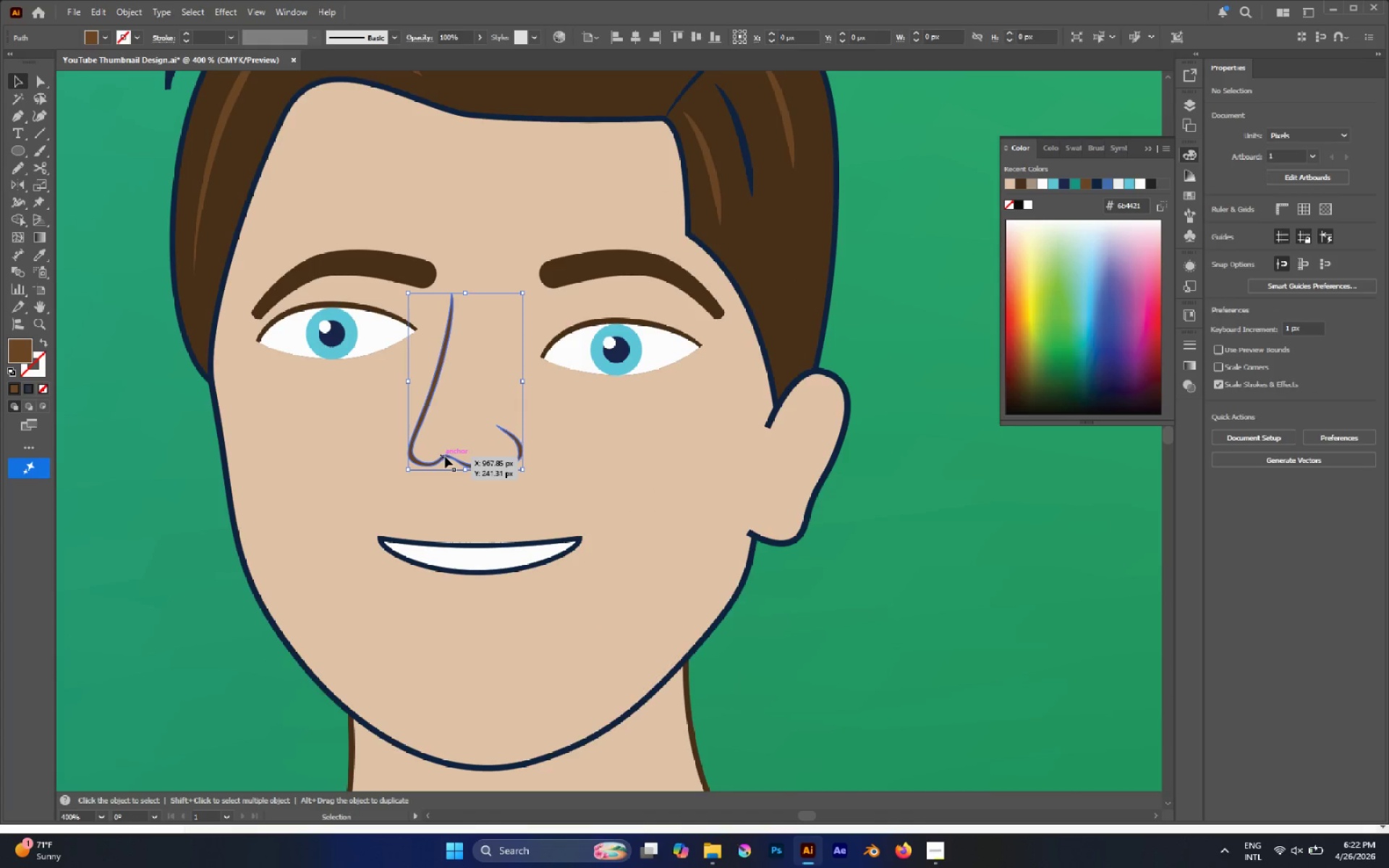 
left_click([444, 456])
 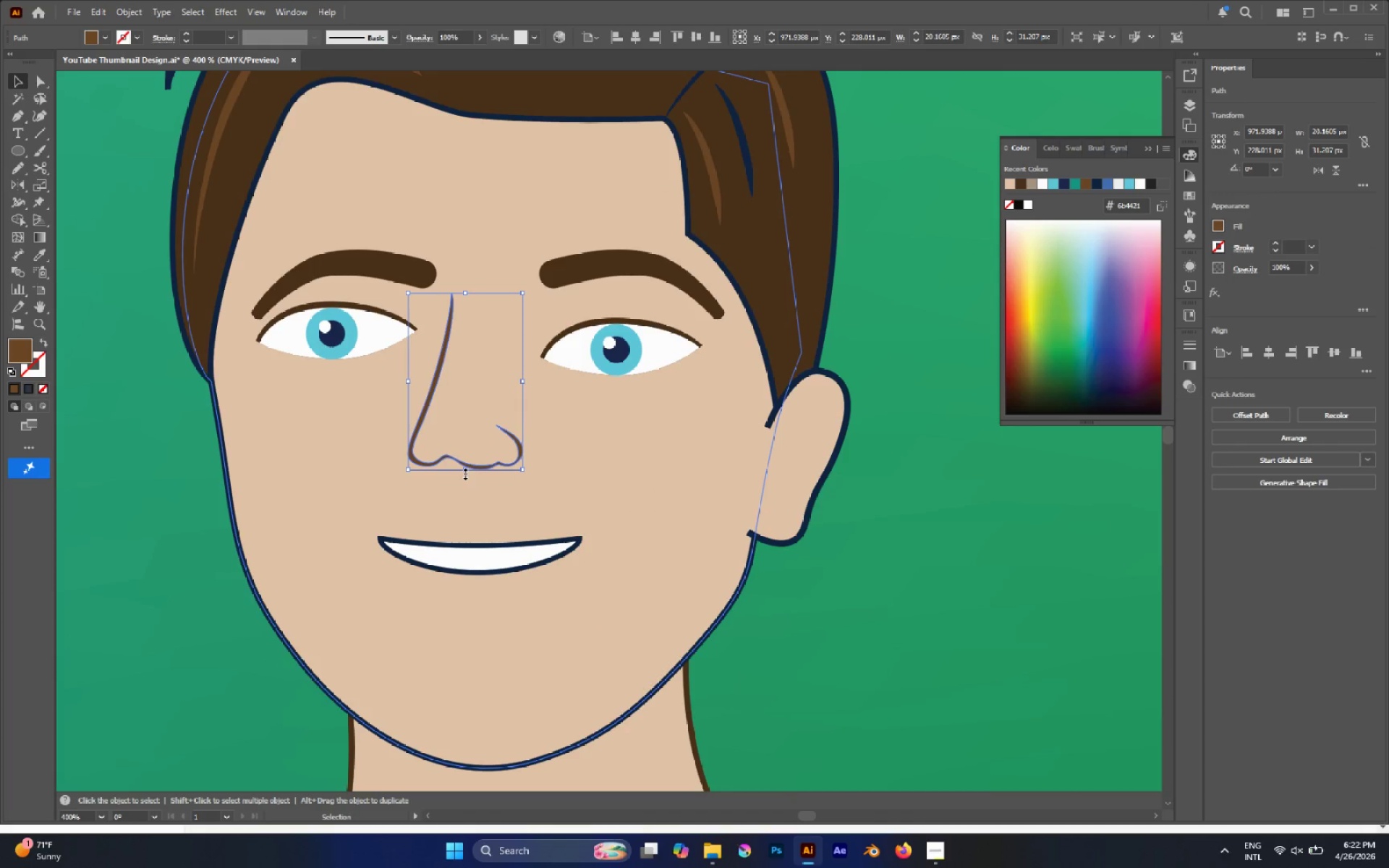 
scroll: coordinate [444, 456], scroll_direction: up, amount: 3.0
 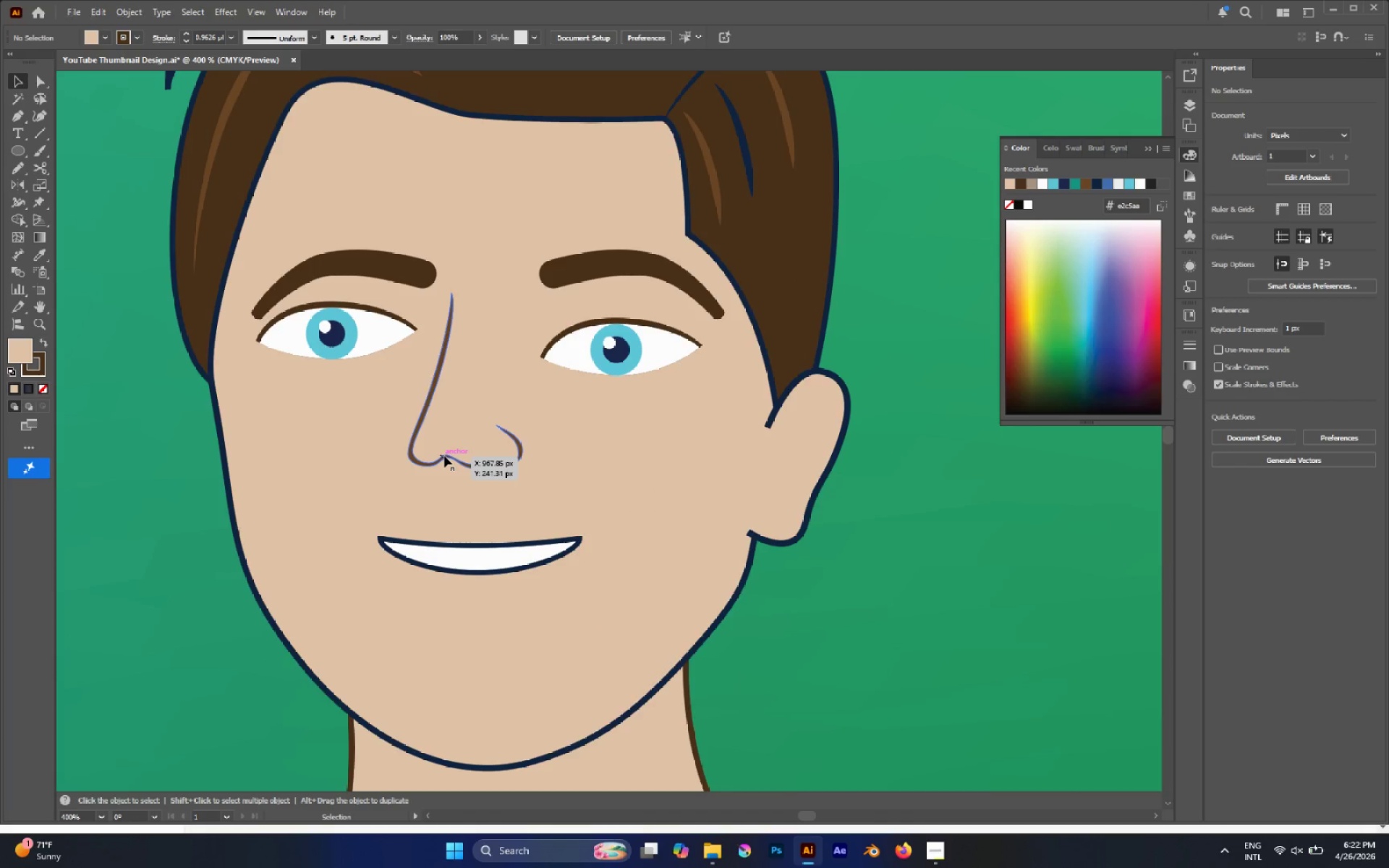 
left_click_drag(start_coordinate=[465, 470], to_coordinate=[467, 482])
 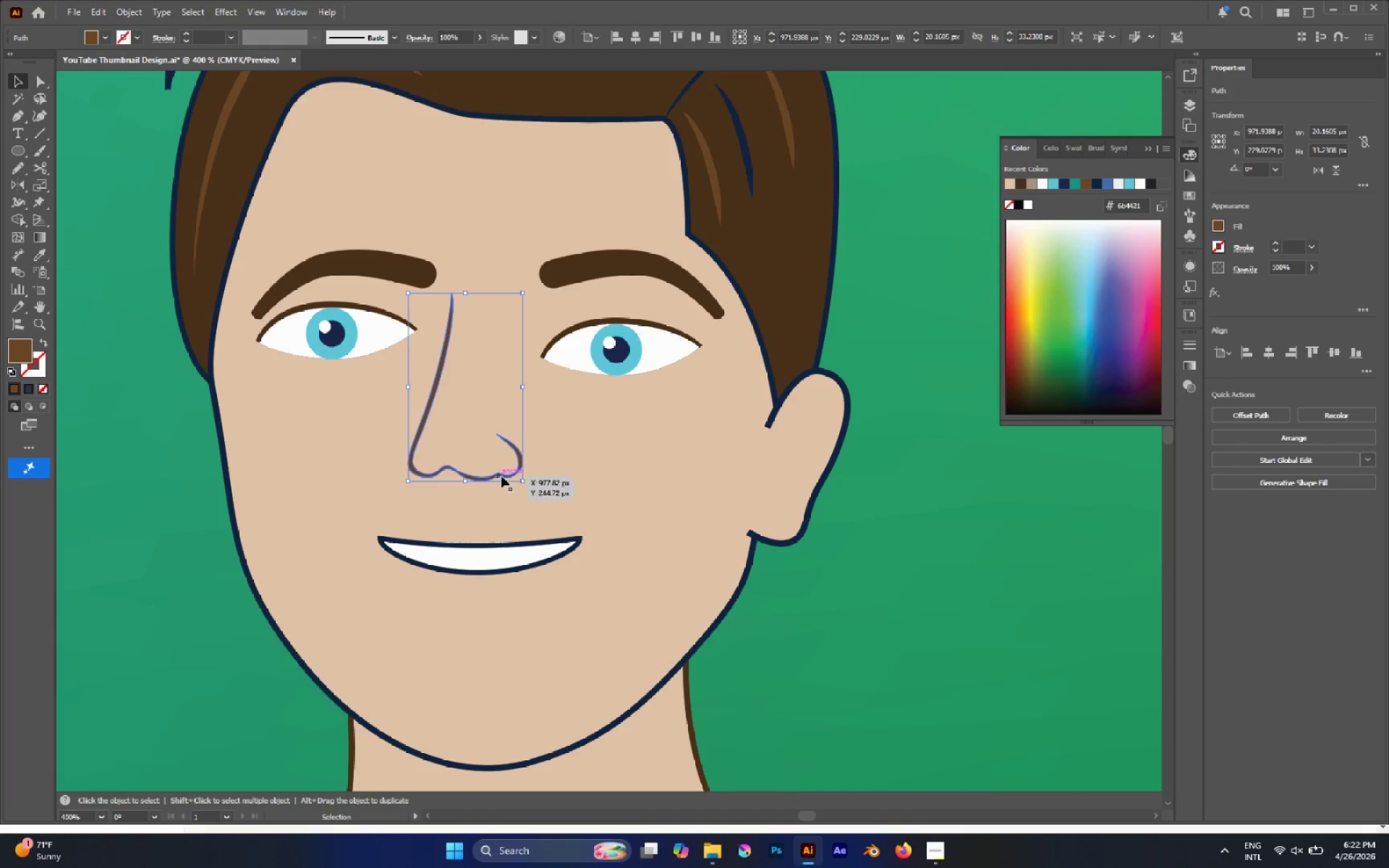 
key(A)
 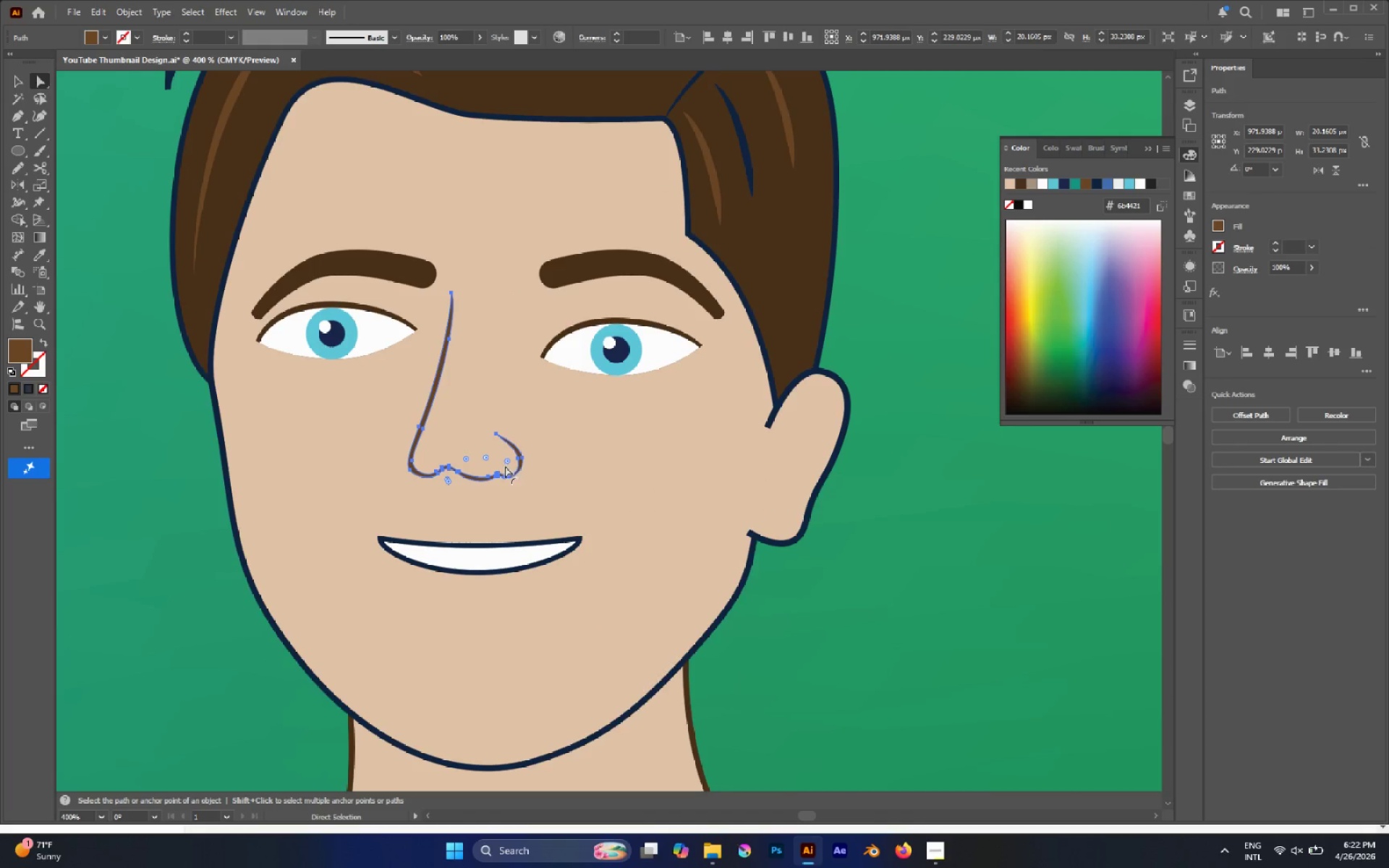 
hold_key(key=AltLeft, duration=0.61)
scroll: coordinate [441, 464], scroll_direction: up, amount: 3.0
 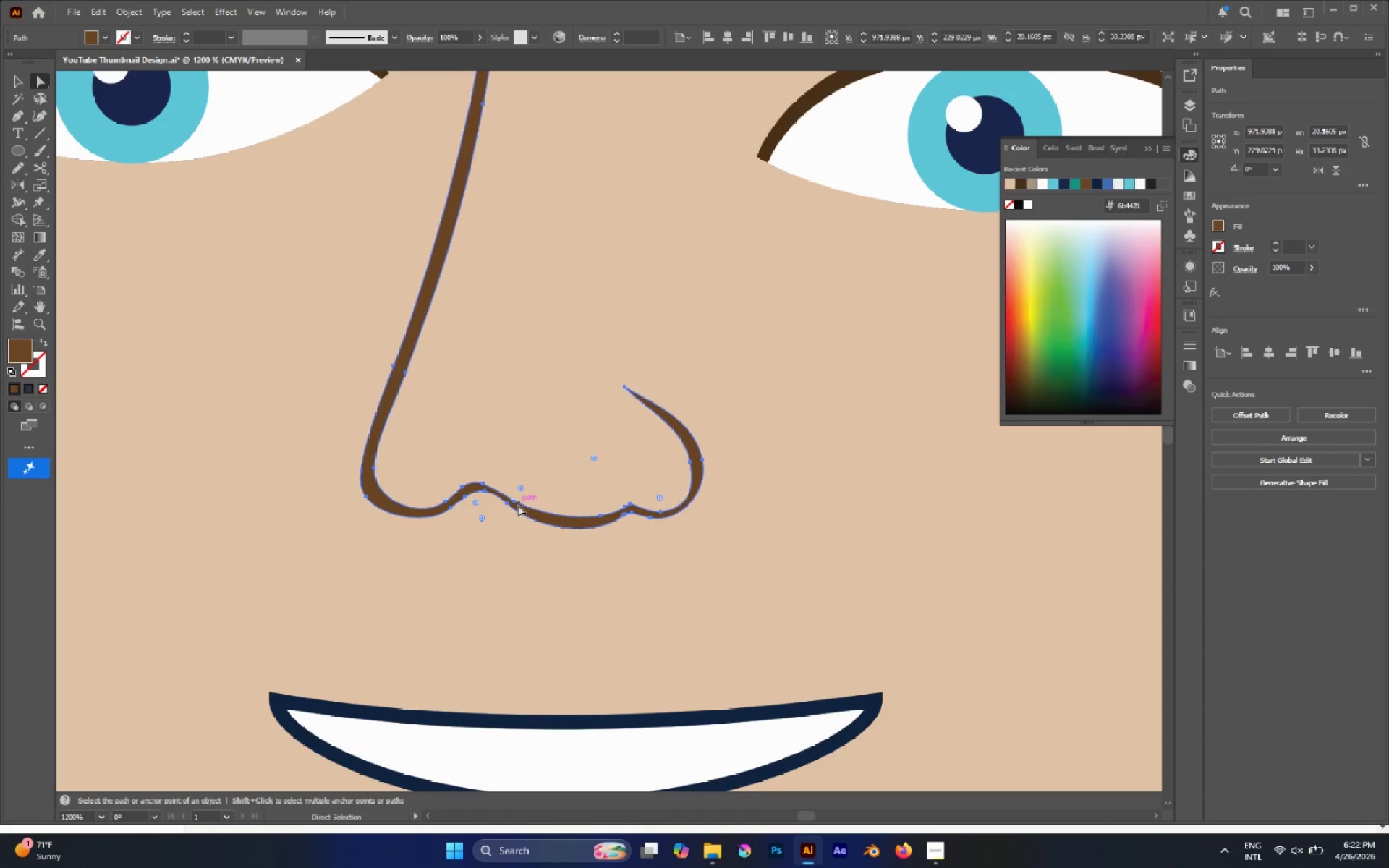 
left_click([516, 503])
 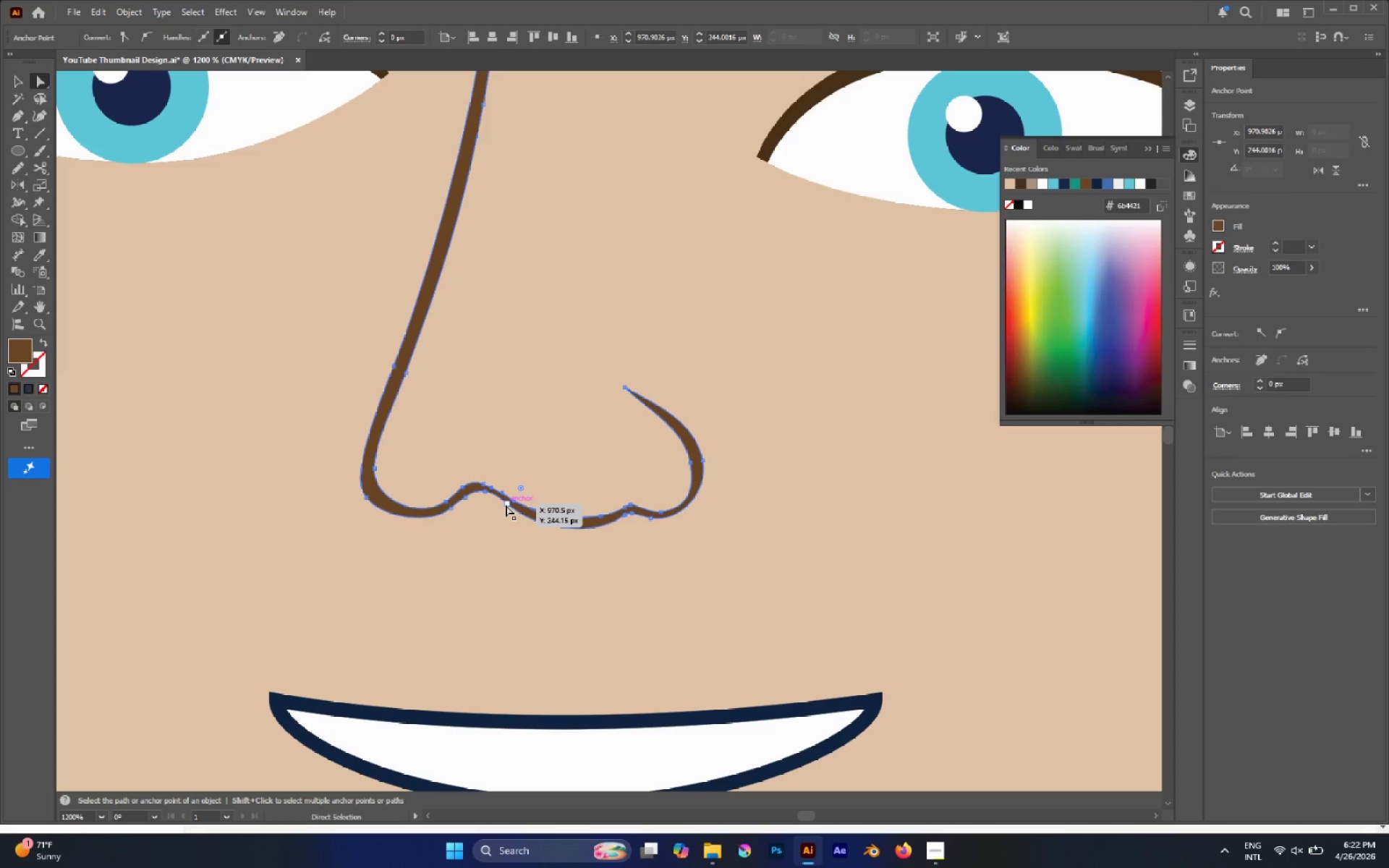 
left_click([506, 505])
 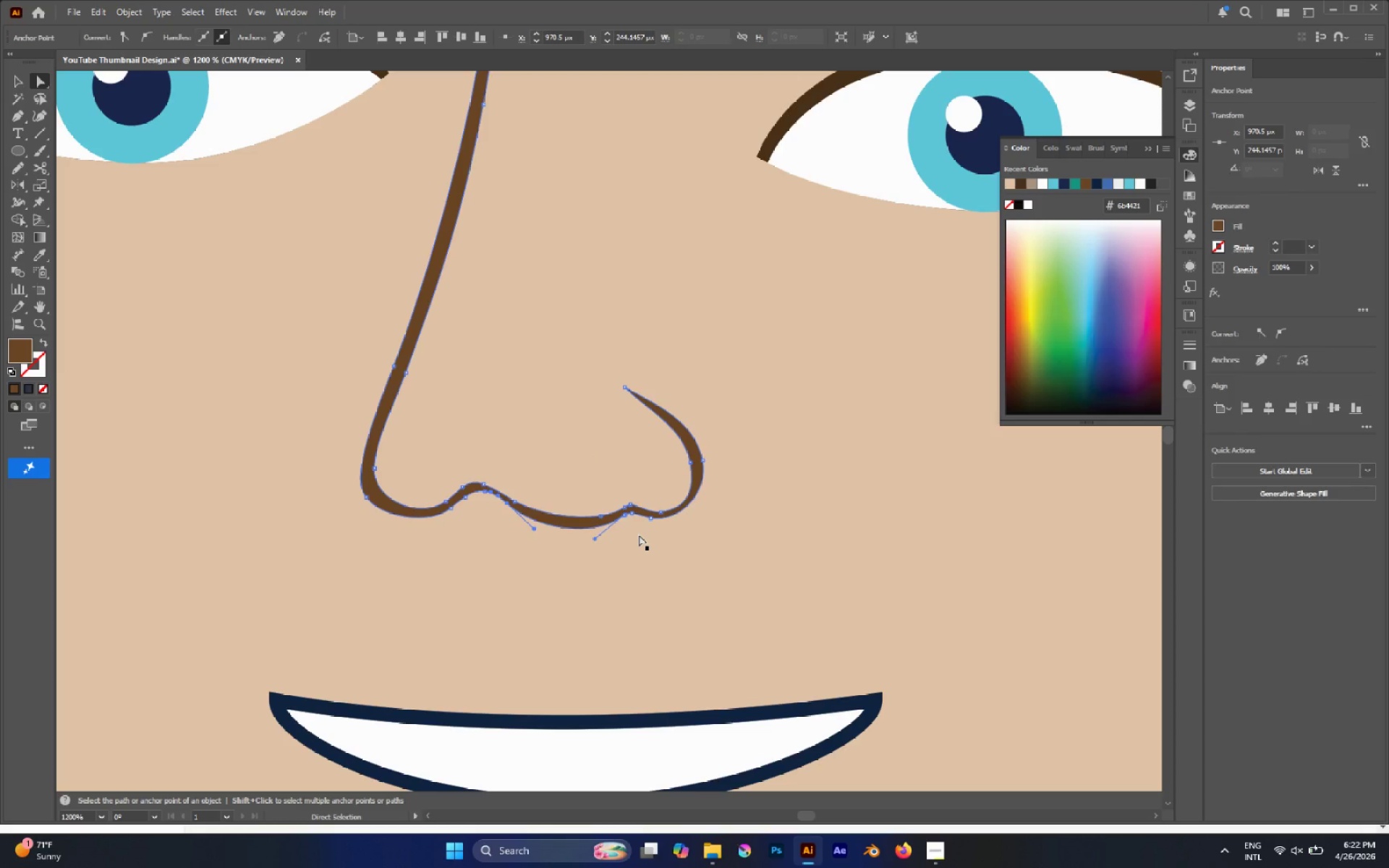 
key(P)
 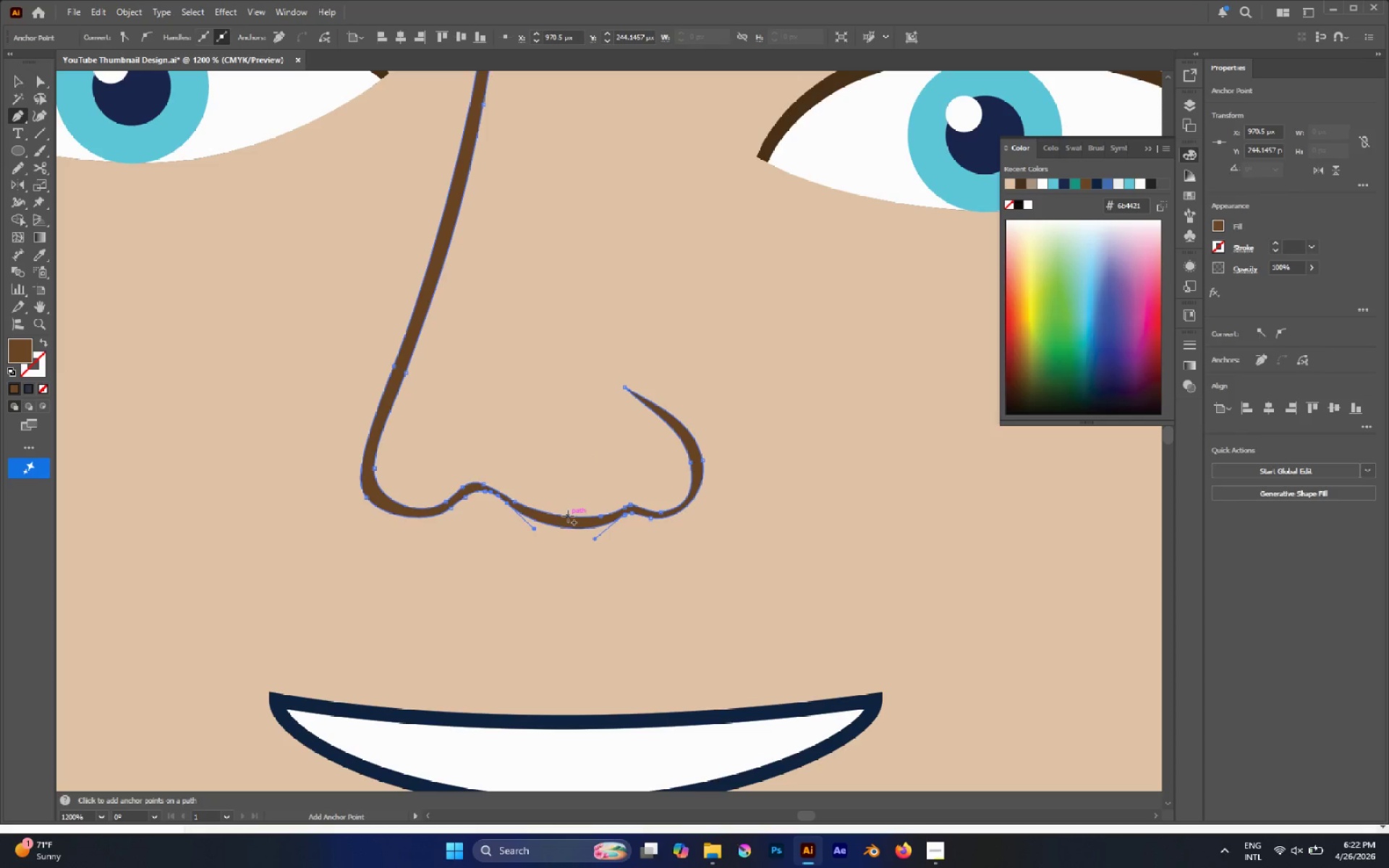 
left_click([568, 516])
 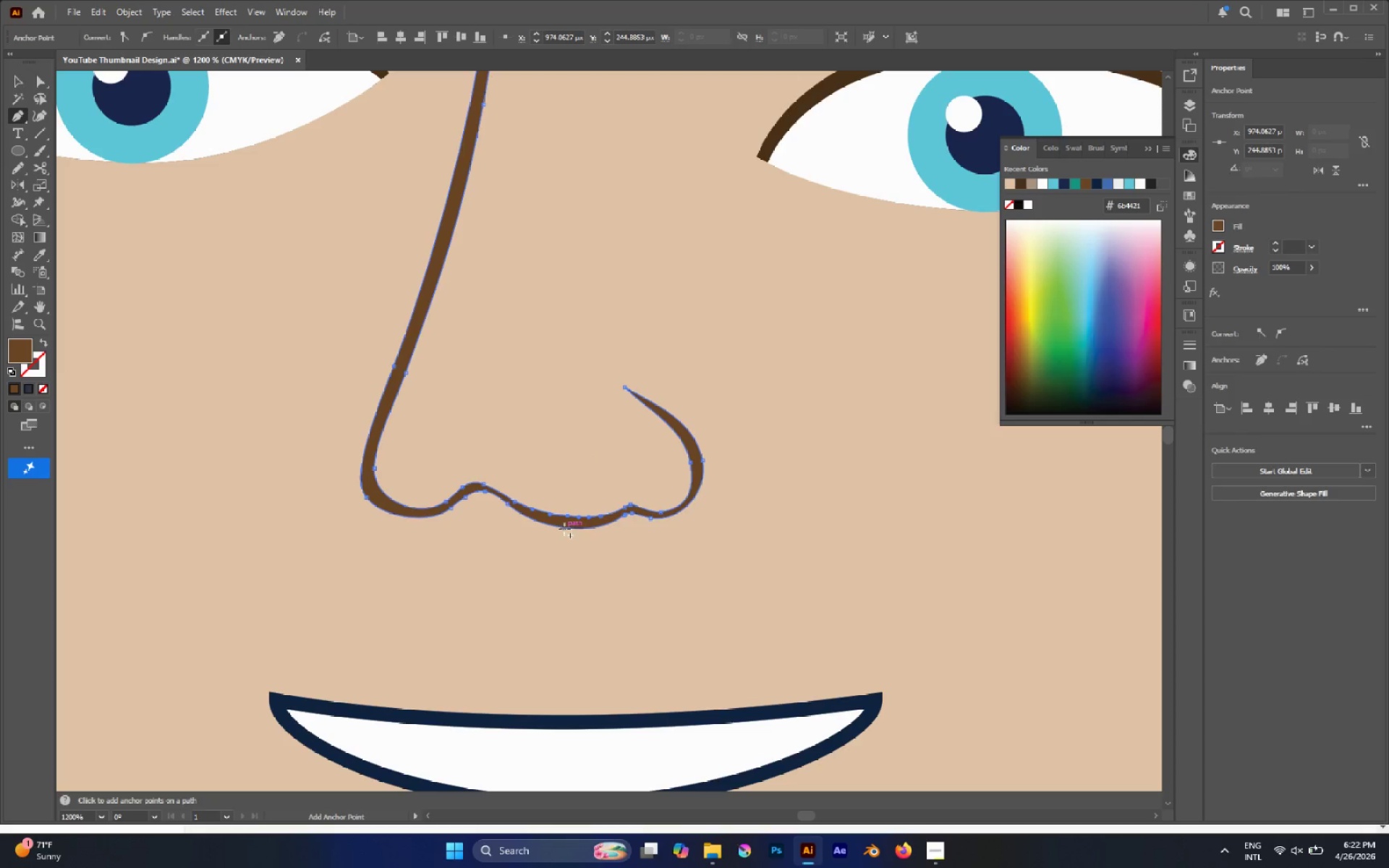 
left_click([564, 529])
 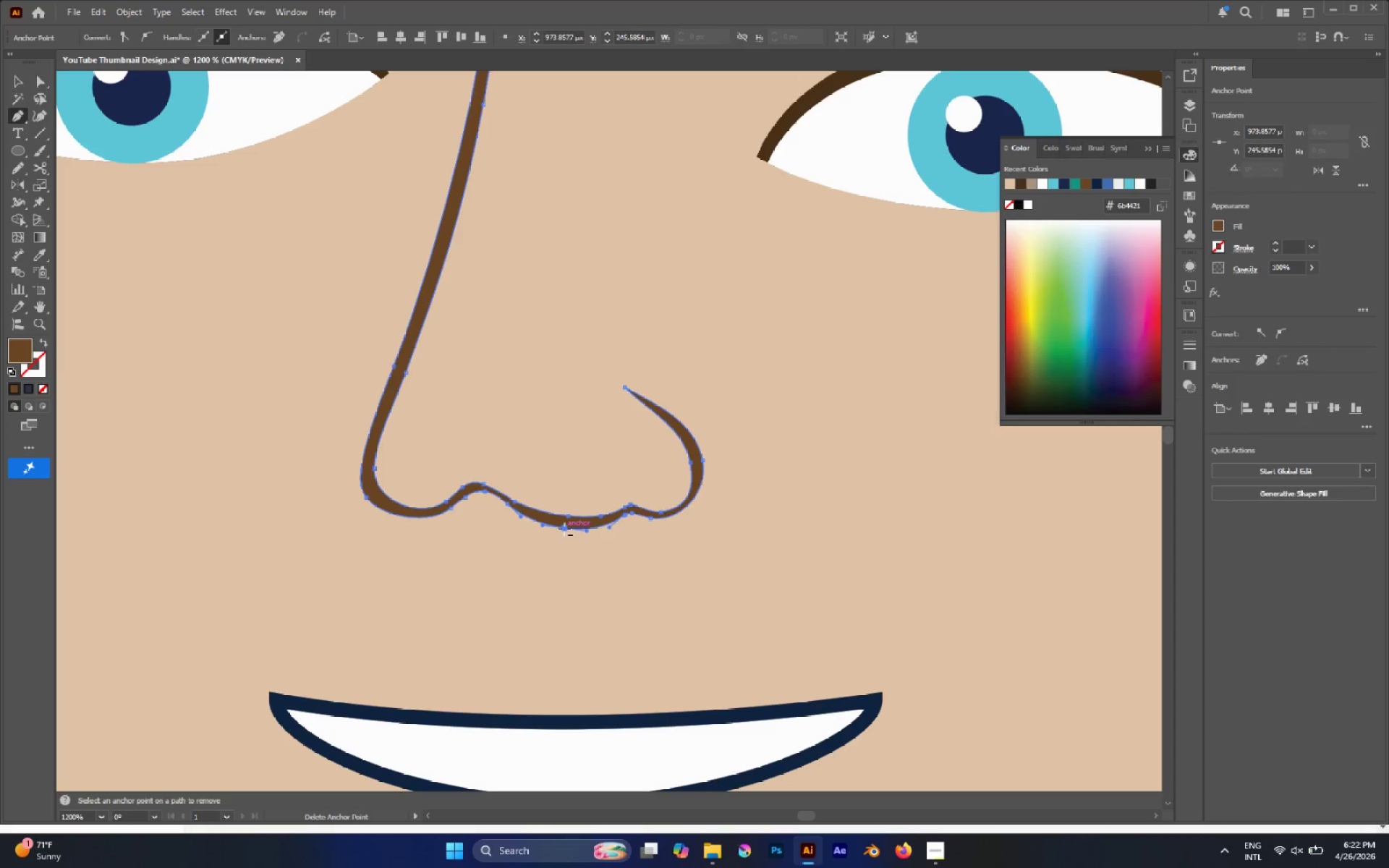 
key(A)
 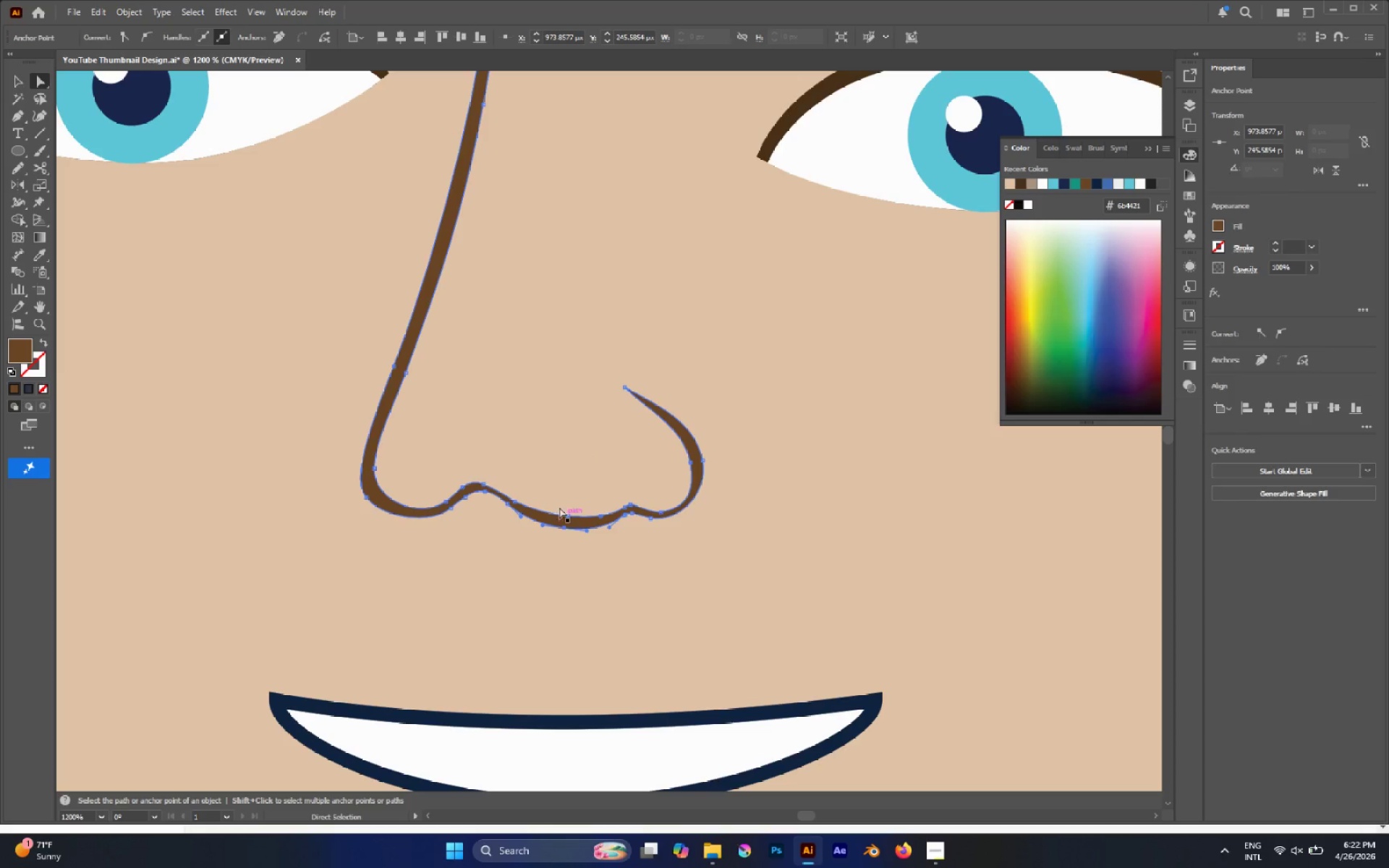 
left_click_drag(start_coordinate=[551, 498], to_coordinate=[581, 543])
 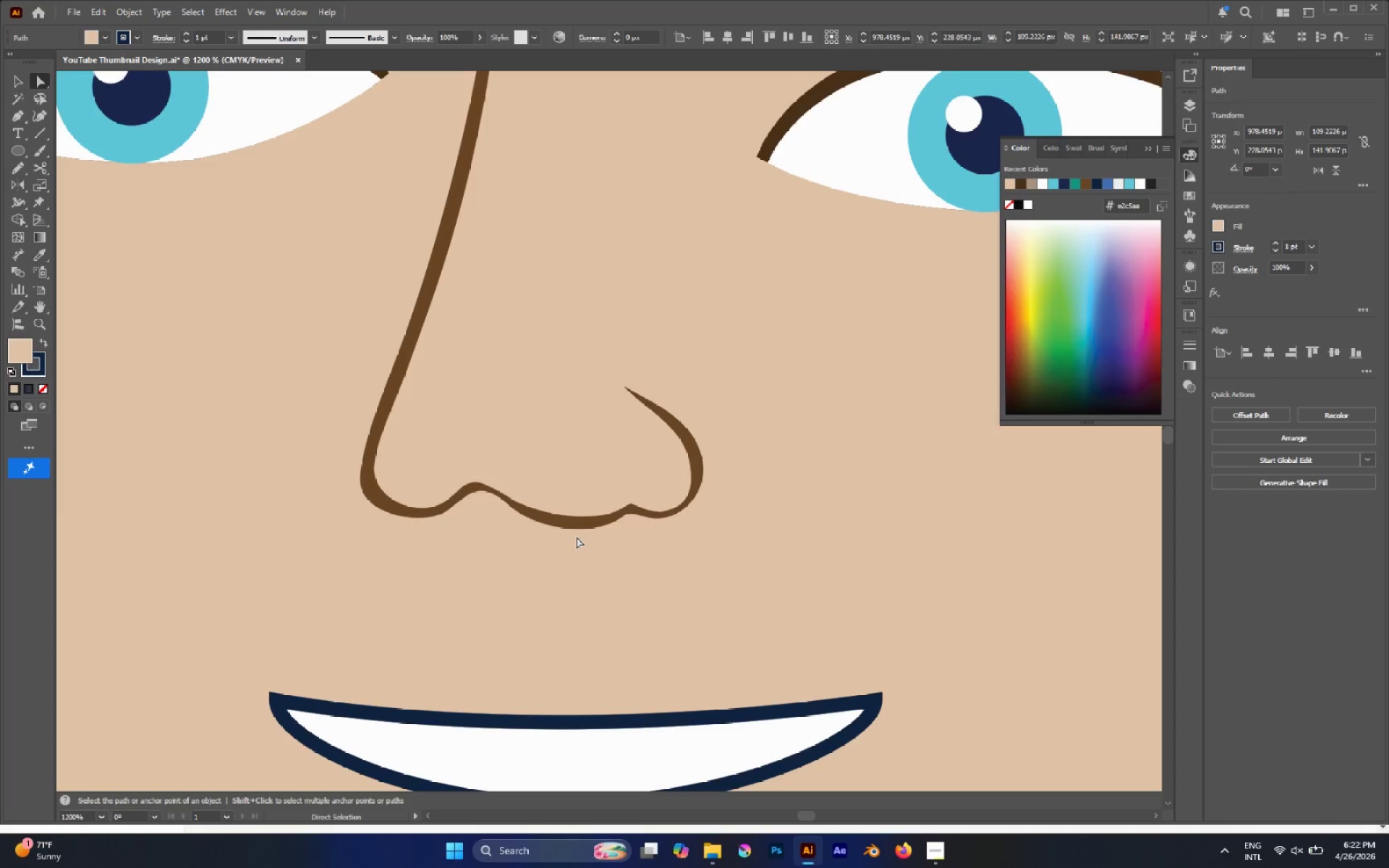 
key(Control+Z)
 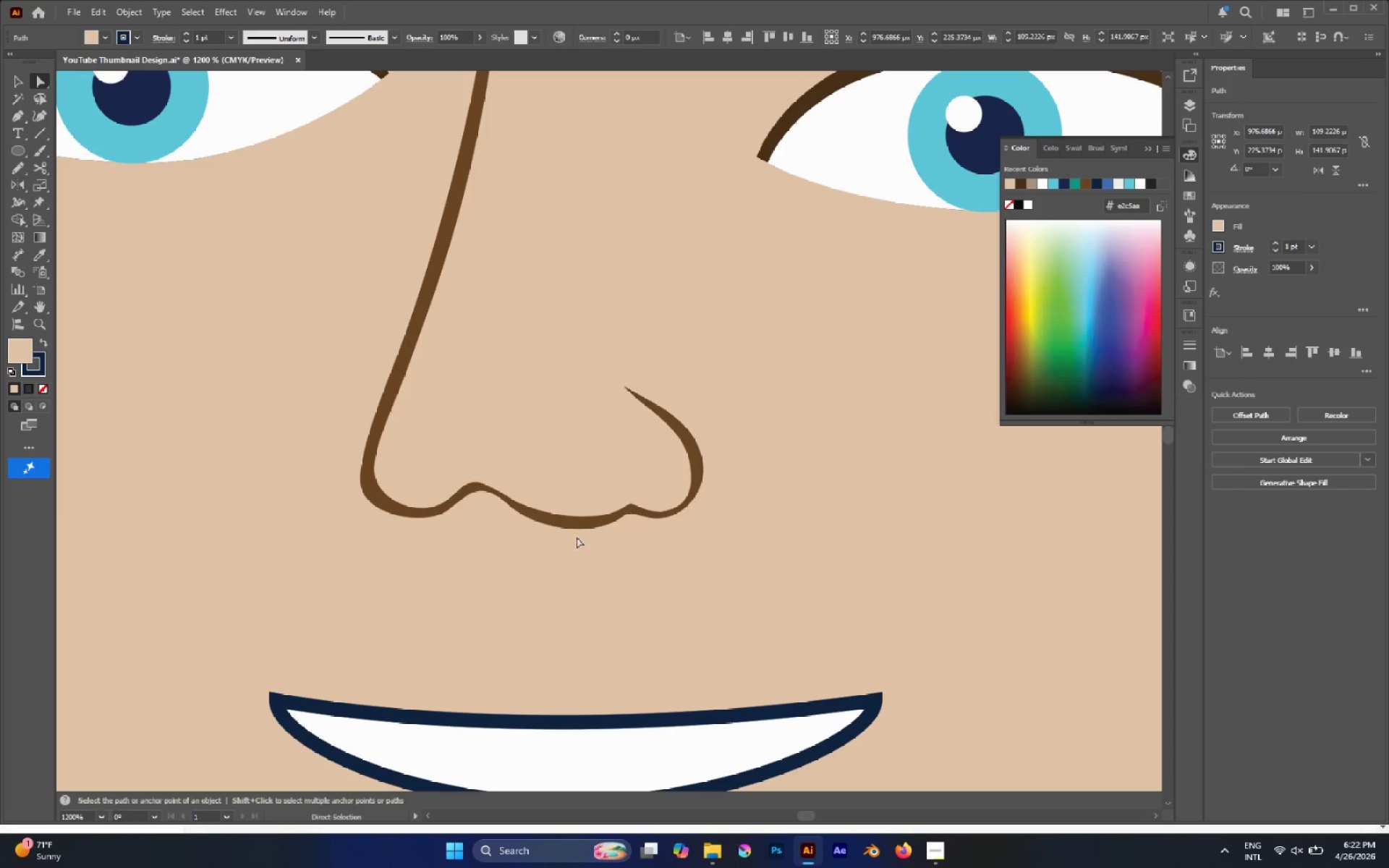 
key(A)
 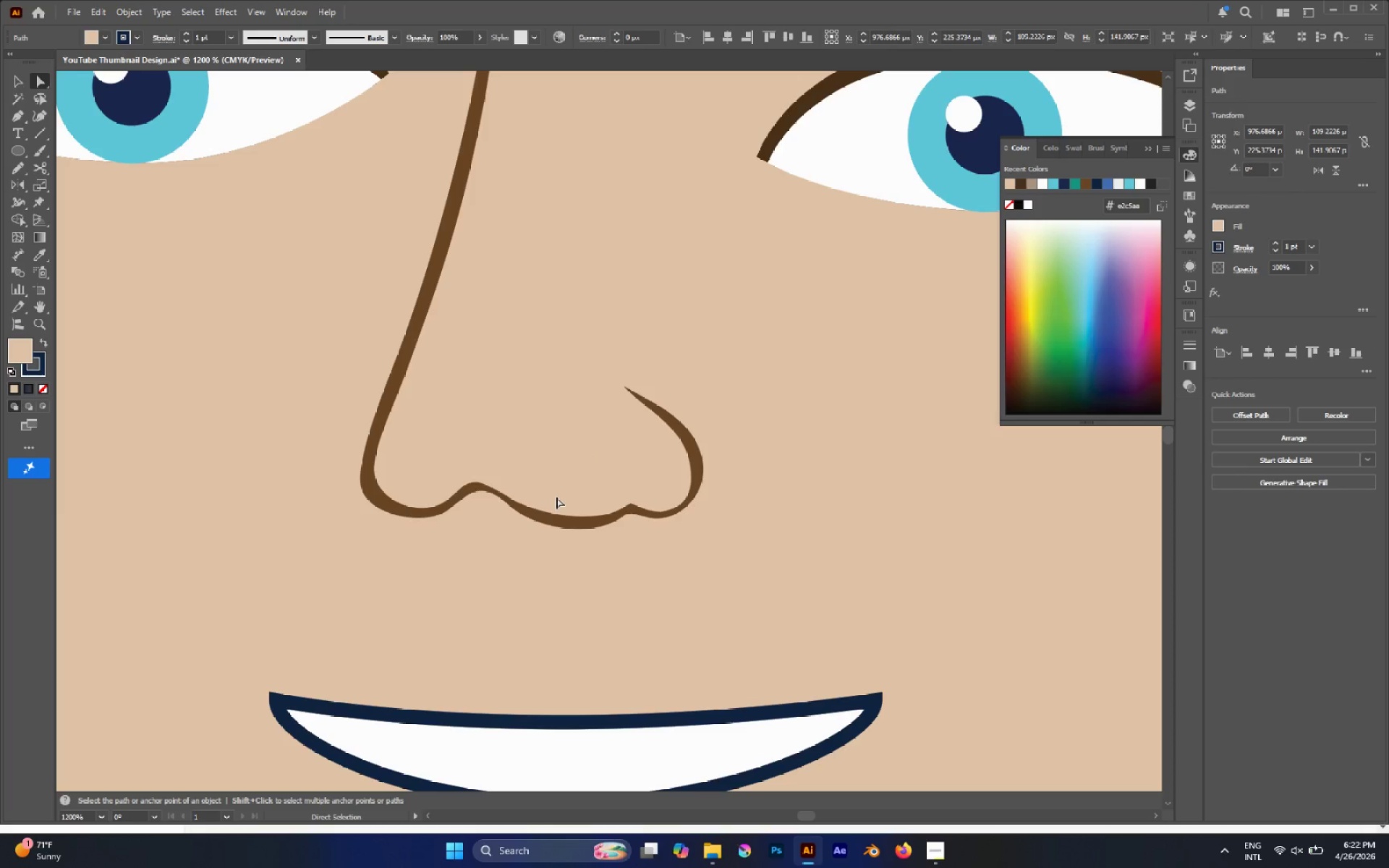 
key(Alt+AltLeft)
 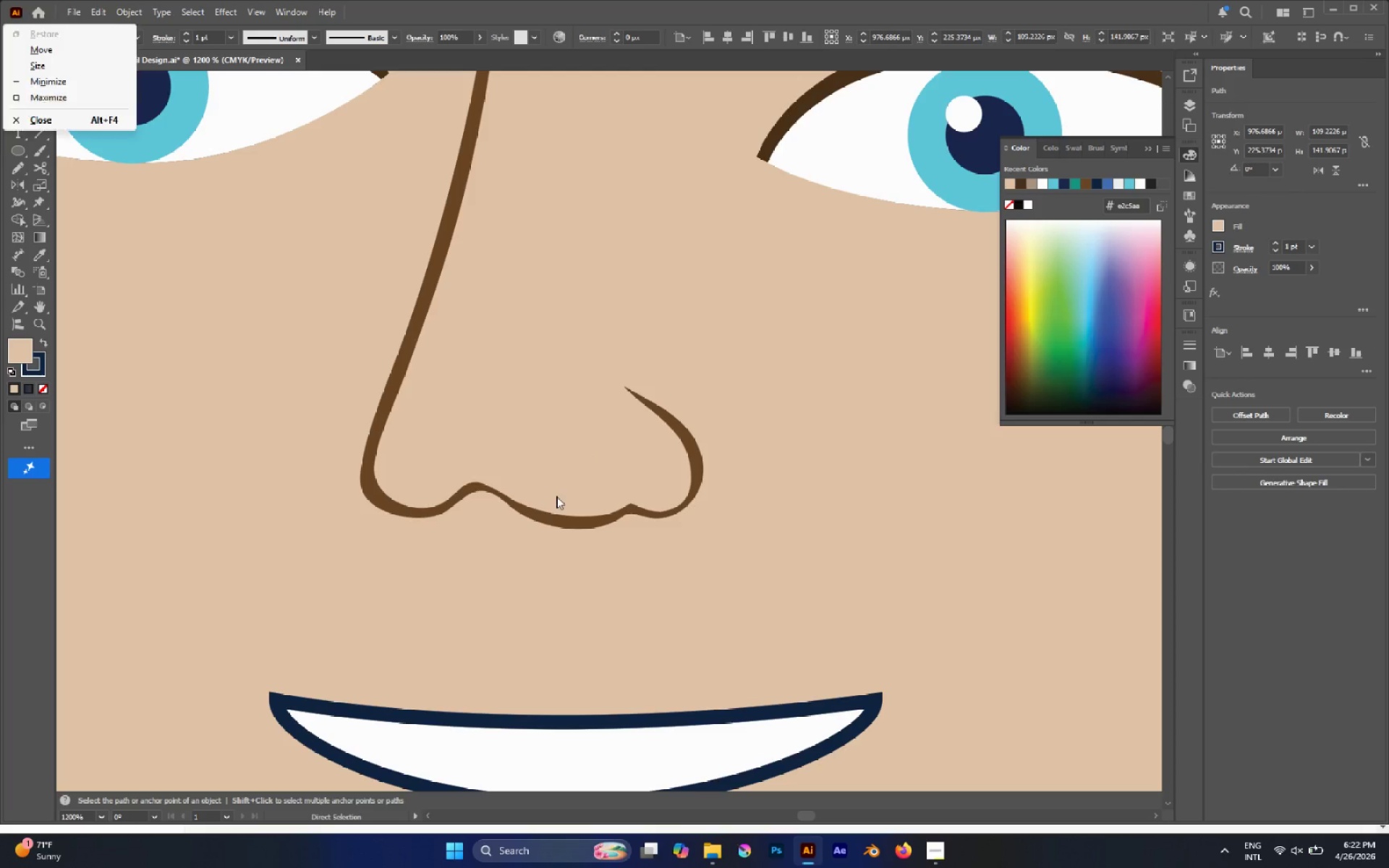 
key(Alt+Space)
 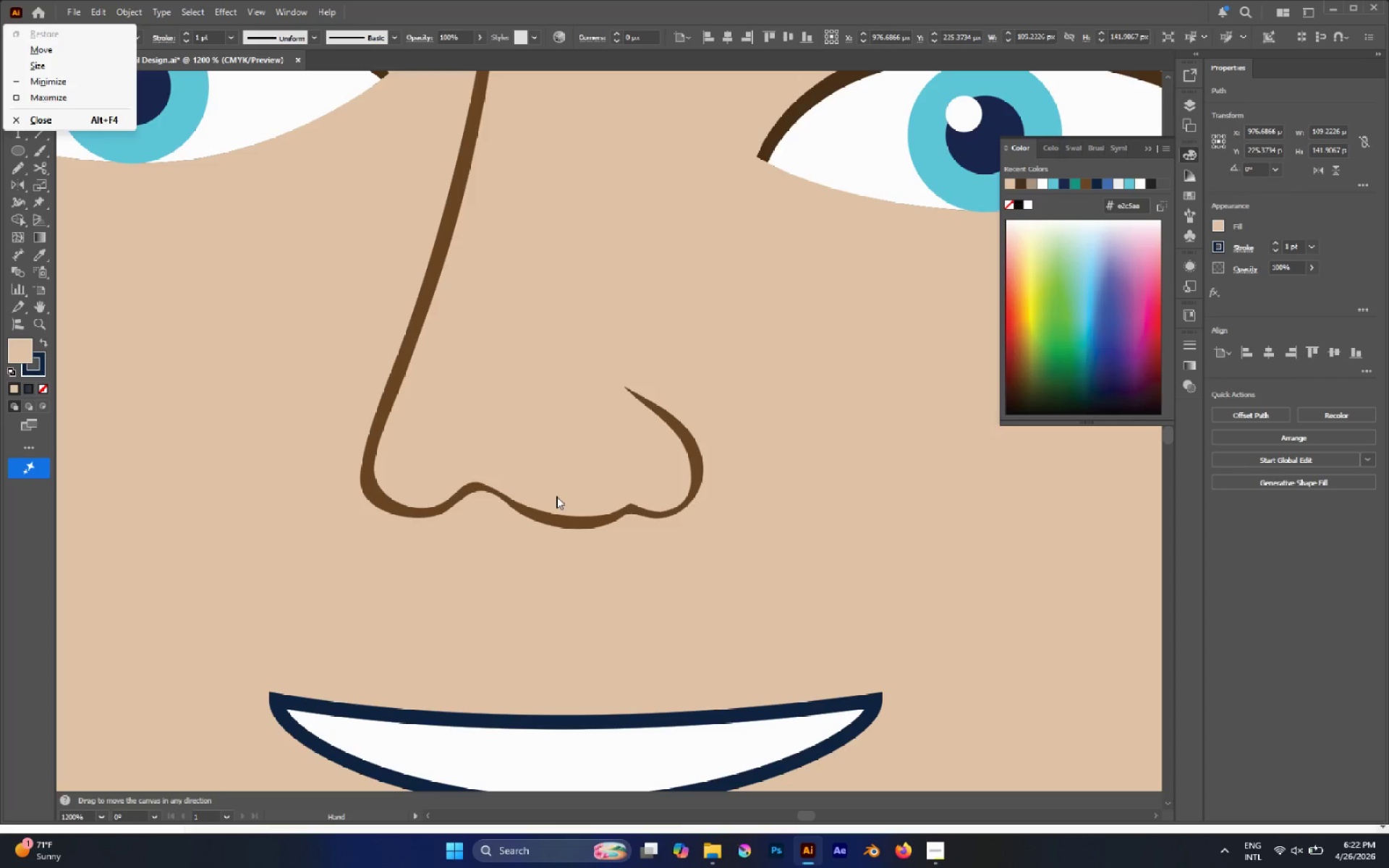 
hold_key(key=Space, duration=0.33)
 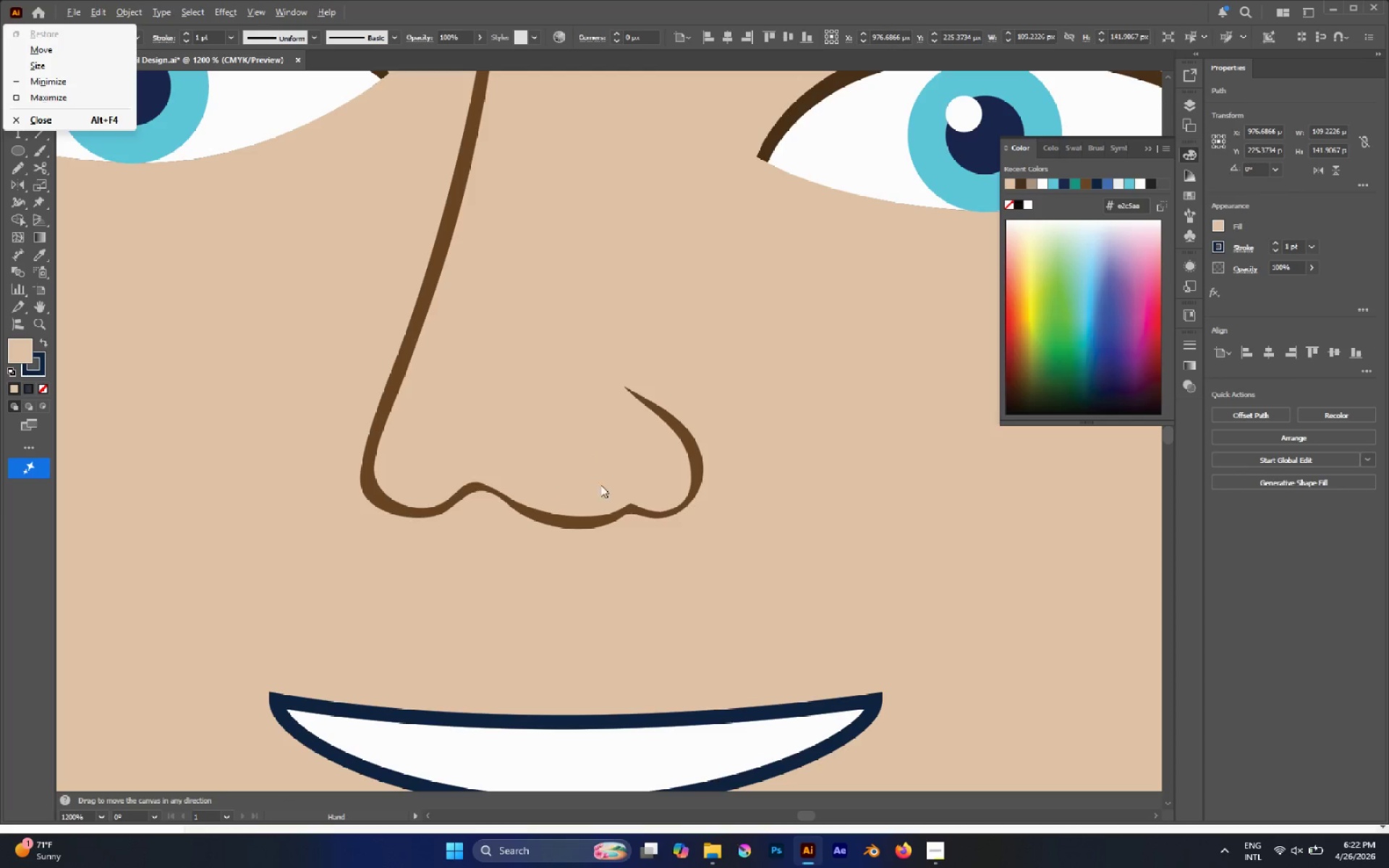 
key(Alt+AltLeft)
 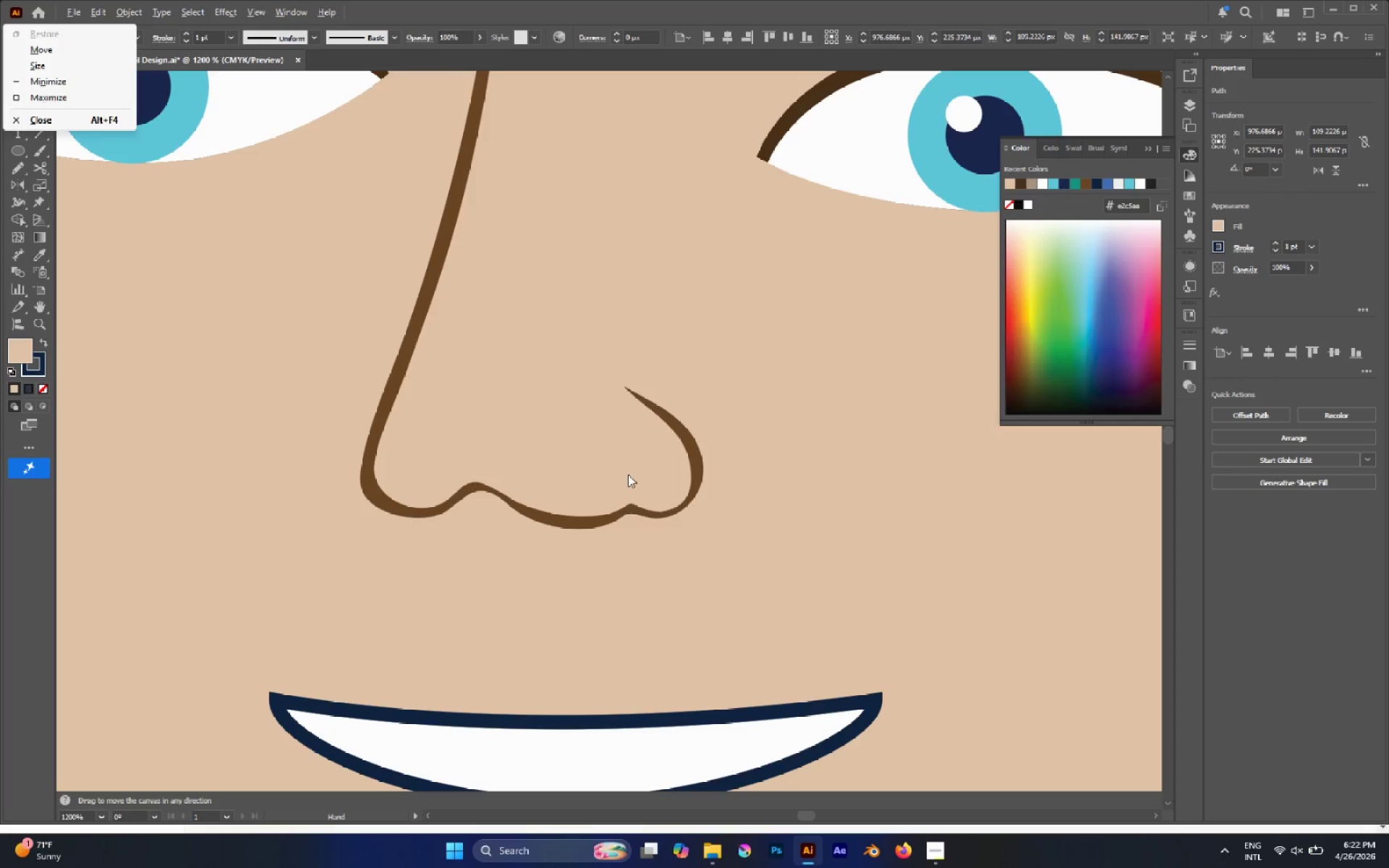 
scroll: coordinate [556, 496], scroll_direction: down, amount: 3.0
 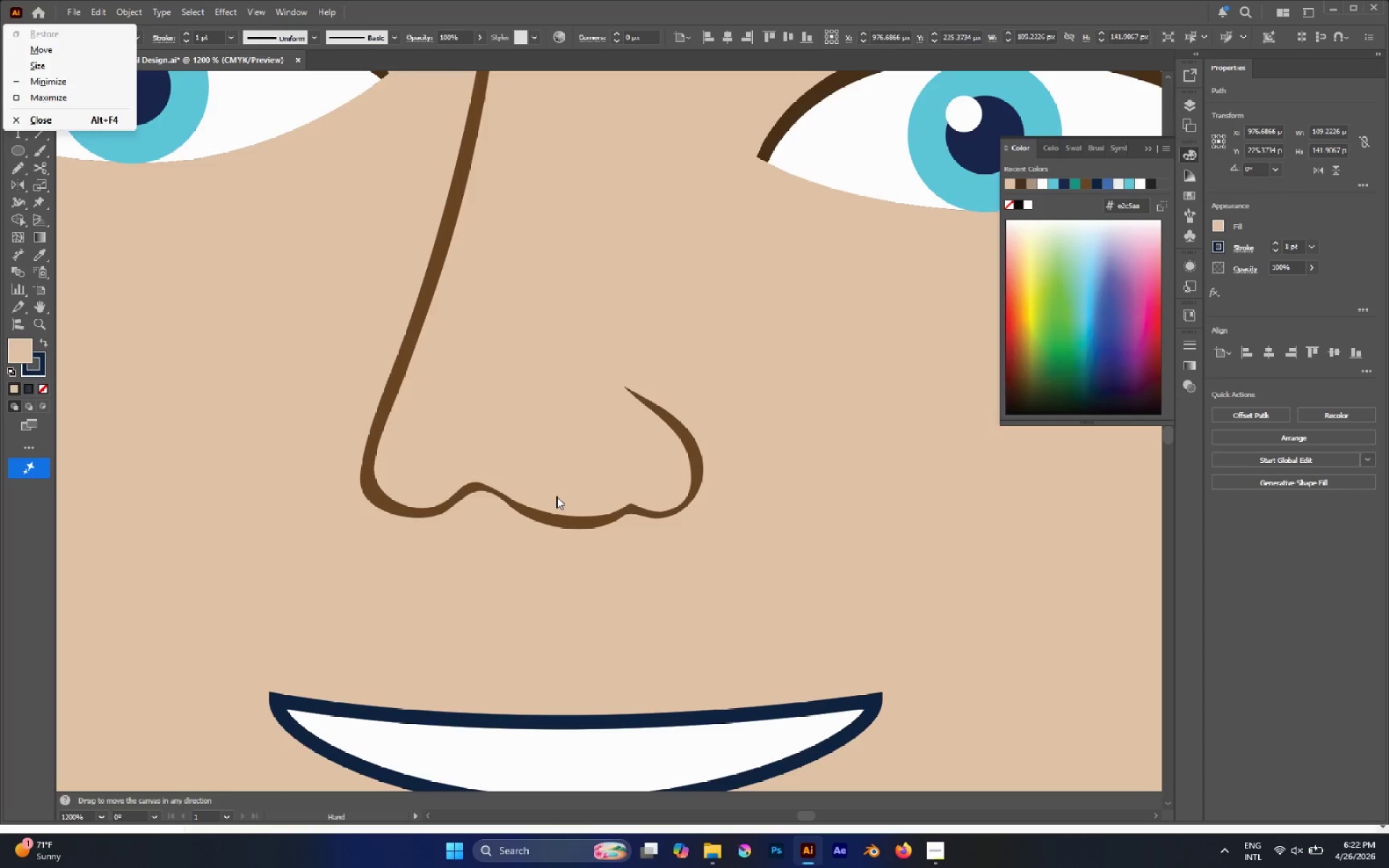 
left_click([628, 474])
 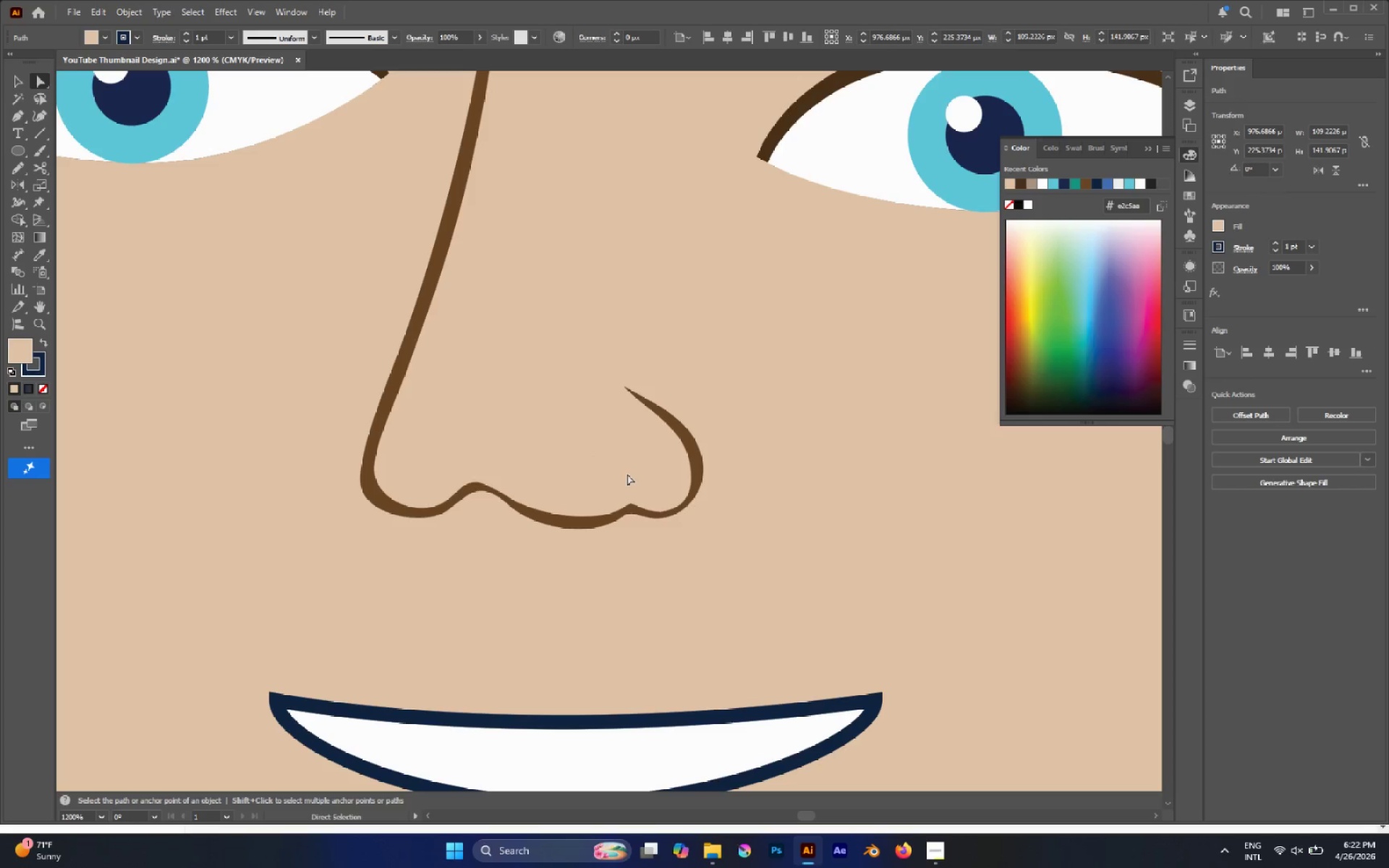 
hold_key(key=Space, duration=0.56)
 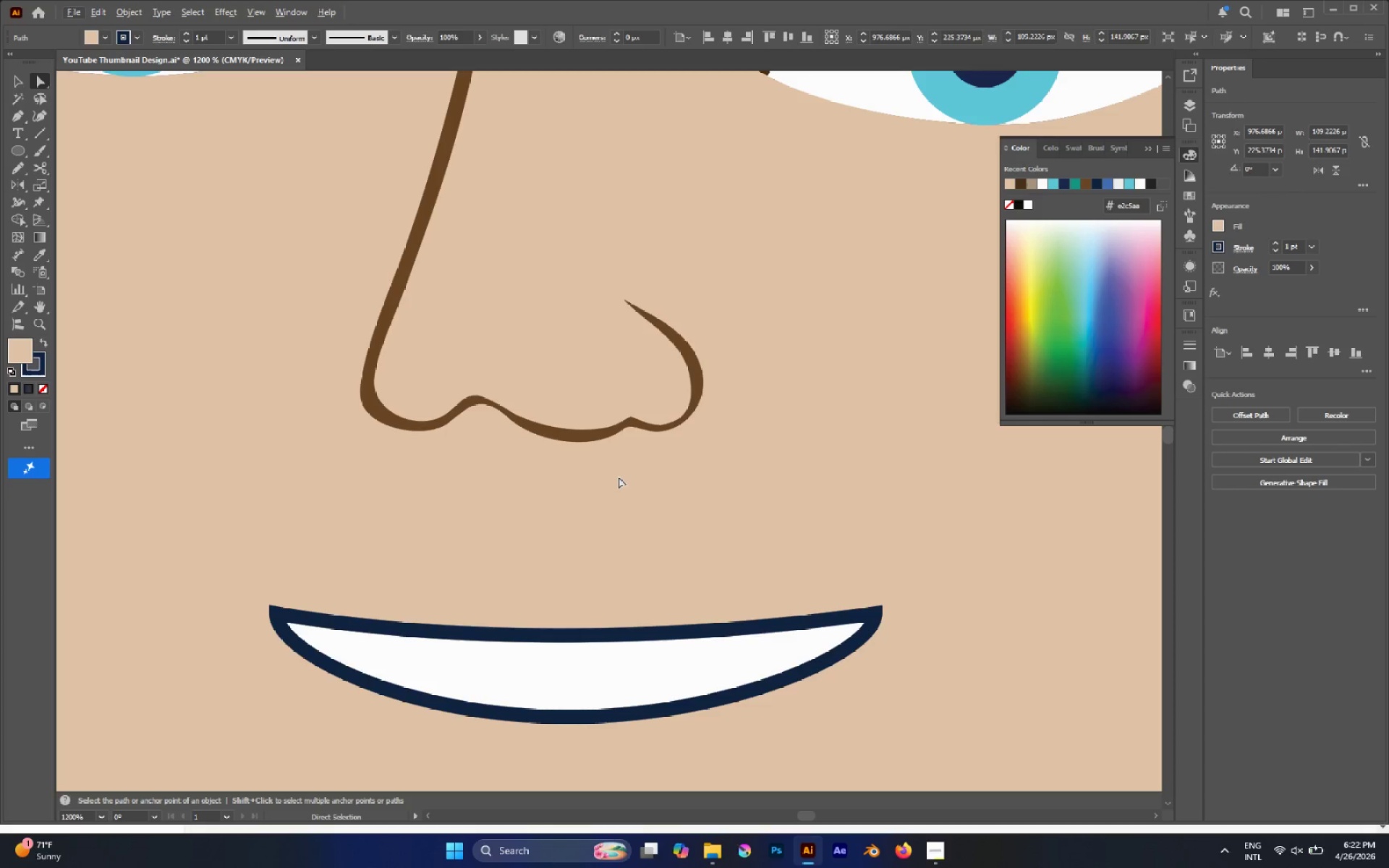 
scroll: coordinate [619, 477], scroll_direction: down, amount: 5.0
 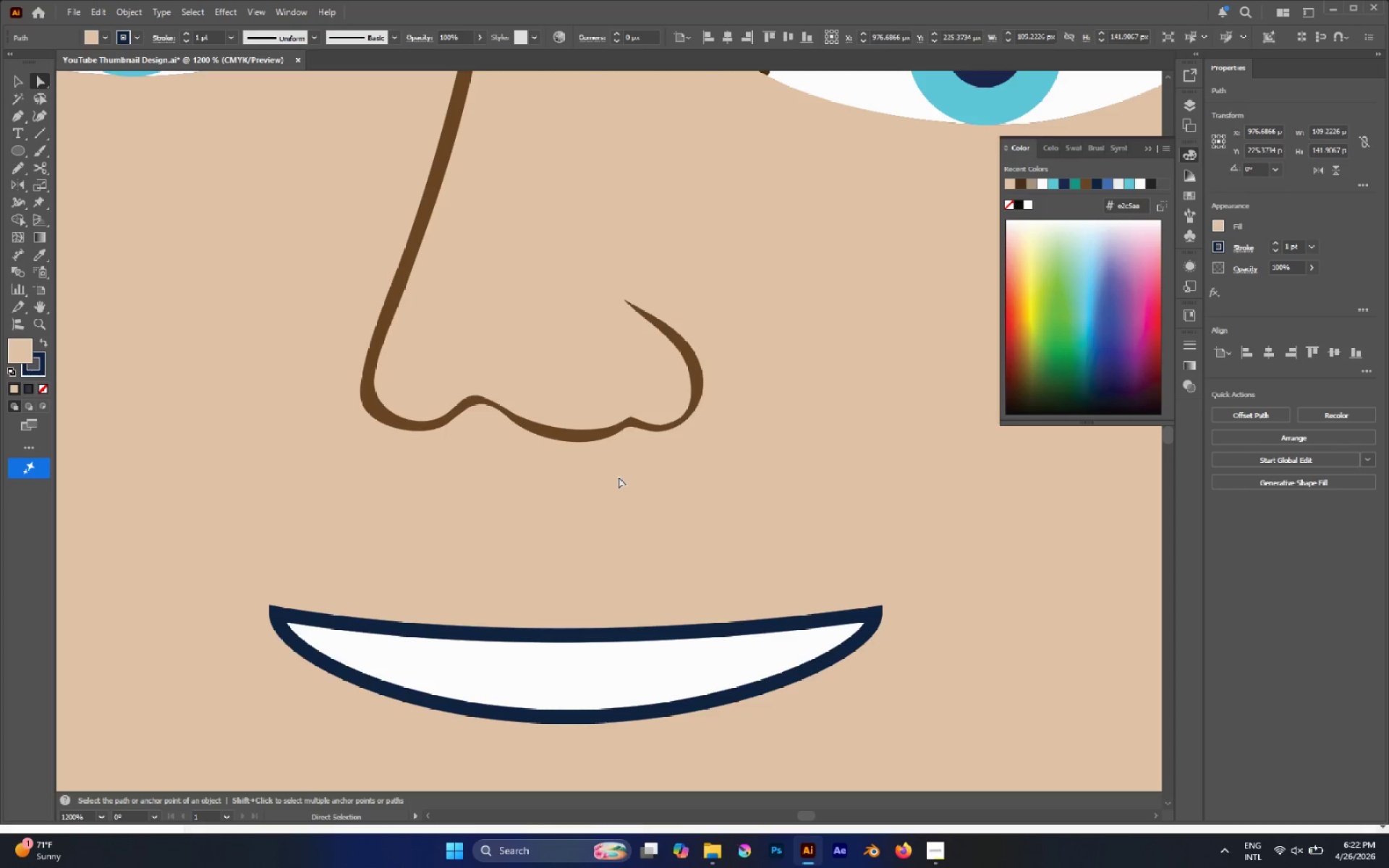 
key(Alt+AltLeft)
 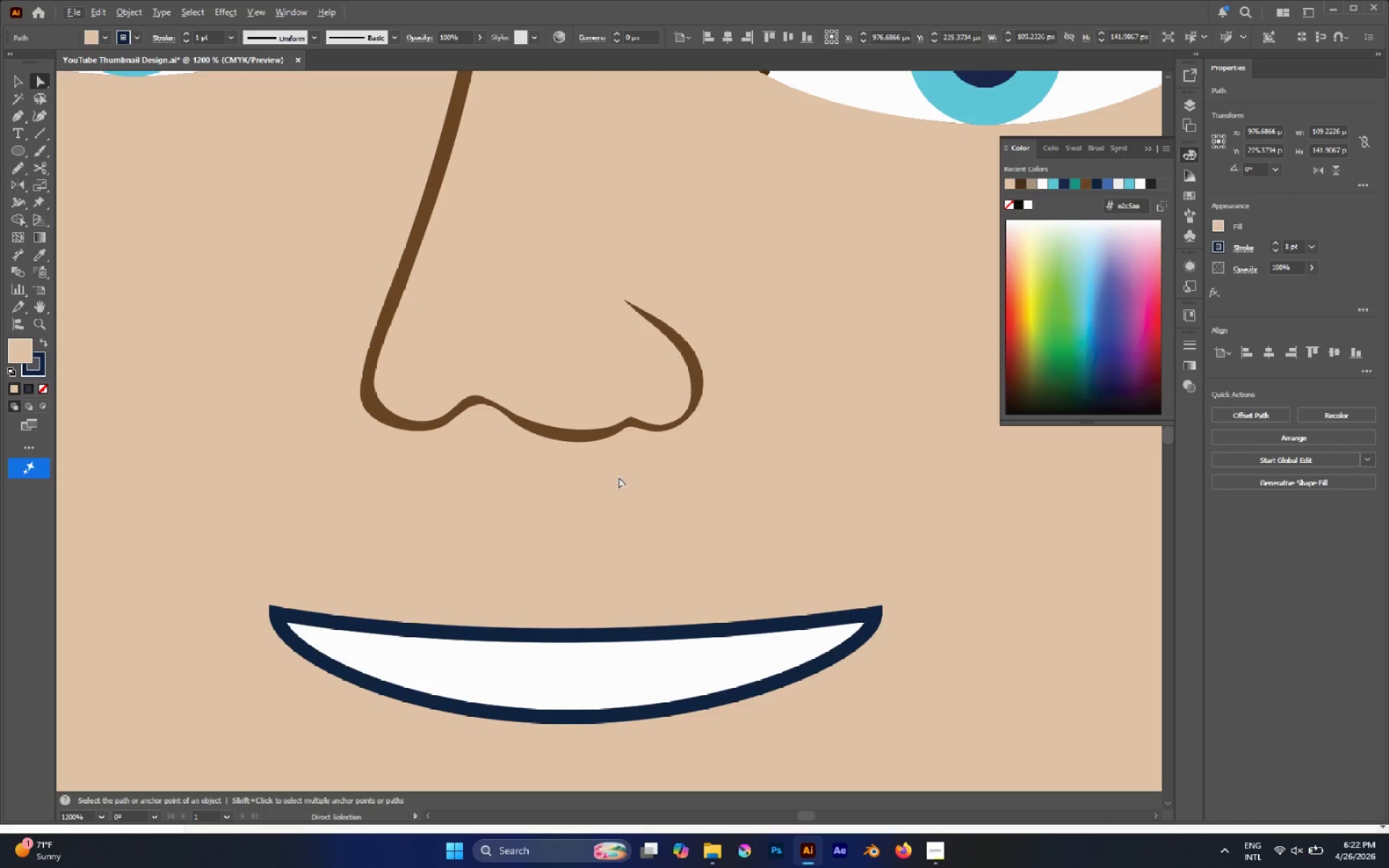 
hold_key(key=AltLeft, duration=1.31)
scroll: coordinate [619, 477], scroll_direction: down, amount: 10.0
 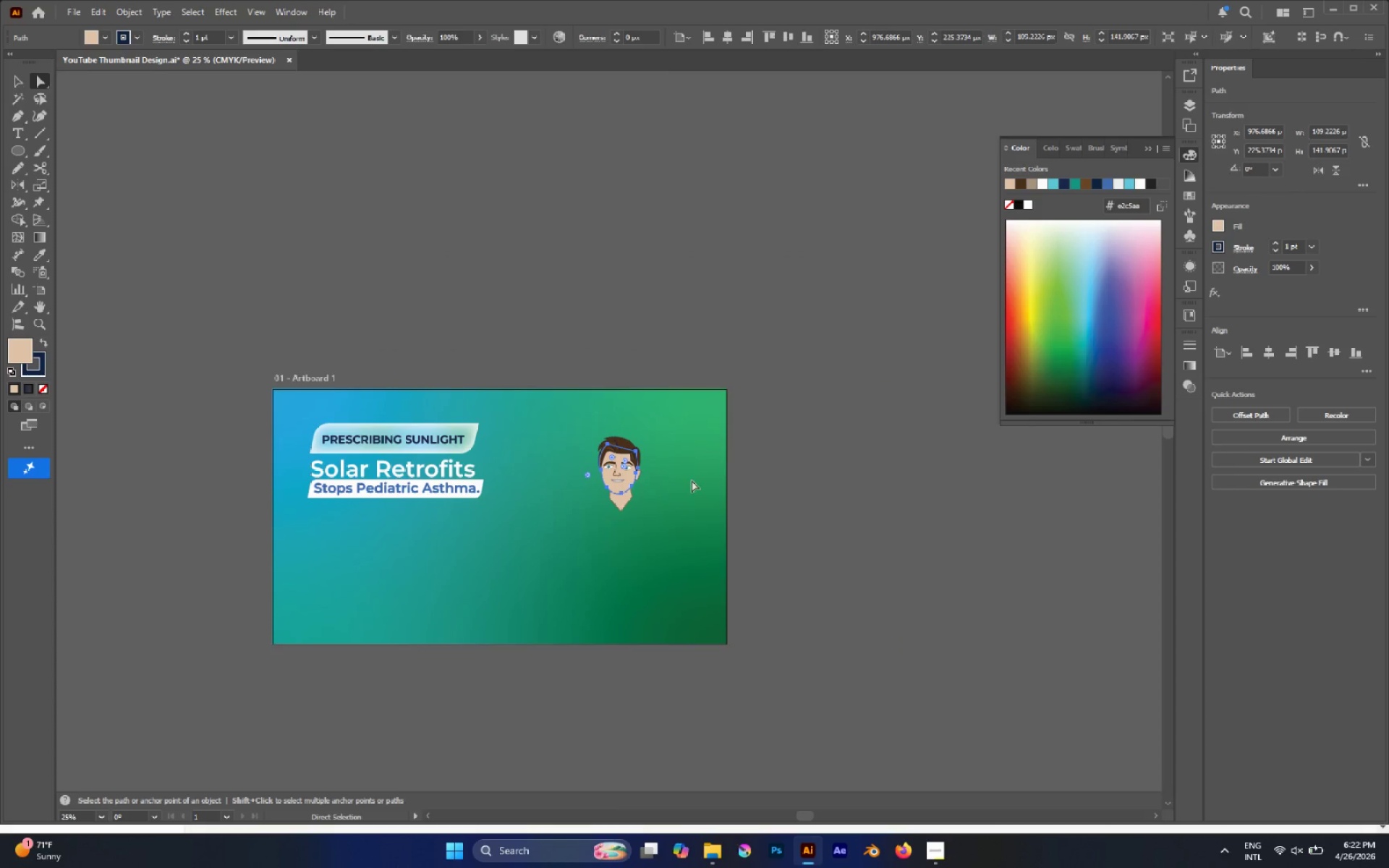 
left_click_drag(start_coordinate=[692, 480], to_coordinate=[747, 535])
 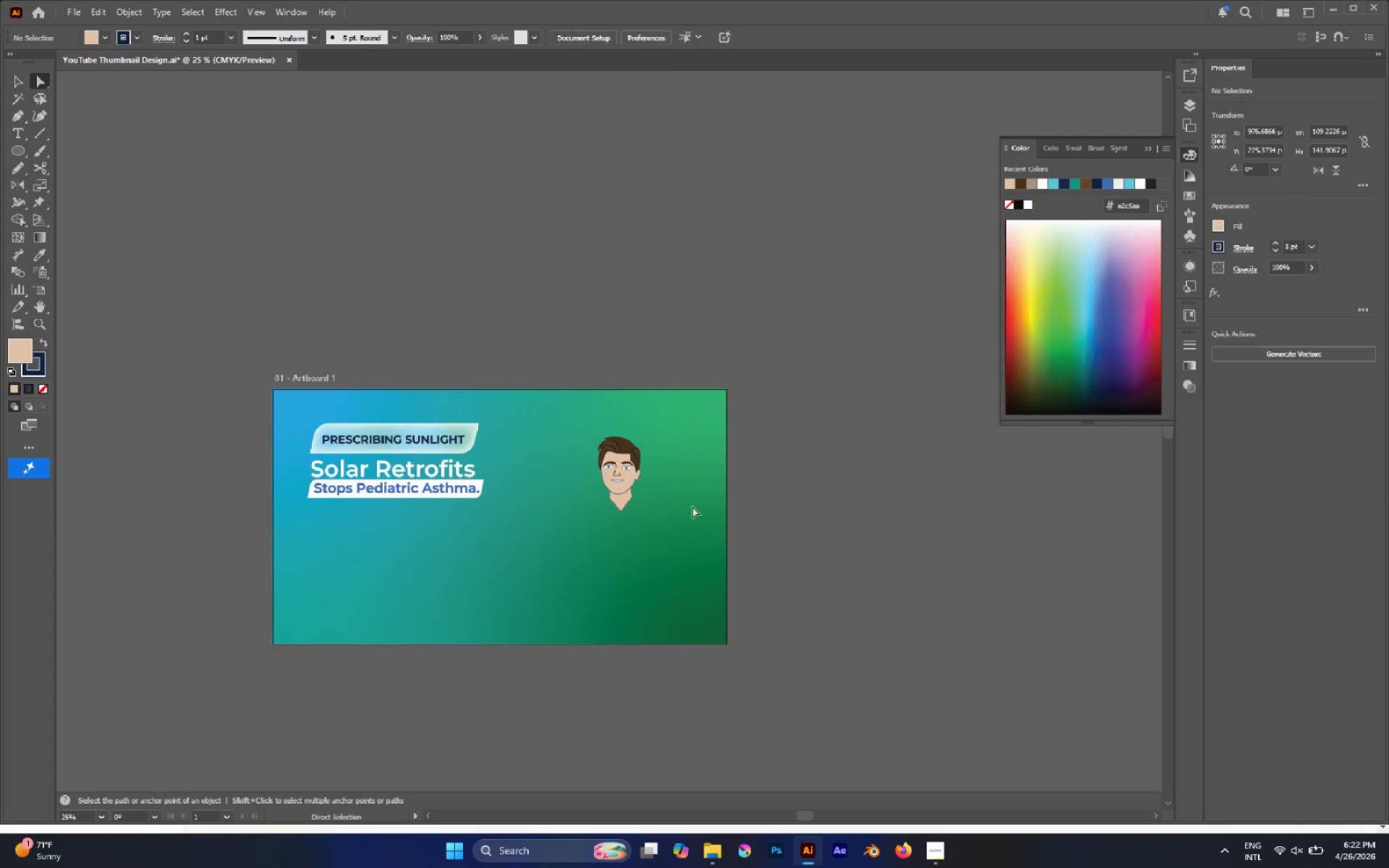 
hold_key(key=AltLeft, duration=1.24)
 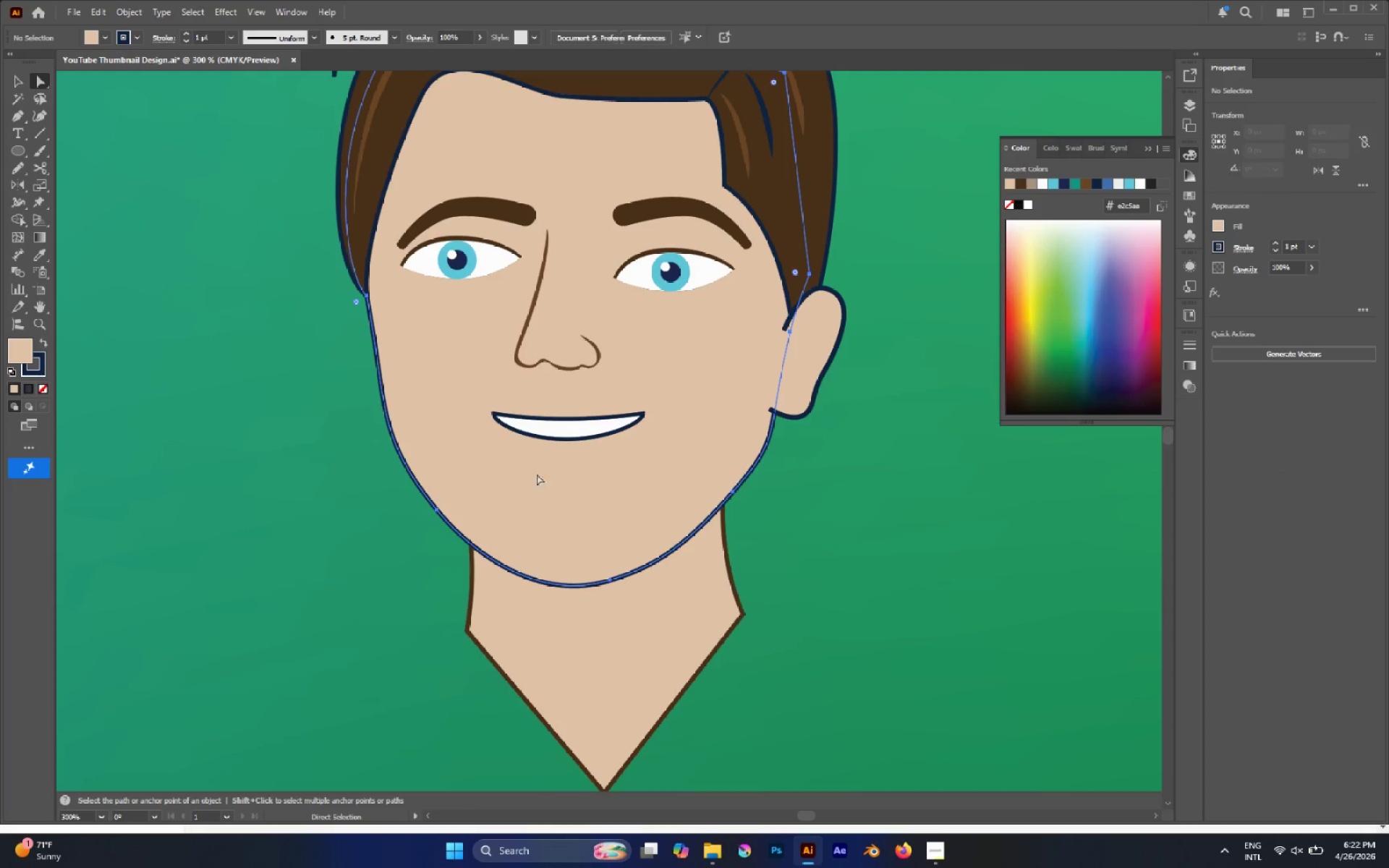 
left_click([537, 474])
 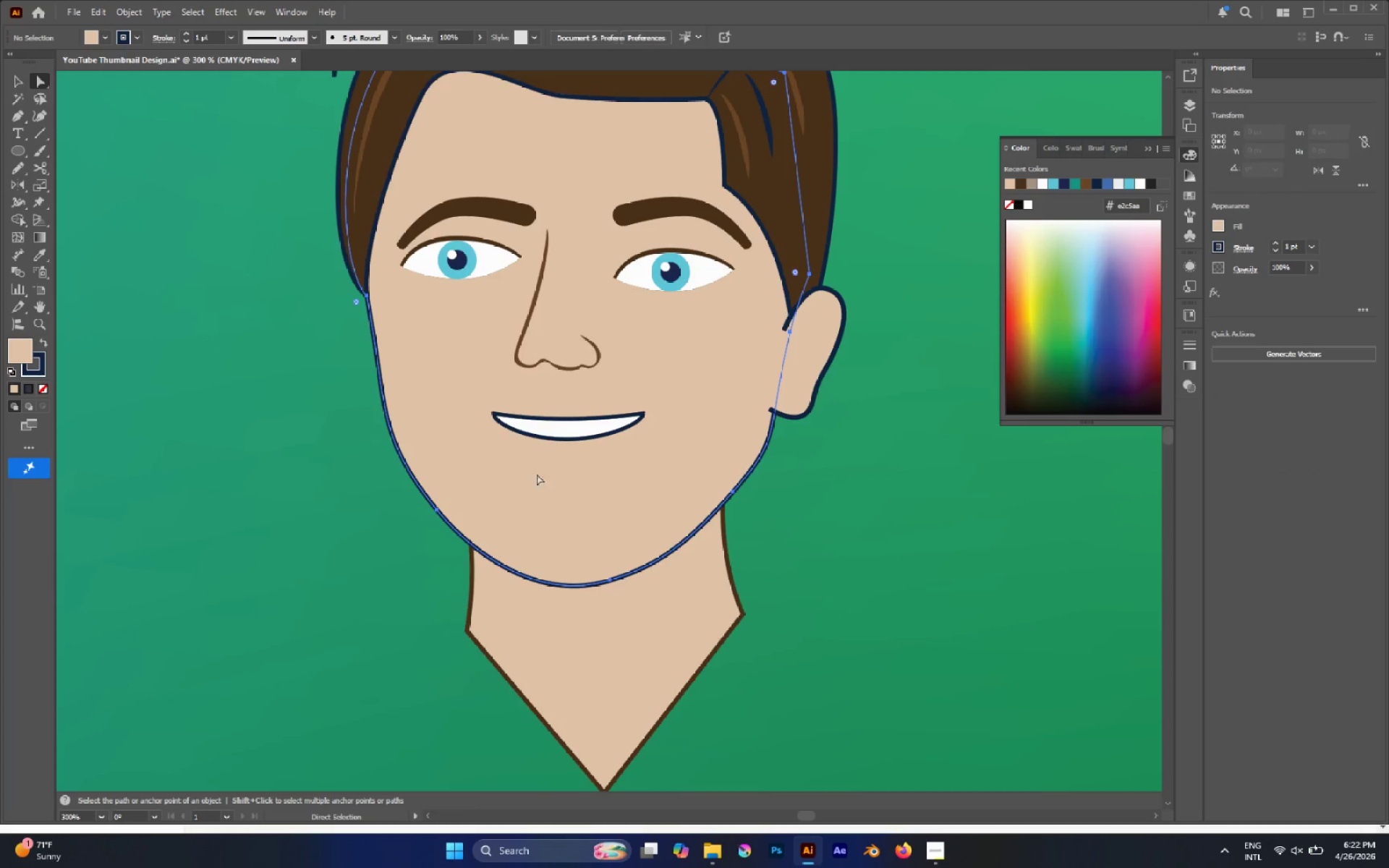 
scroll: coordinate [541, 450], scroll_direction: up, amount: 7.0
 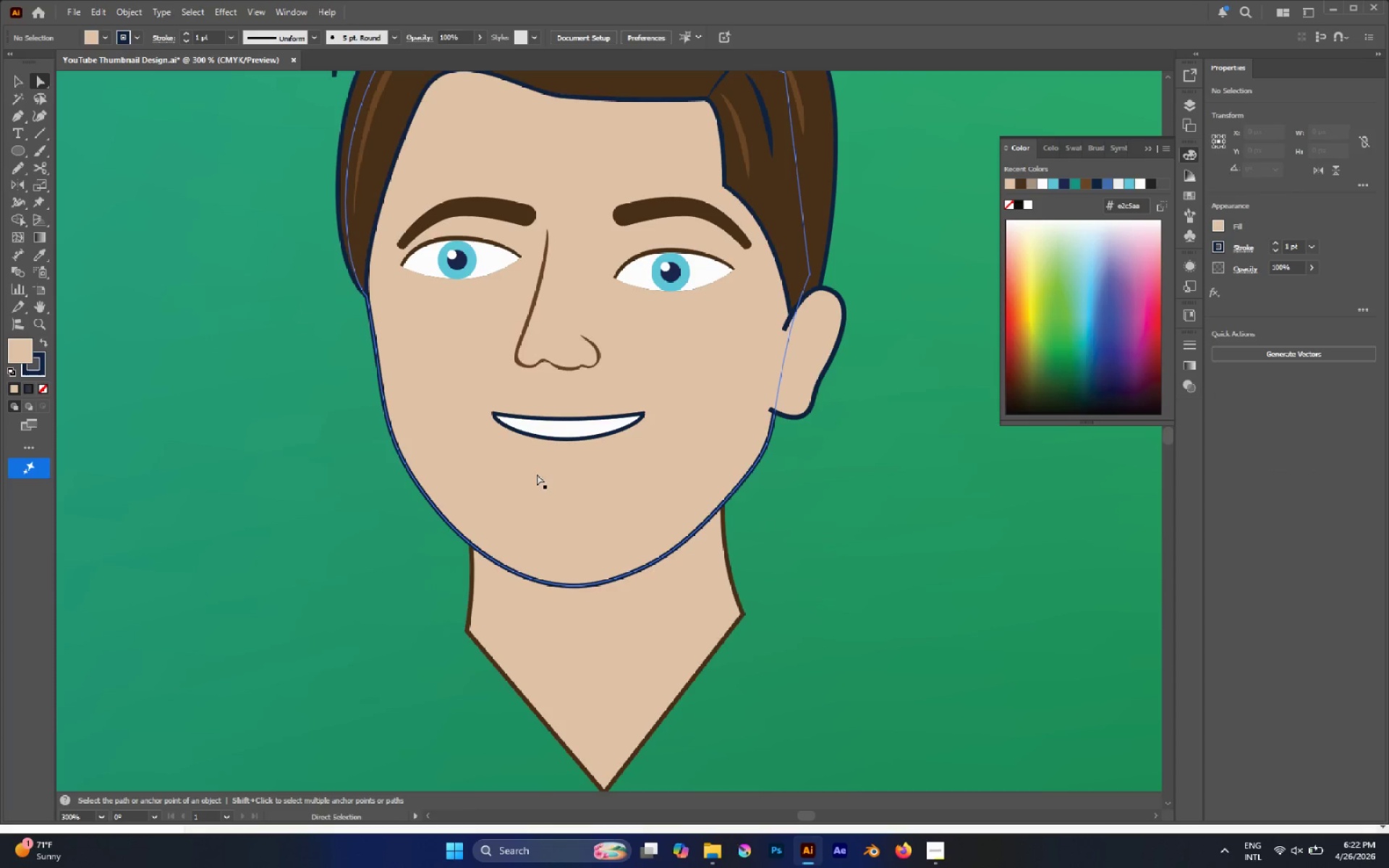 
key(Control+2)
 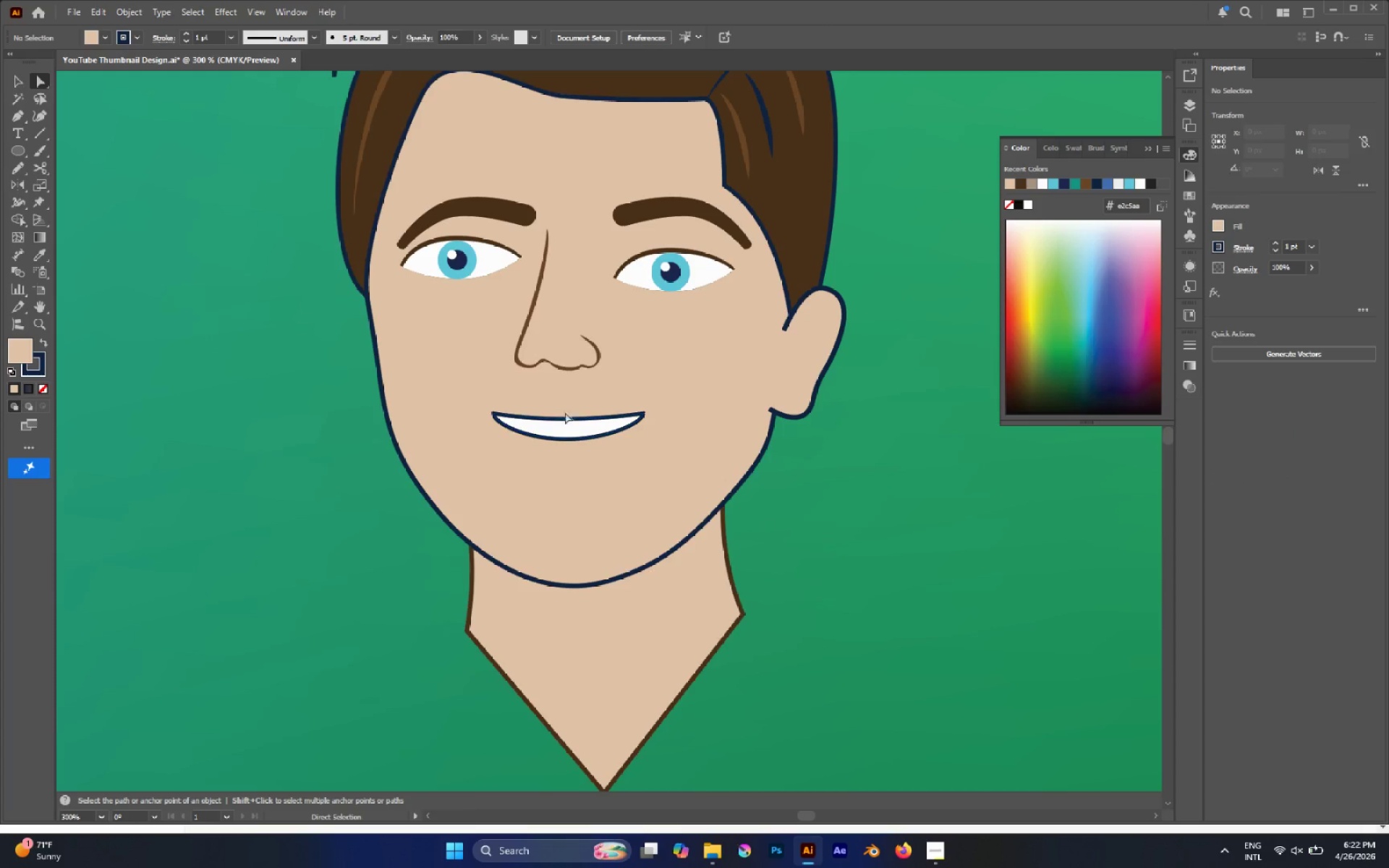 
hold_key(key=AltLeft, duration=0.47)
scroll: coordinate [553, 352], scroll_direction: up, amount: 4.0
 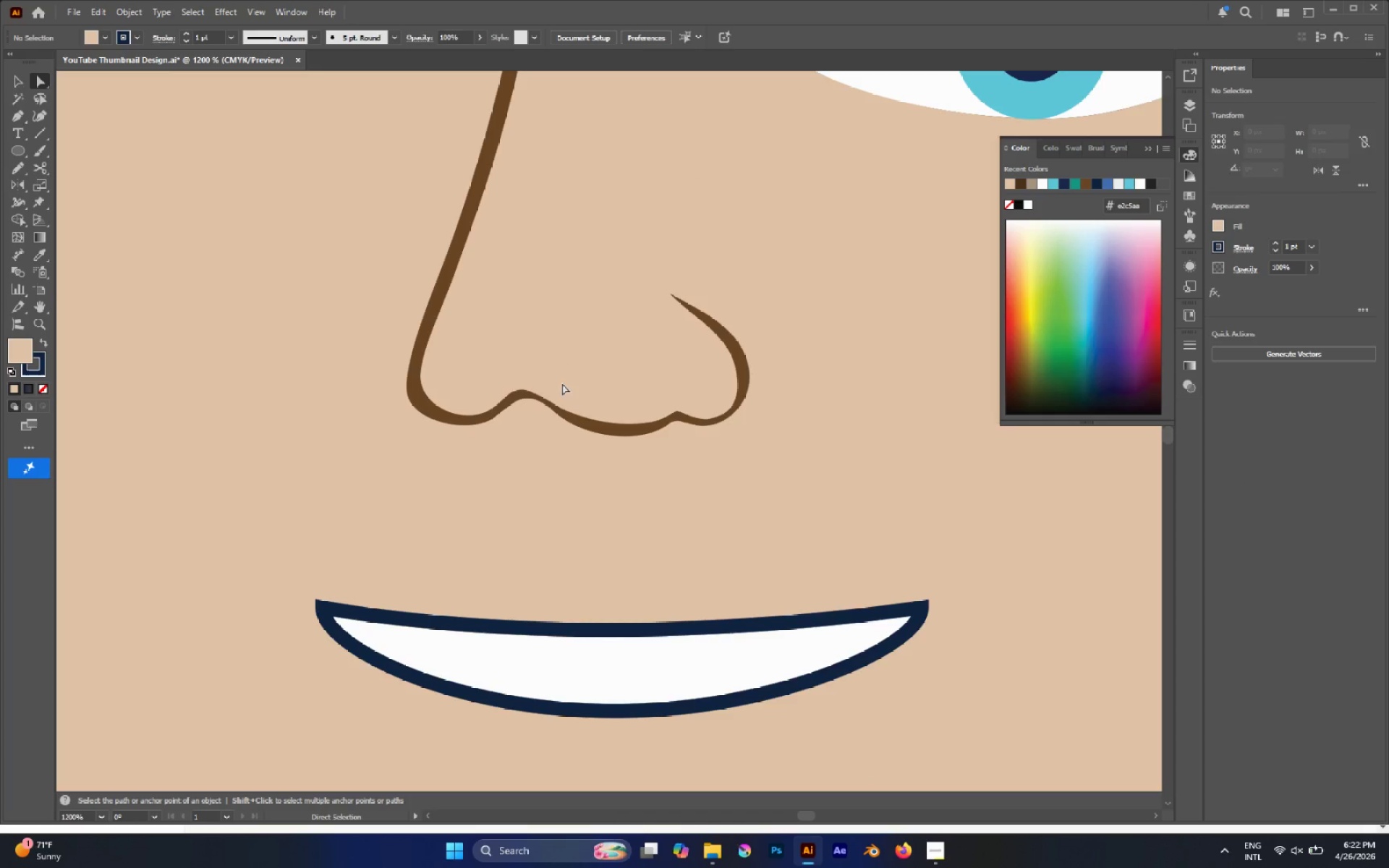 
left_click_drag(start_coordinate=[562, 383], to_coordinate=[640, 466])
 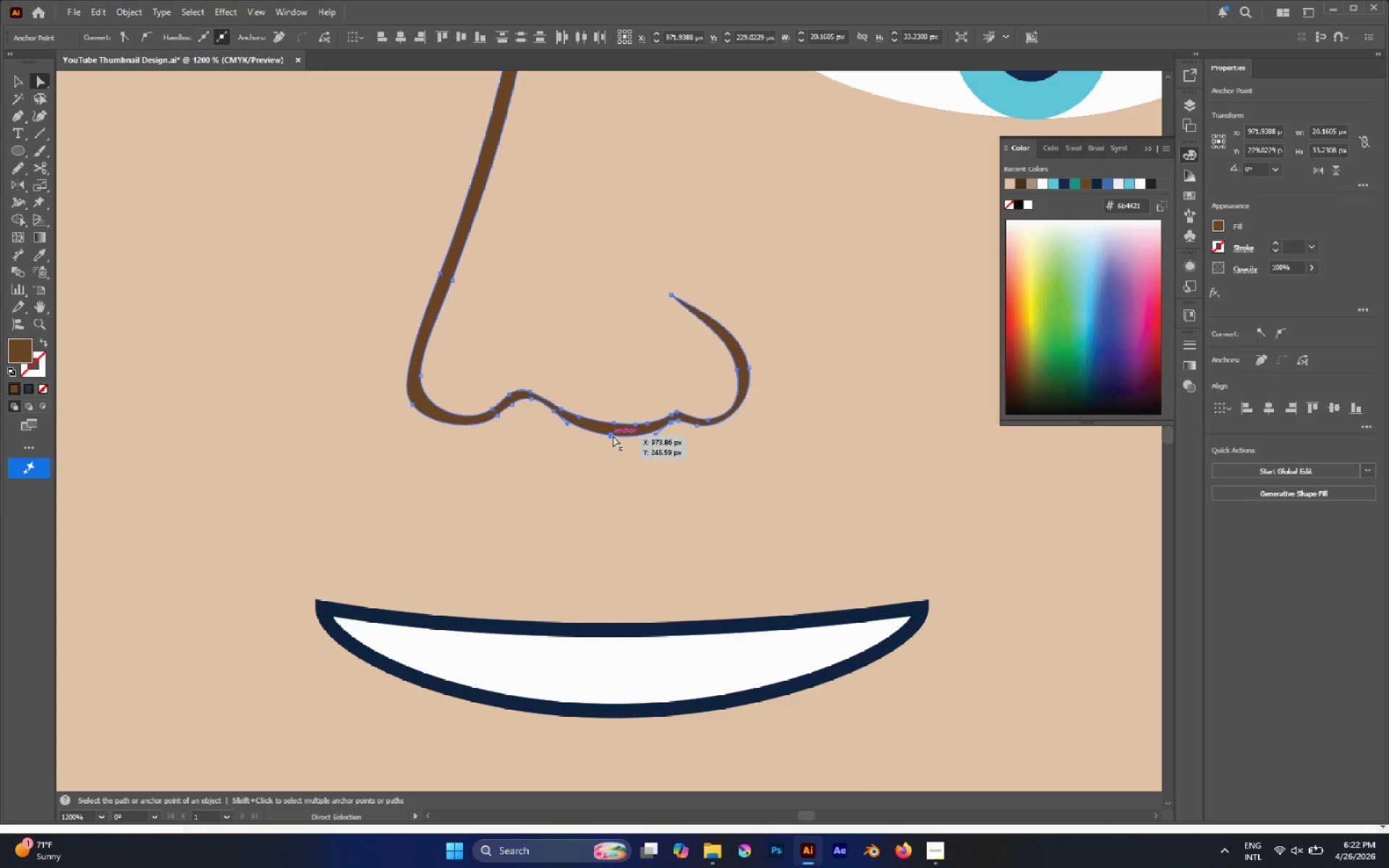 
left_click_drag(start_coordinate=[607, 434], to_coordinate=[598, 436])
 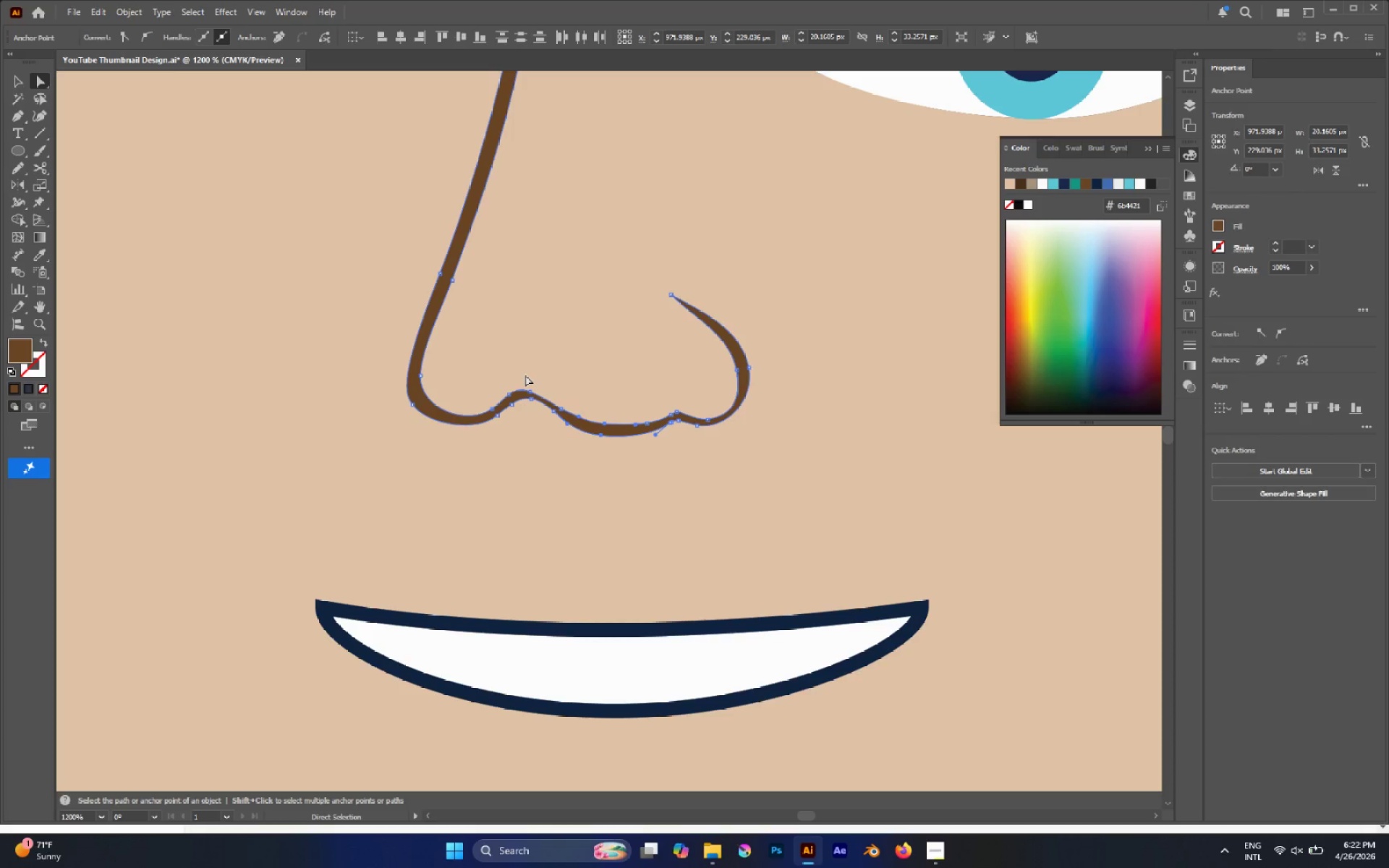 
hold_key(key=Space, duration=0.69)
 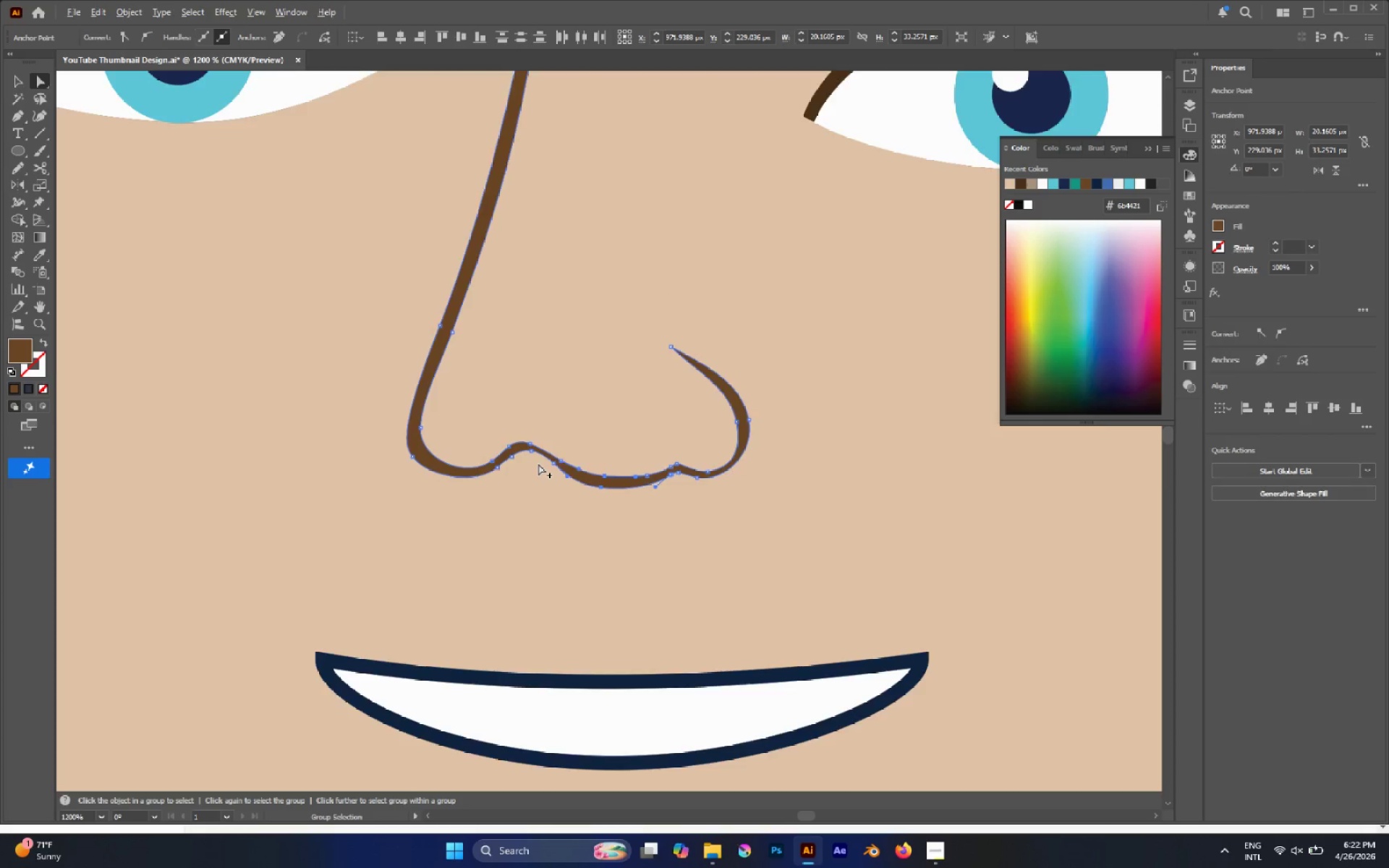 
scroll: coordinate [510, 396], scroll_direction: up, amount: 3.0
 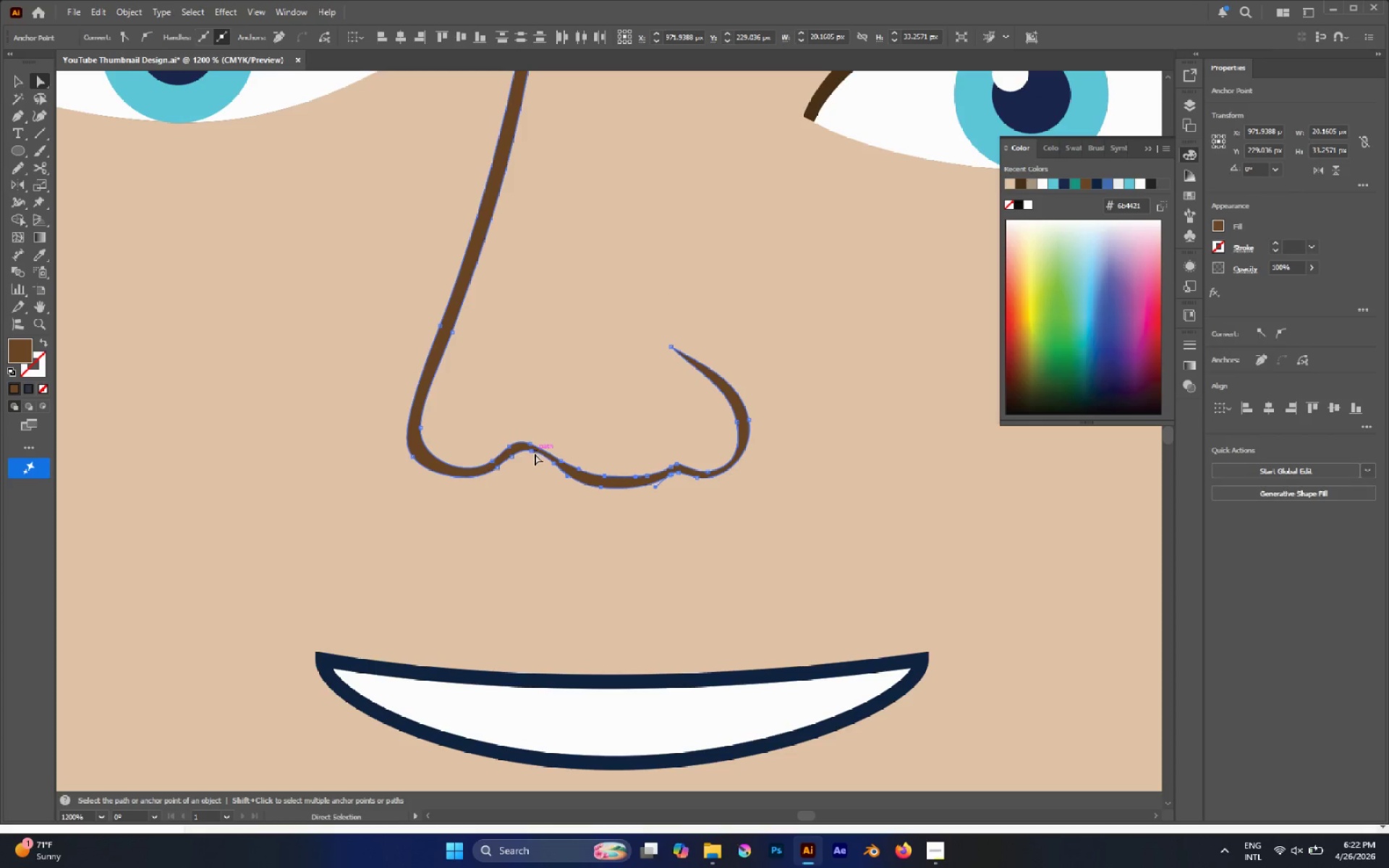 
hold_key(key=AltLeft, duration=0.53)
scroll: coordinate [538, 464], scroll_direction: up, amount: 4.0
 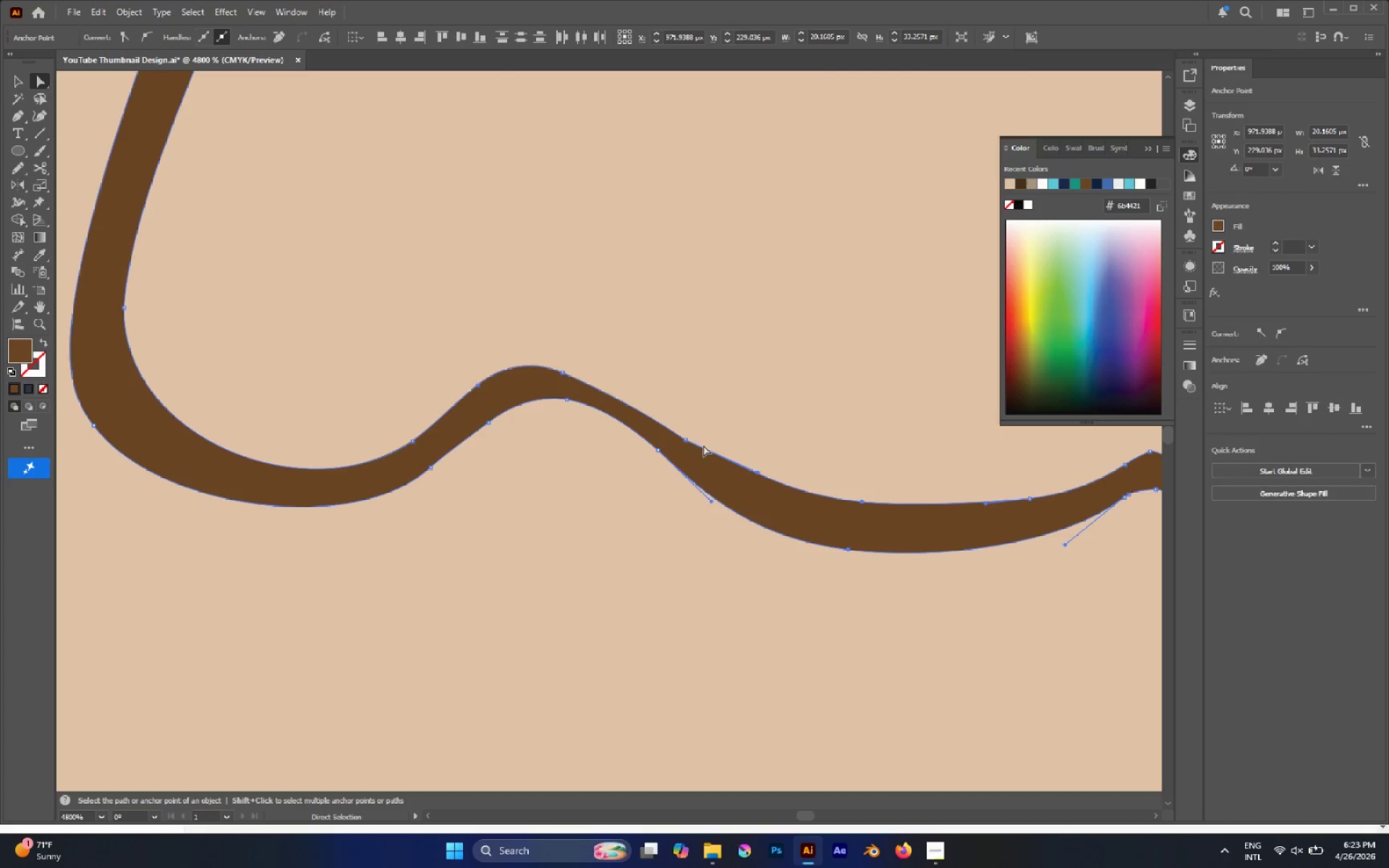 
left_click_drag(start_coordinate=[684, 439], to_coordinate=[631, 410])
 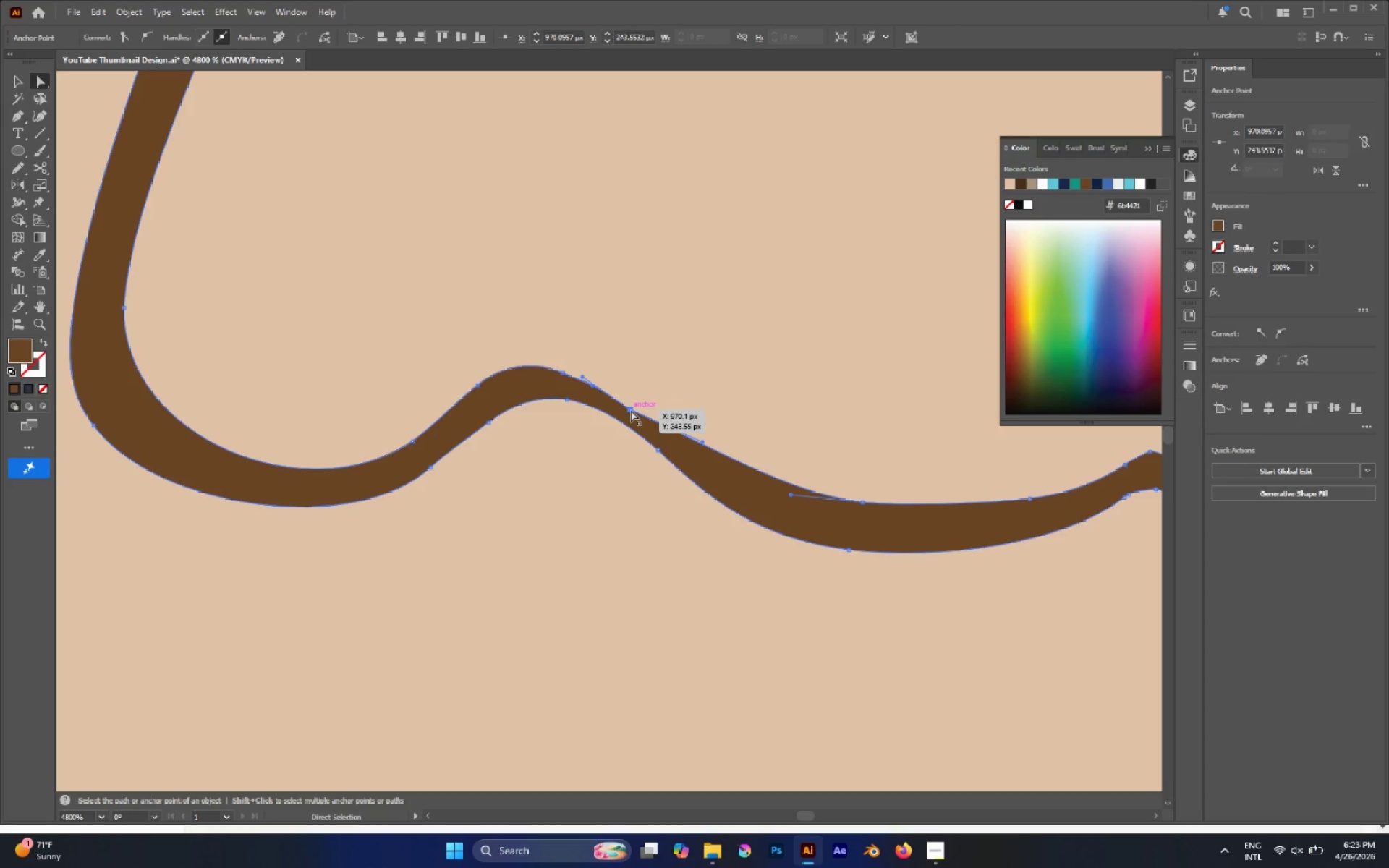 
key(P)
 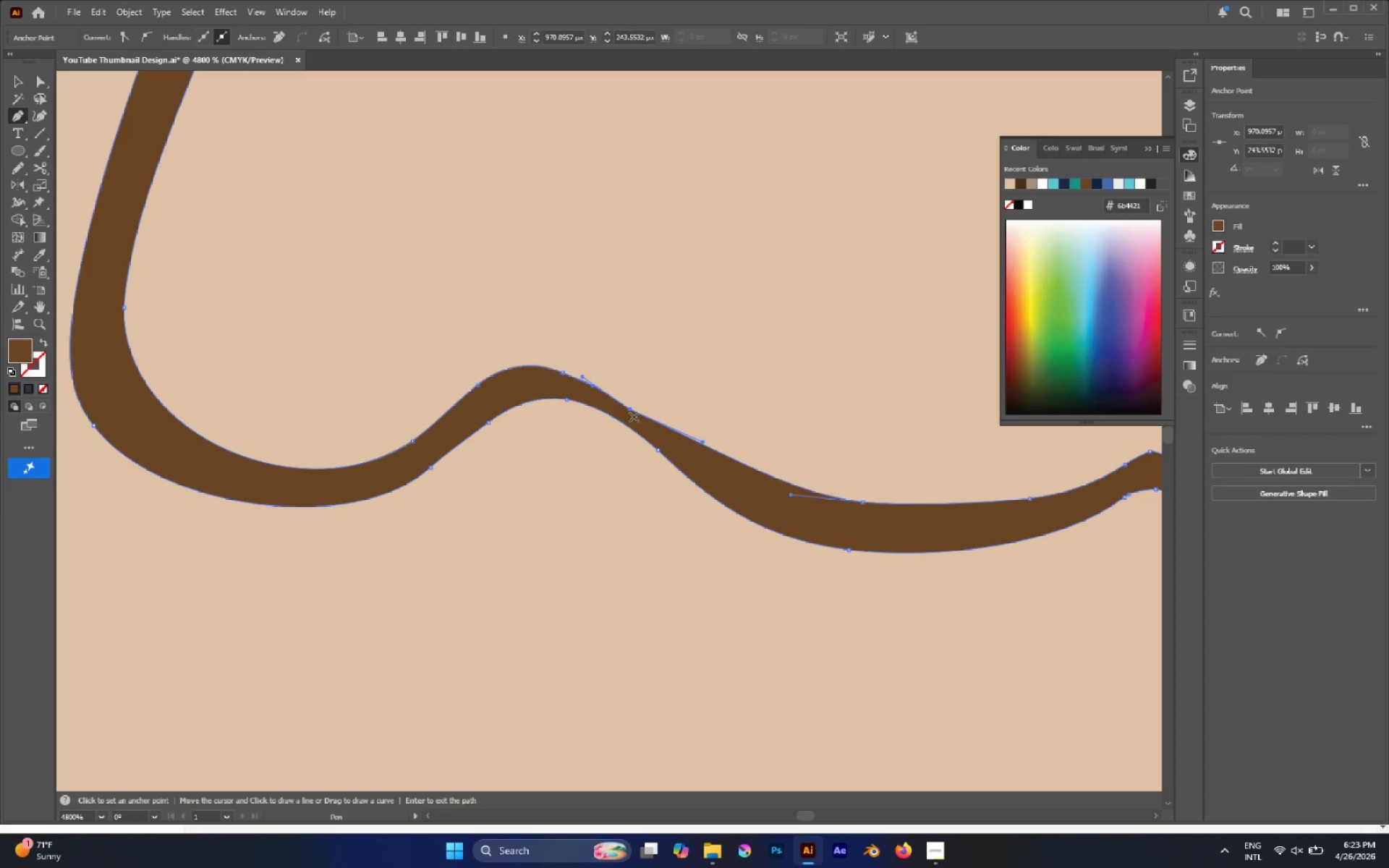 
left_click([629, 408])
 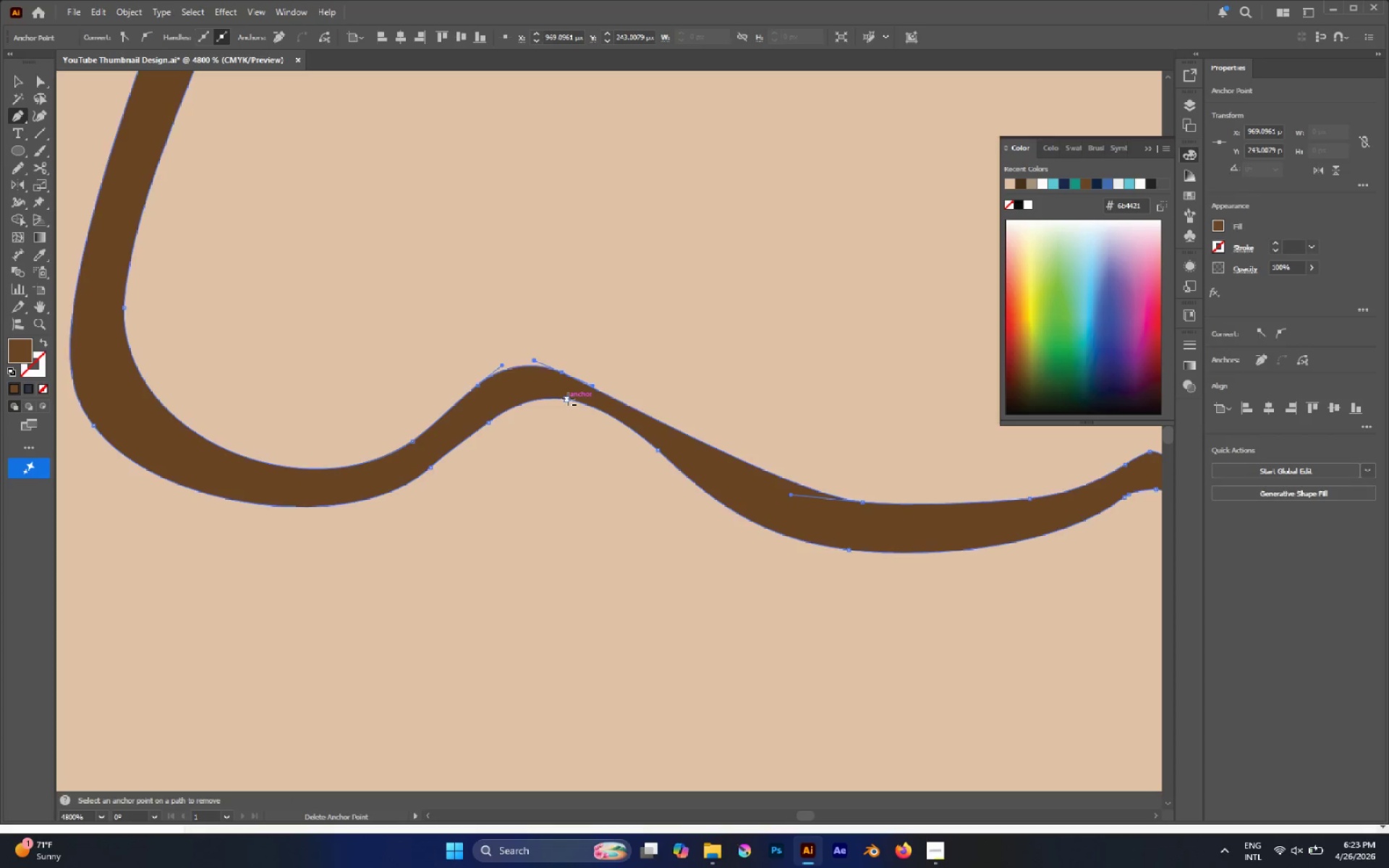 
left_click([568, 399])
 